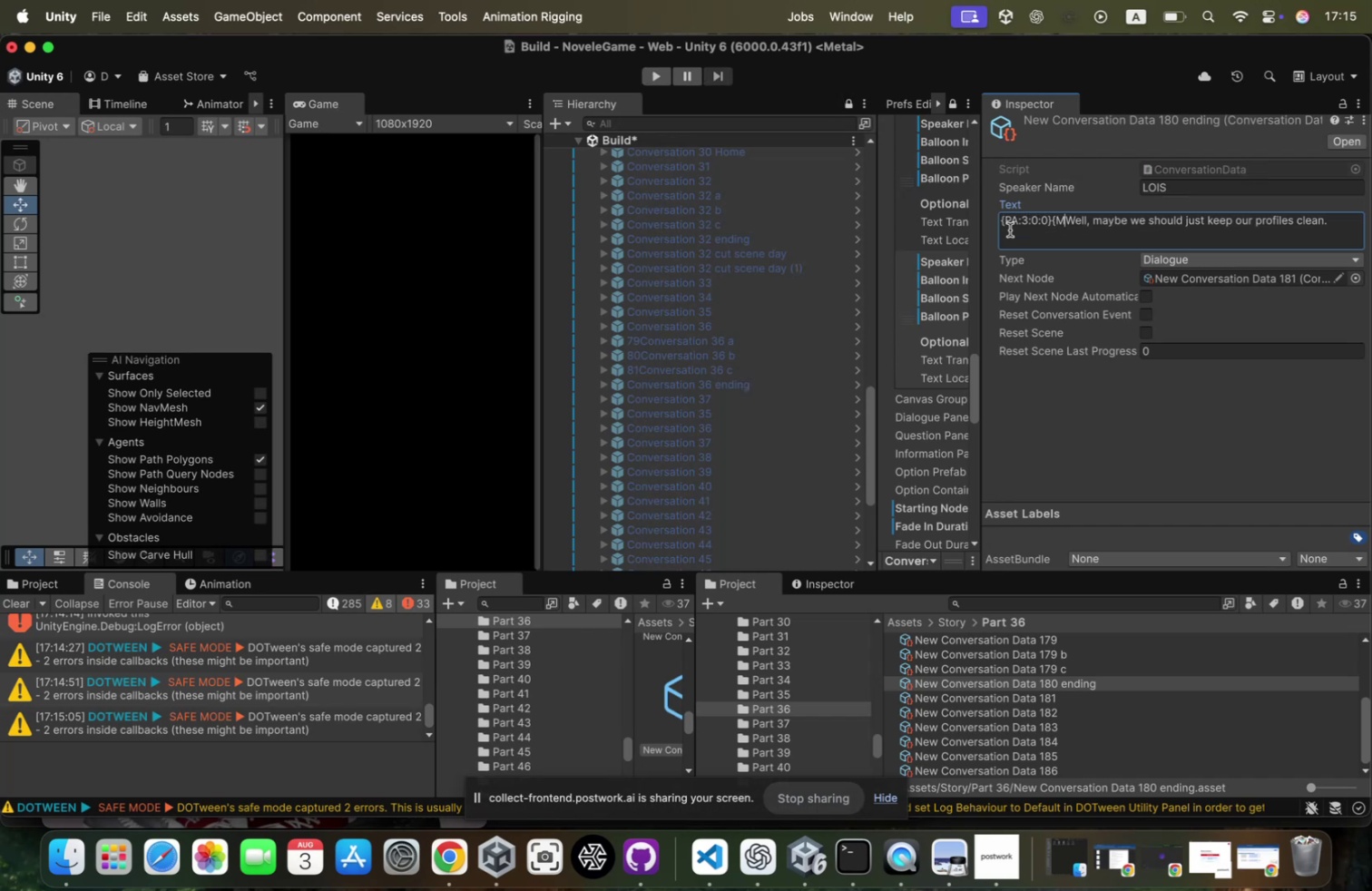 
left_click_drag(start_coordinate=[976, 268], to_coordinate=[1026, 268])
 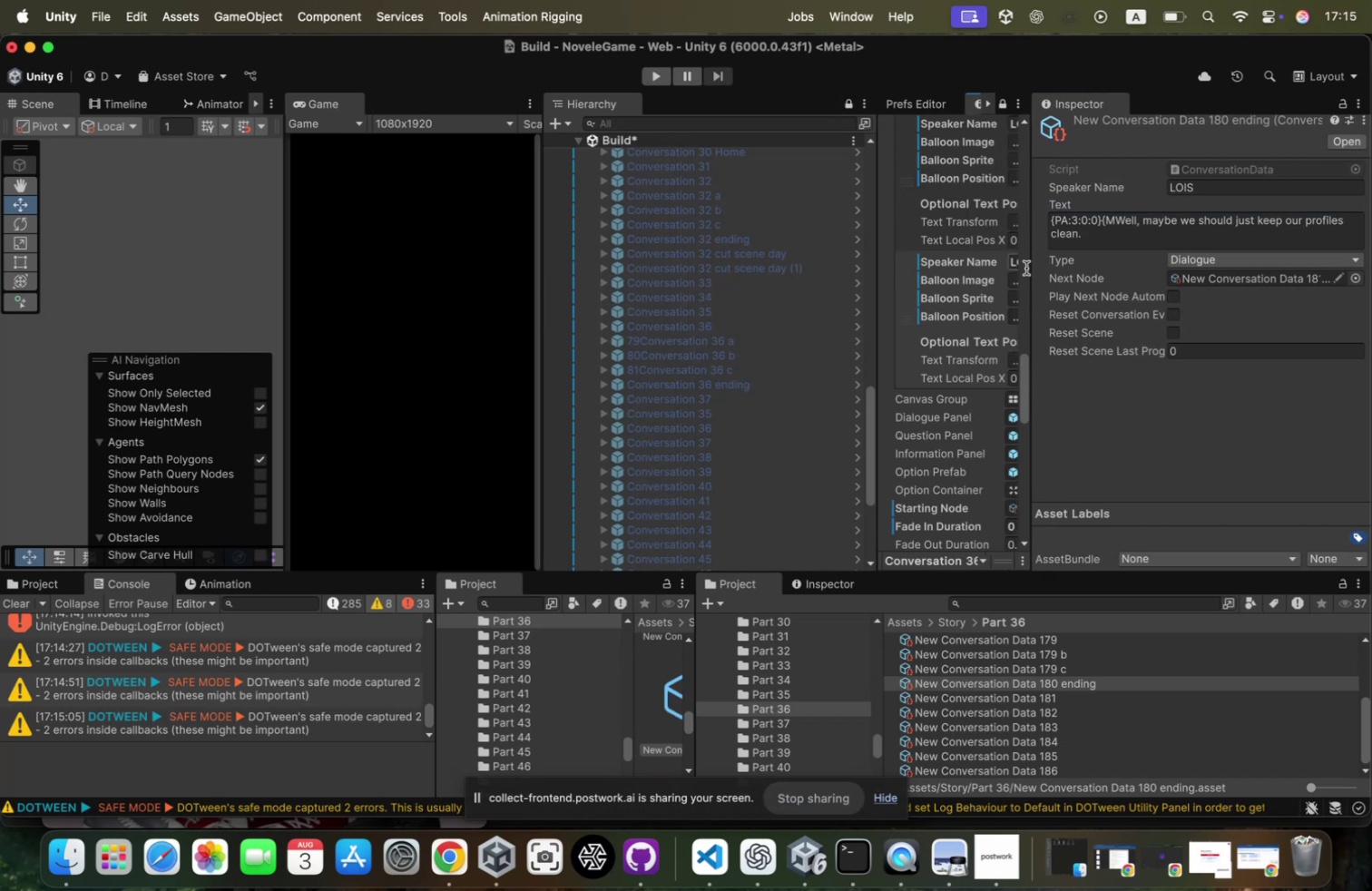 
left_click_drag(start_coordinate=[1026, 268], to_coordinate=[1059, 282])
 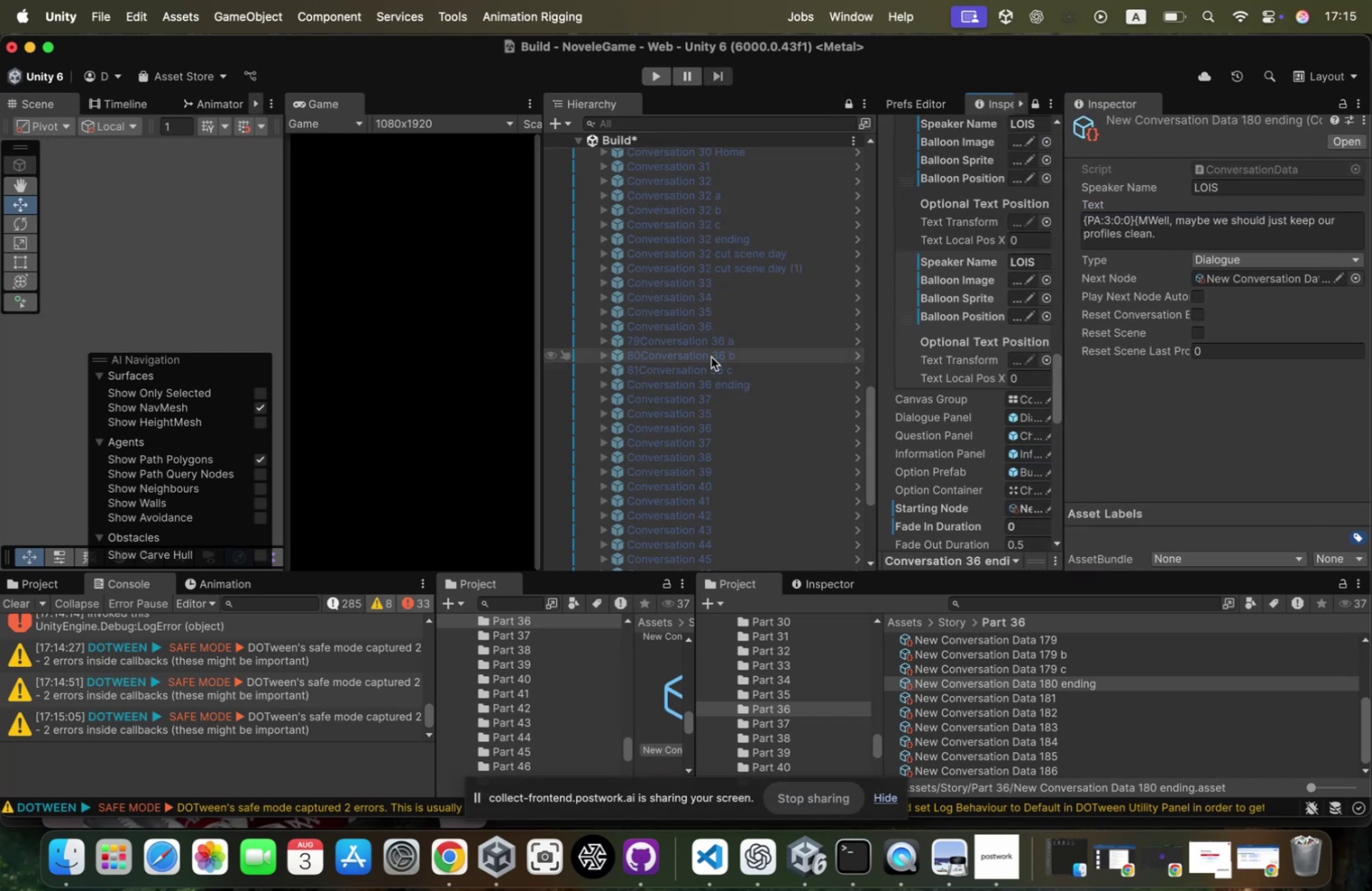 
scroll: coordinate [711, 357], scroll_direction: down, amount: 55.0
 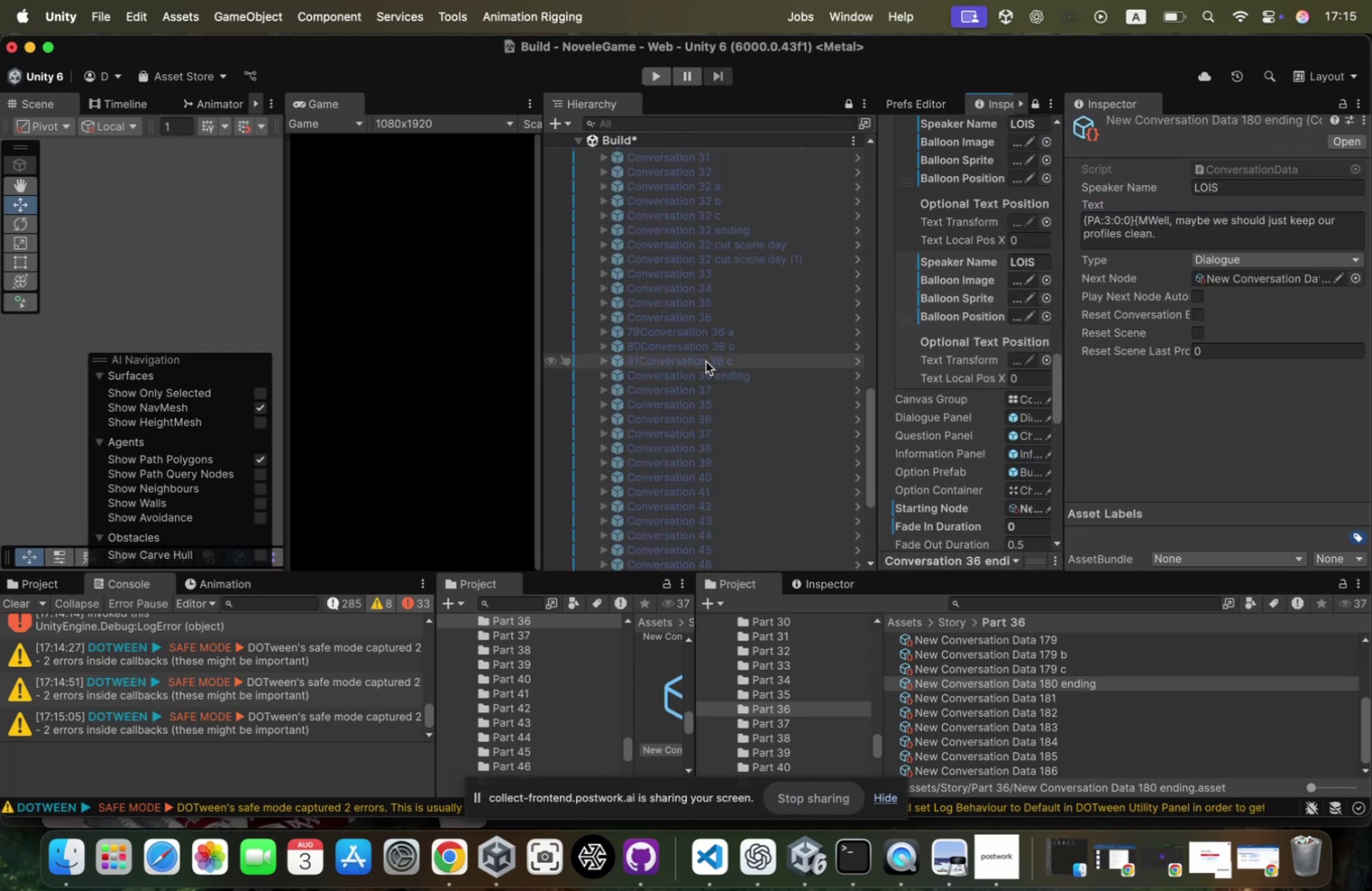 
left_click([701, 373])
 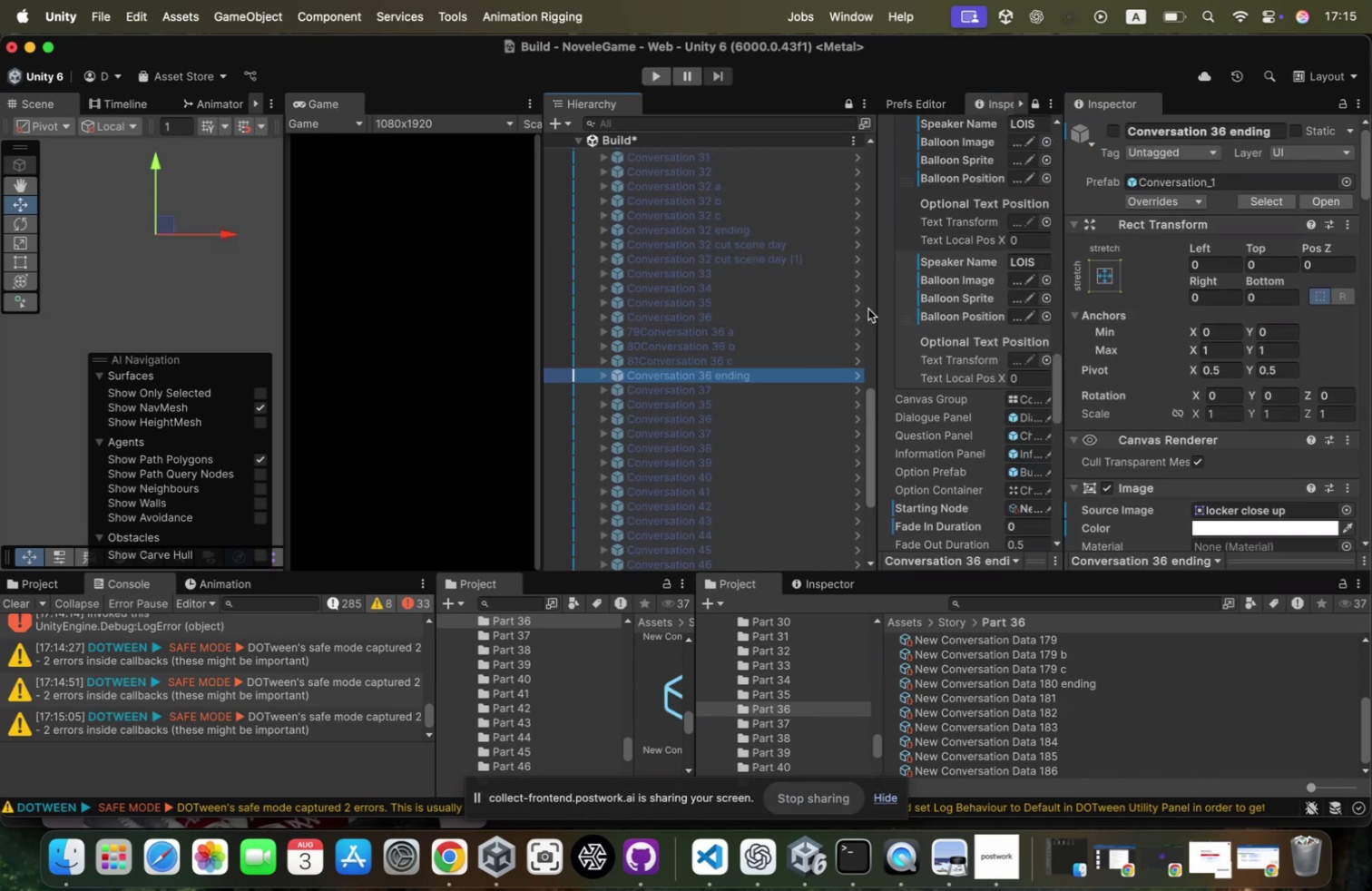 
mouse_move([1004, 119])
 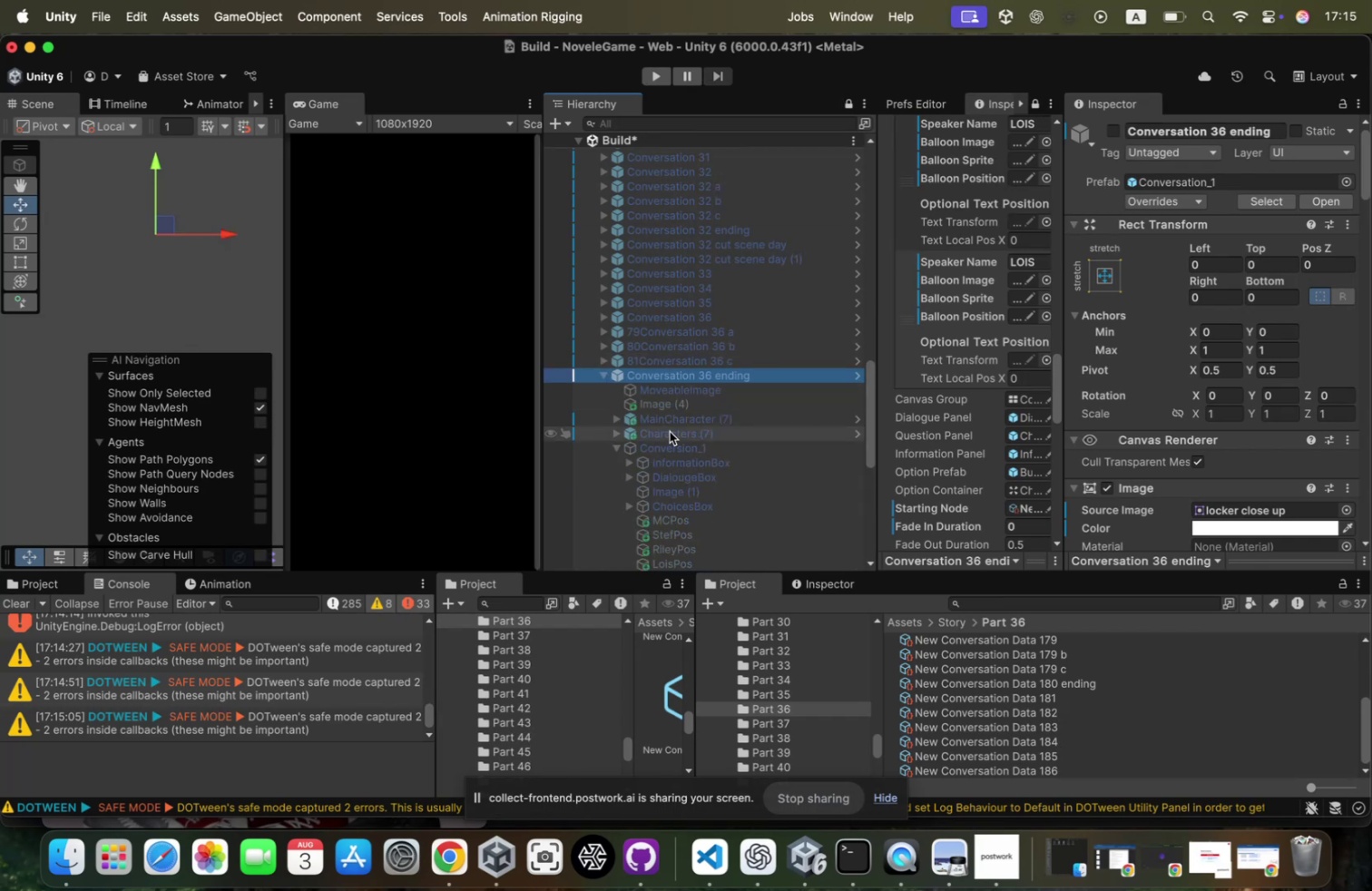 
scroll: coordinate [668, 458], scroll_direction: down, amount: 8.0
 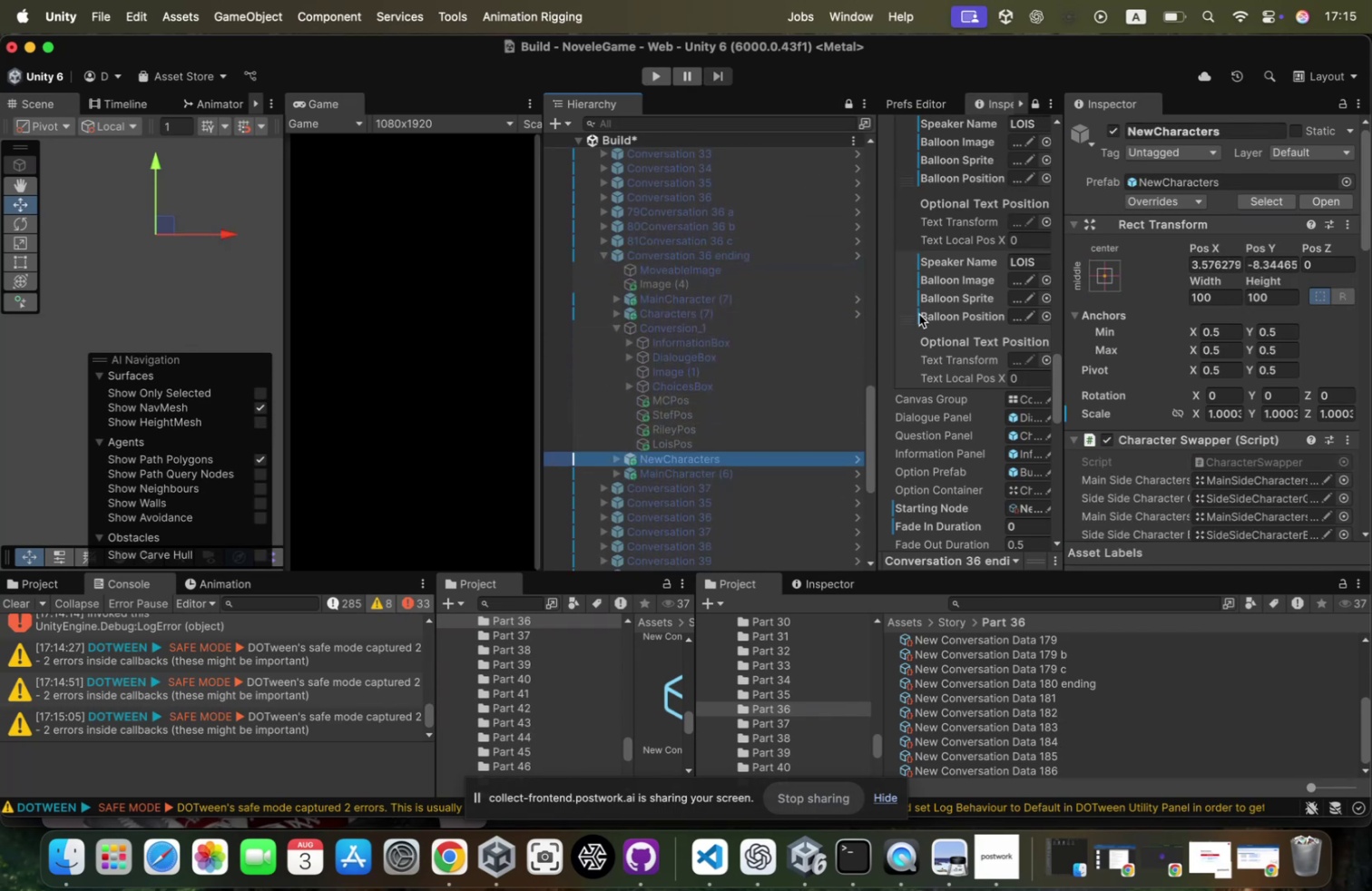 
left_click_drag(start_coordinate=[876, 300], to_coordinate=[706, 300])
 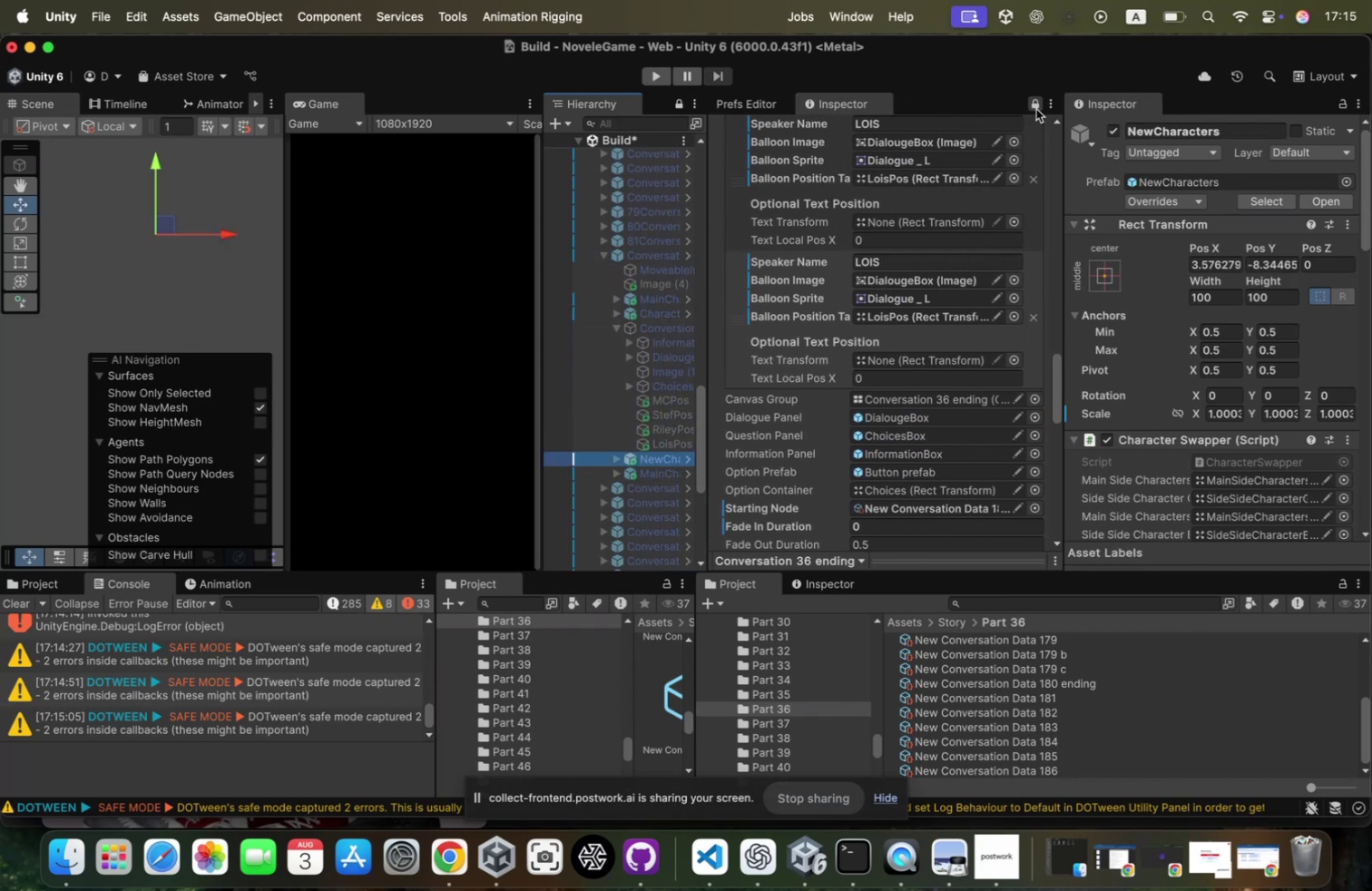 
left_click([1038, 109])
 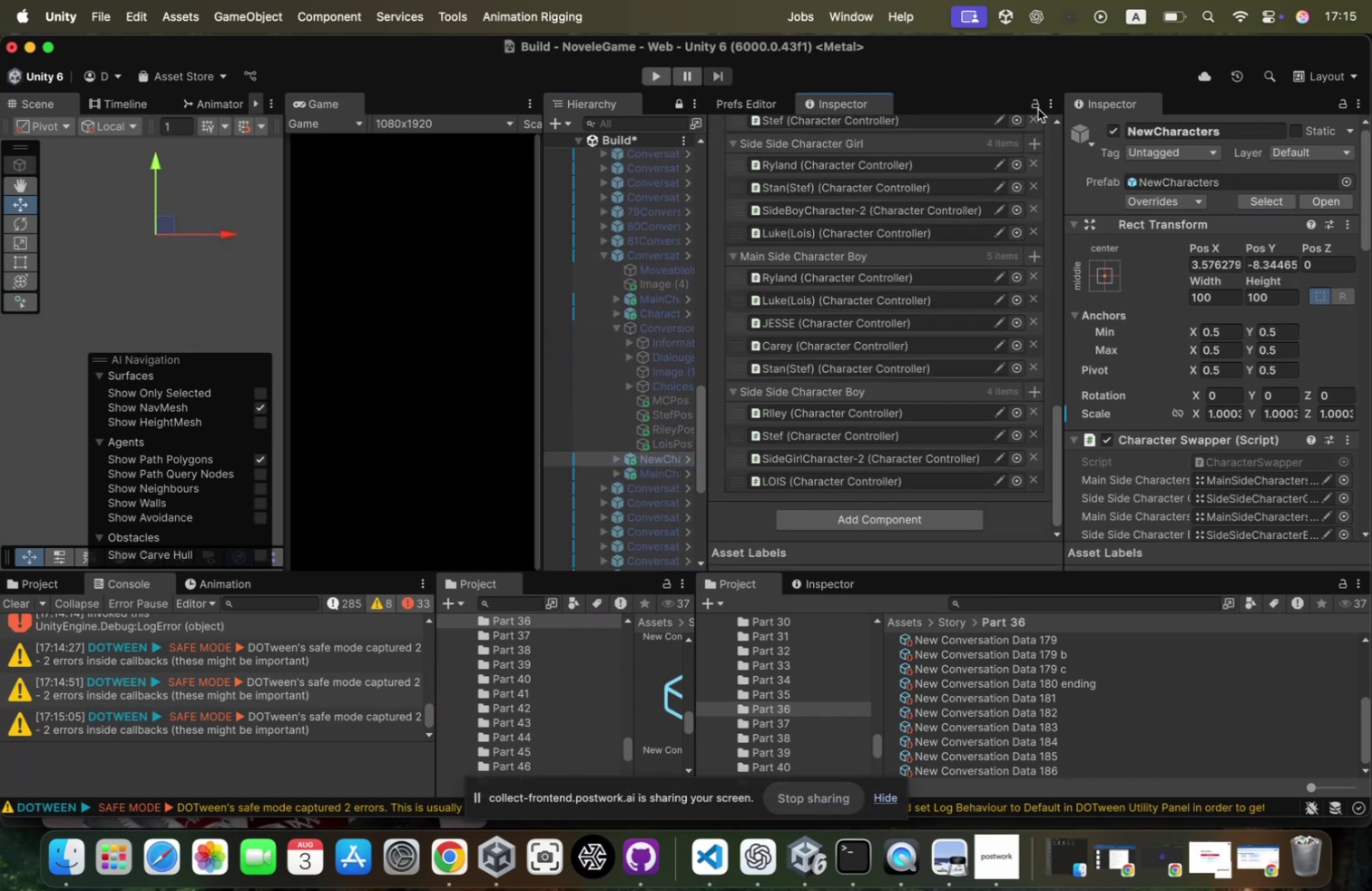 
left_click([1038, 109])
 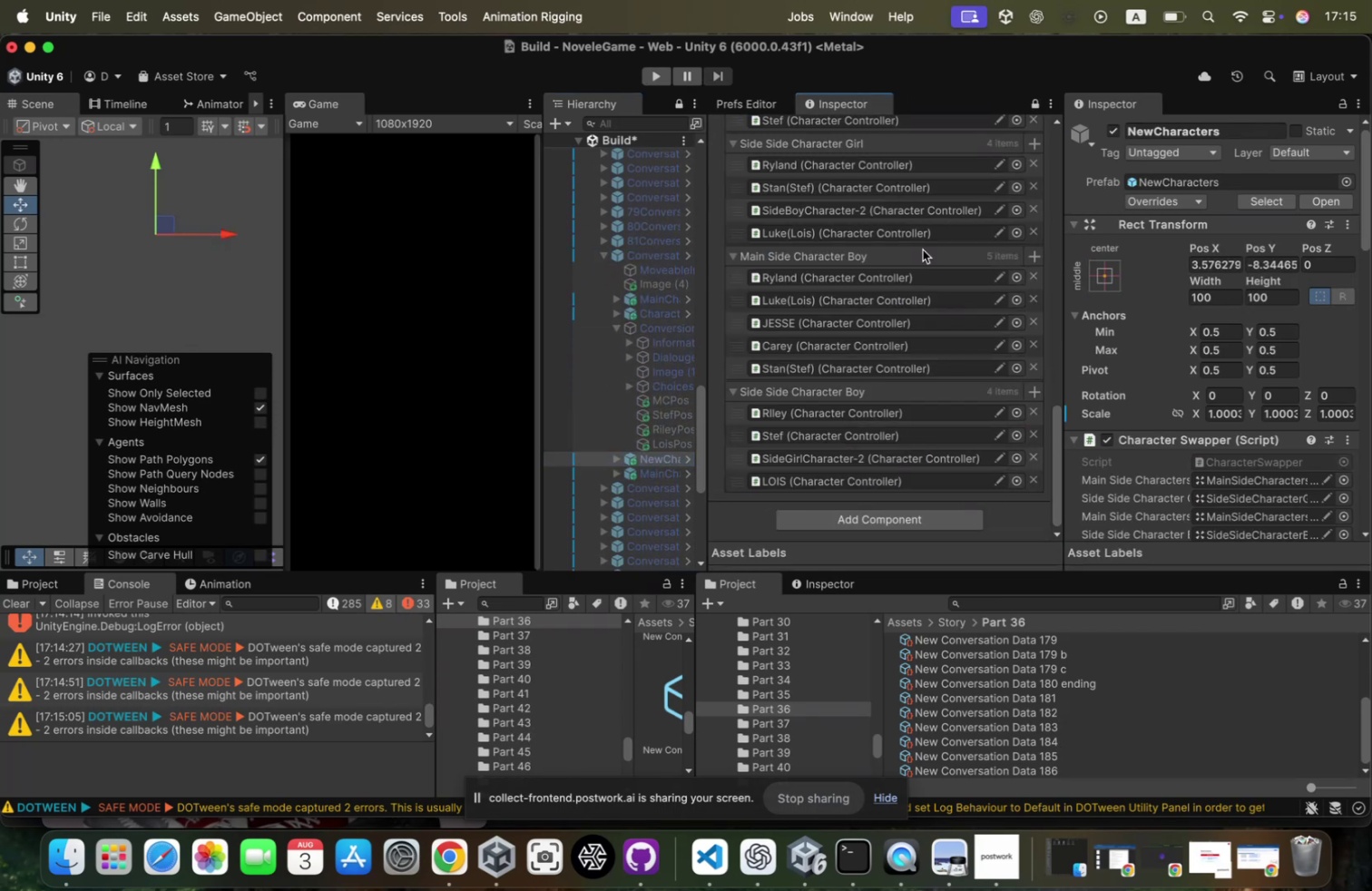 
scroll: coordinate [923, 250], scroll_direction: up, amount: 60.0
 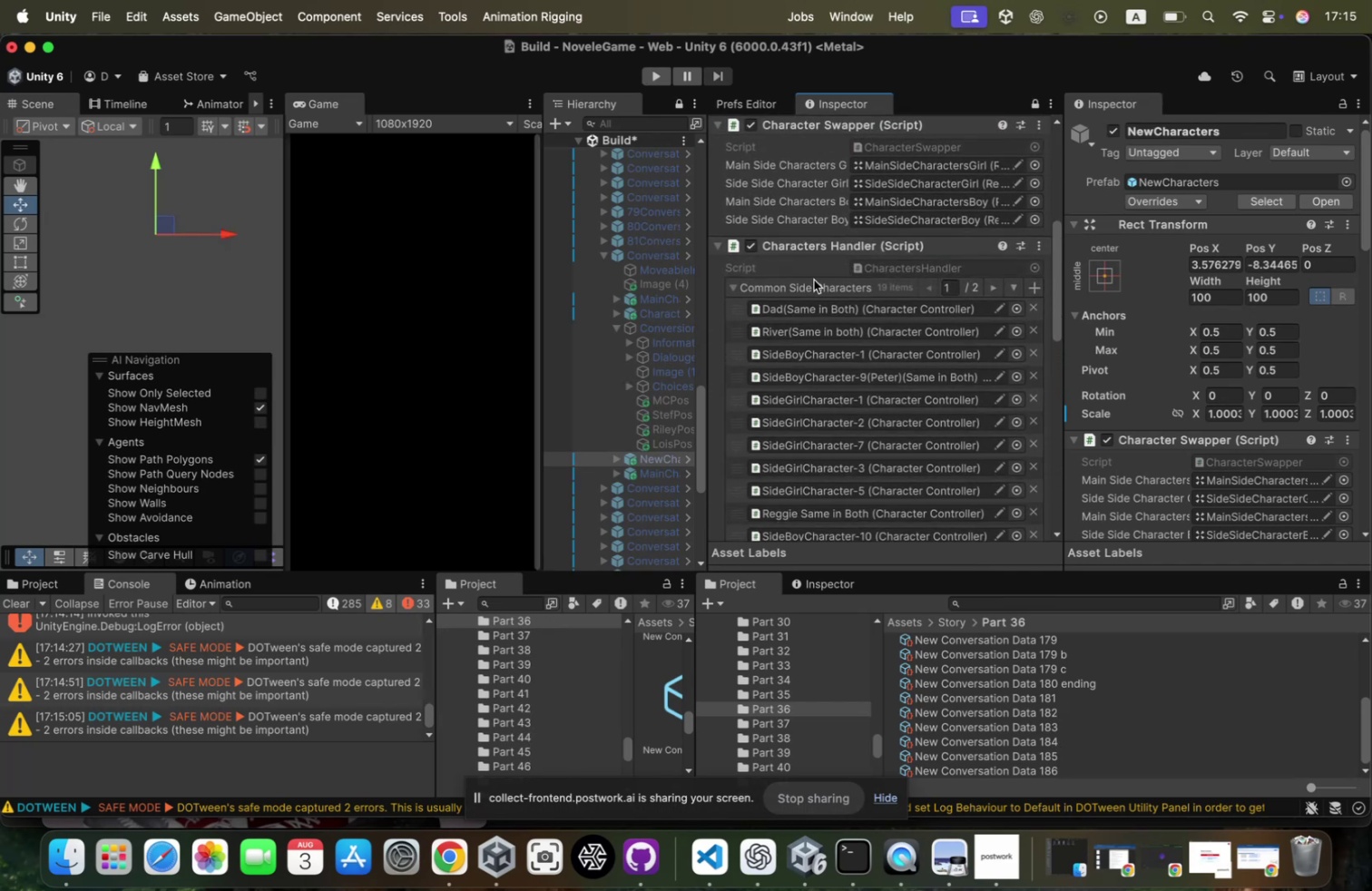 
left_click([804, 288])
 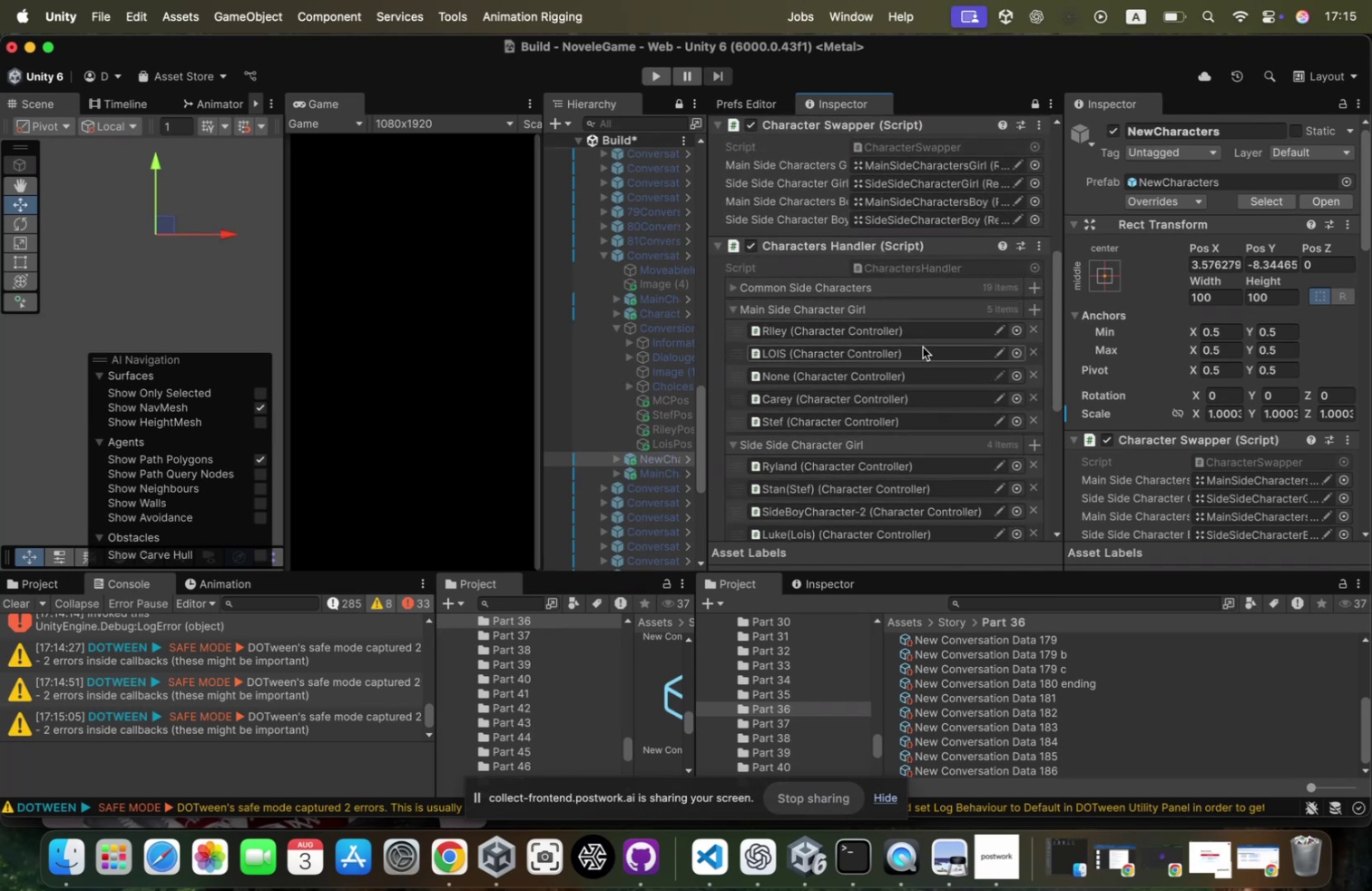 
scroll: coordinate [1245, 397], scroll_direction: down, amount: 67.0
 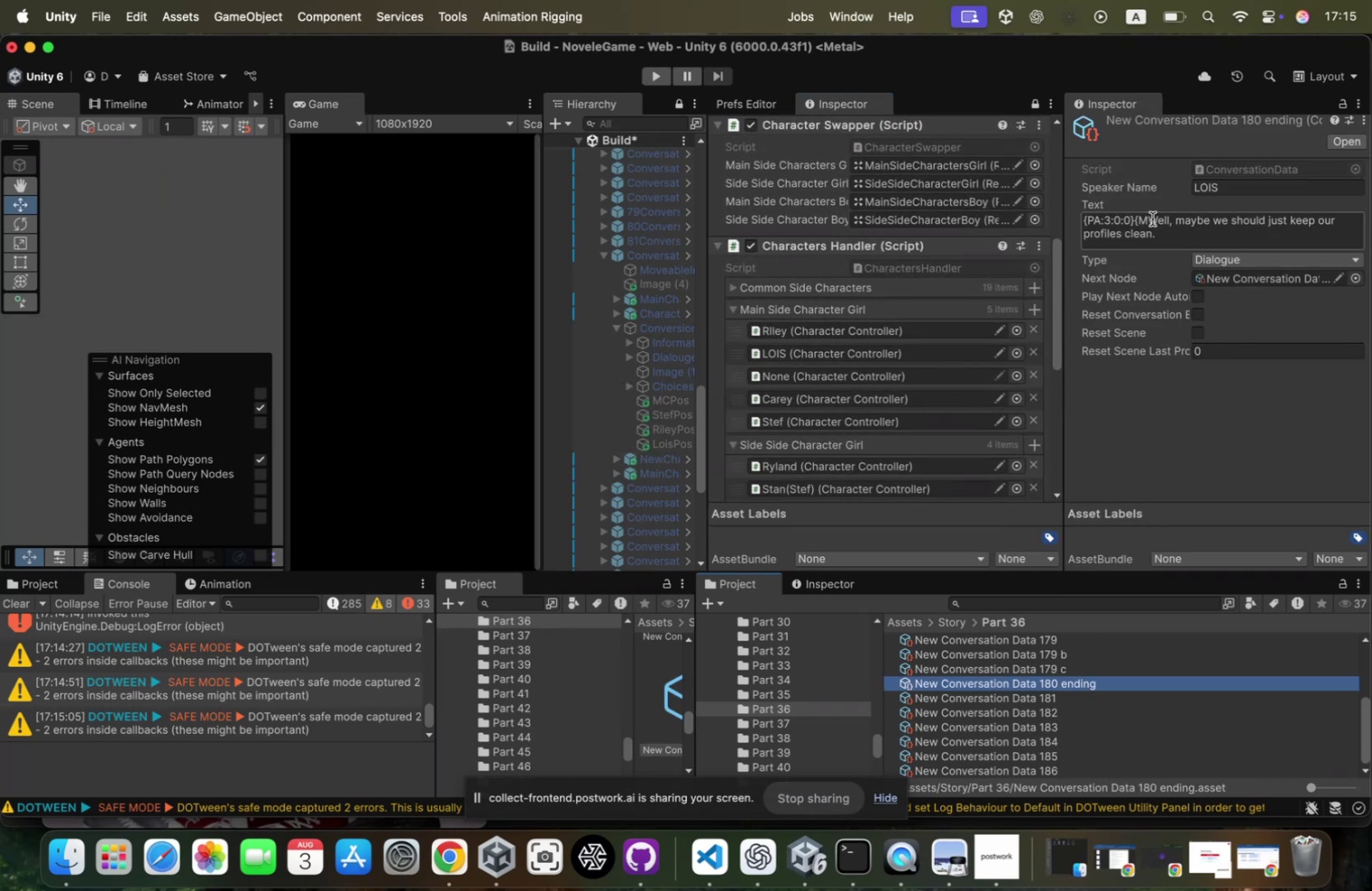 
left_click([1136, 222])
 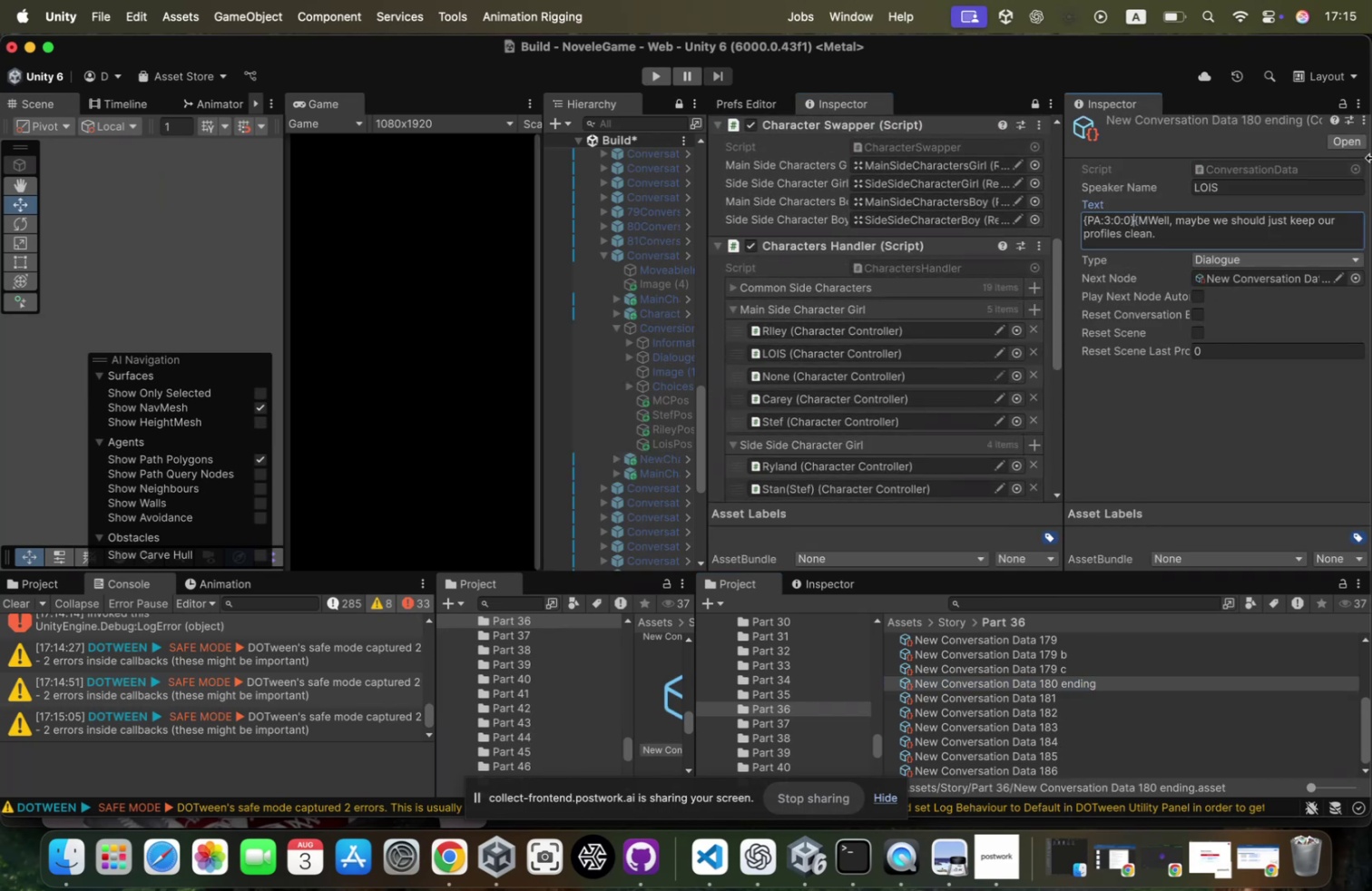 
key(ArrowRight)
 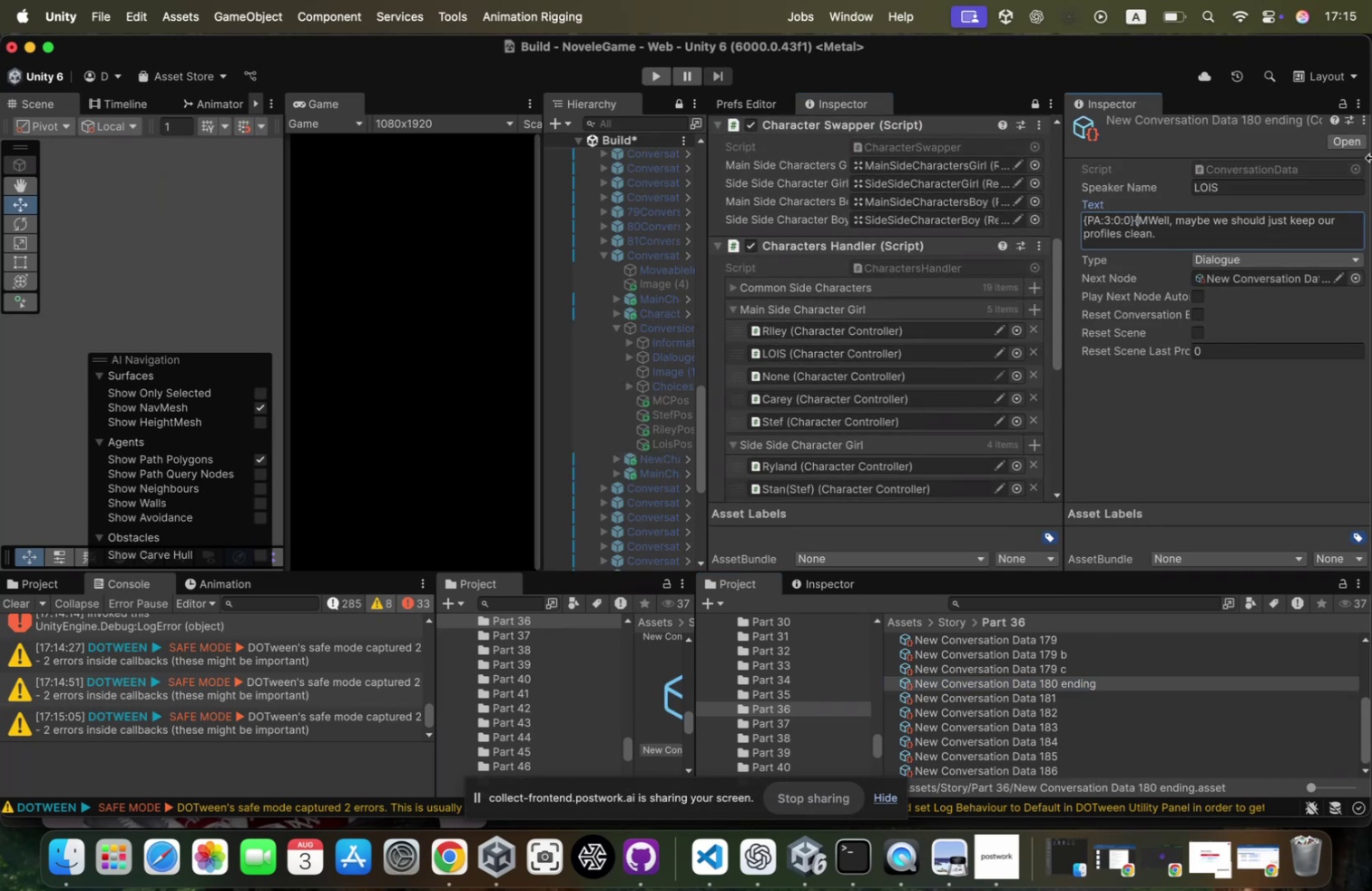 
key(ArrowRight)
 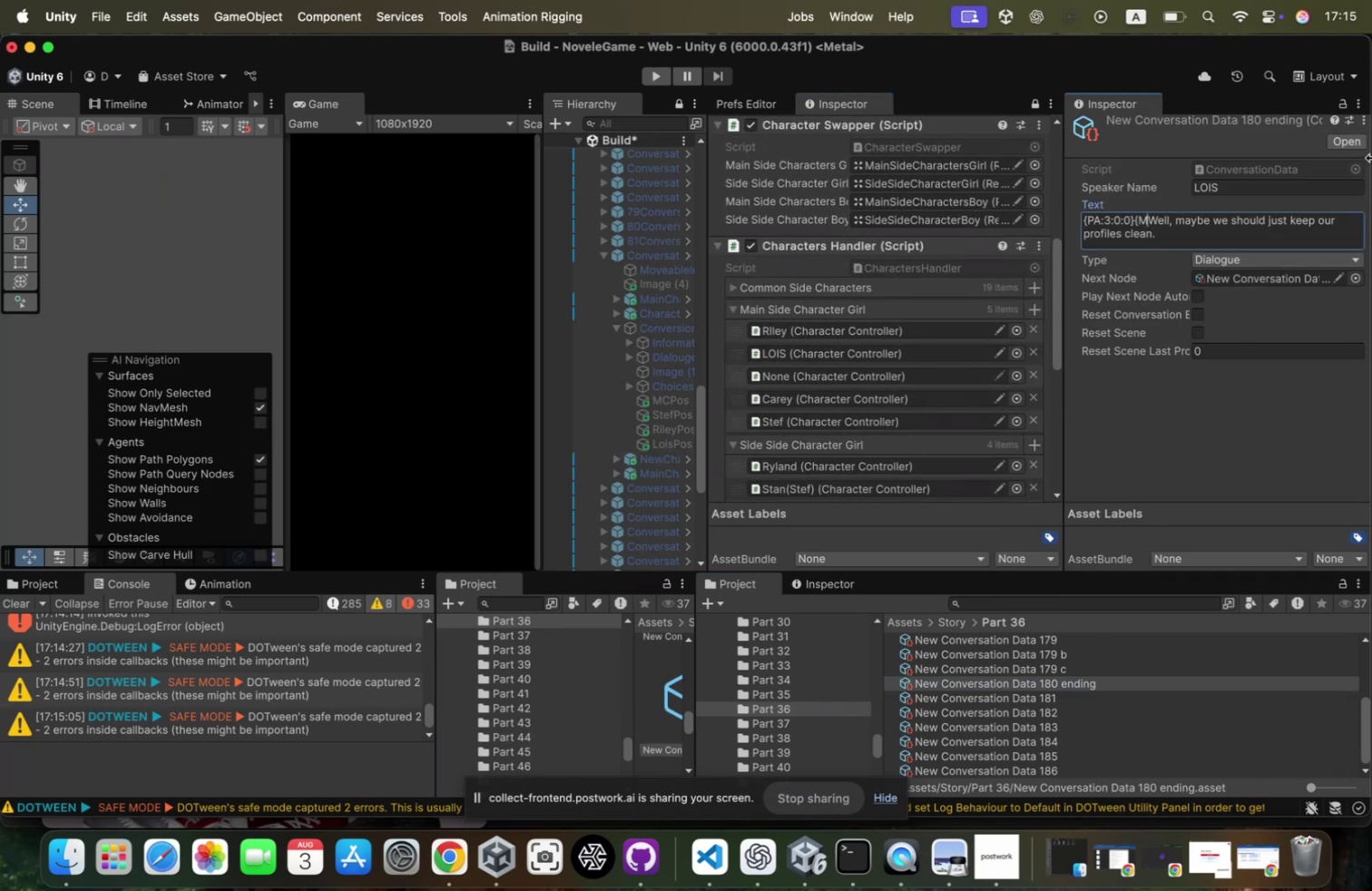 
hold_key(key=ShiftRight, duration=2.08)
 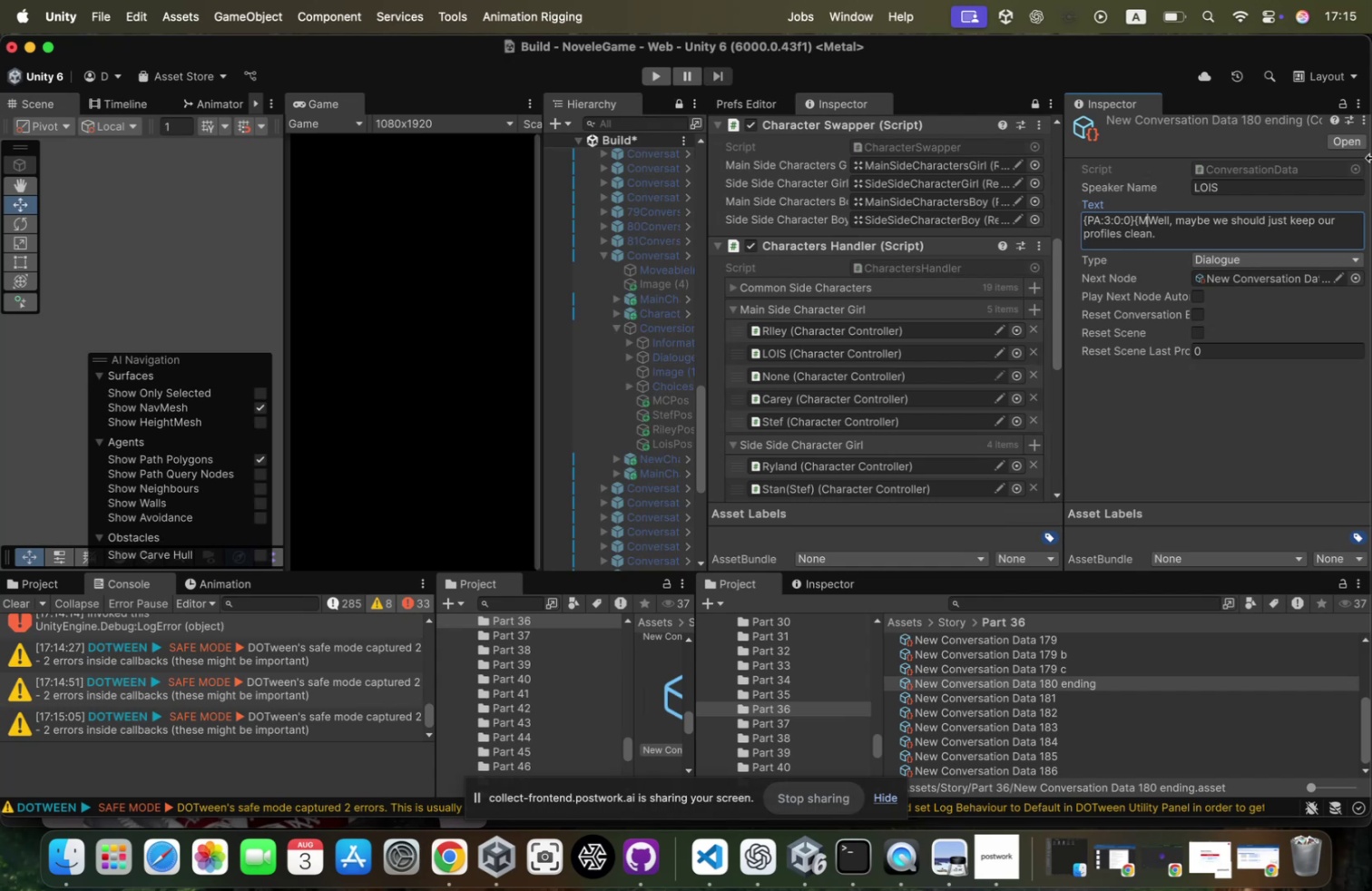 
type(1:15:)
key(Backspace)
key(Backspace)
type(6))
key(Backspace)
type(_)
key(Backspace)
type(")
key(Backspace)
type(:0))
key(Backspace)
type(:0|)
key(Backspace)
type(})
 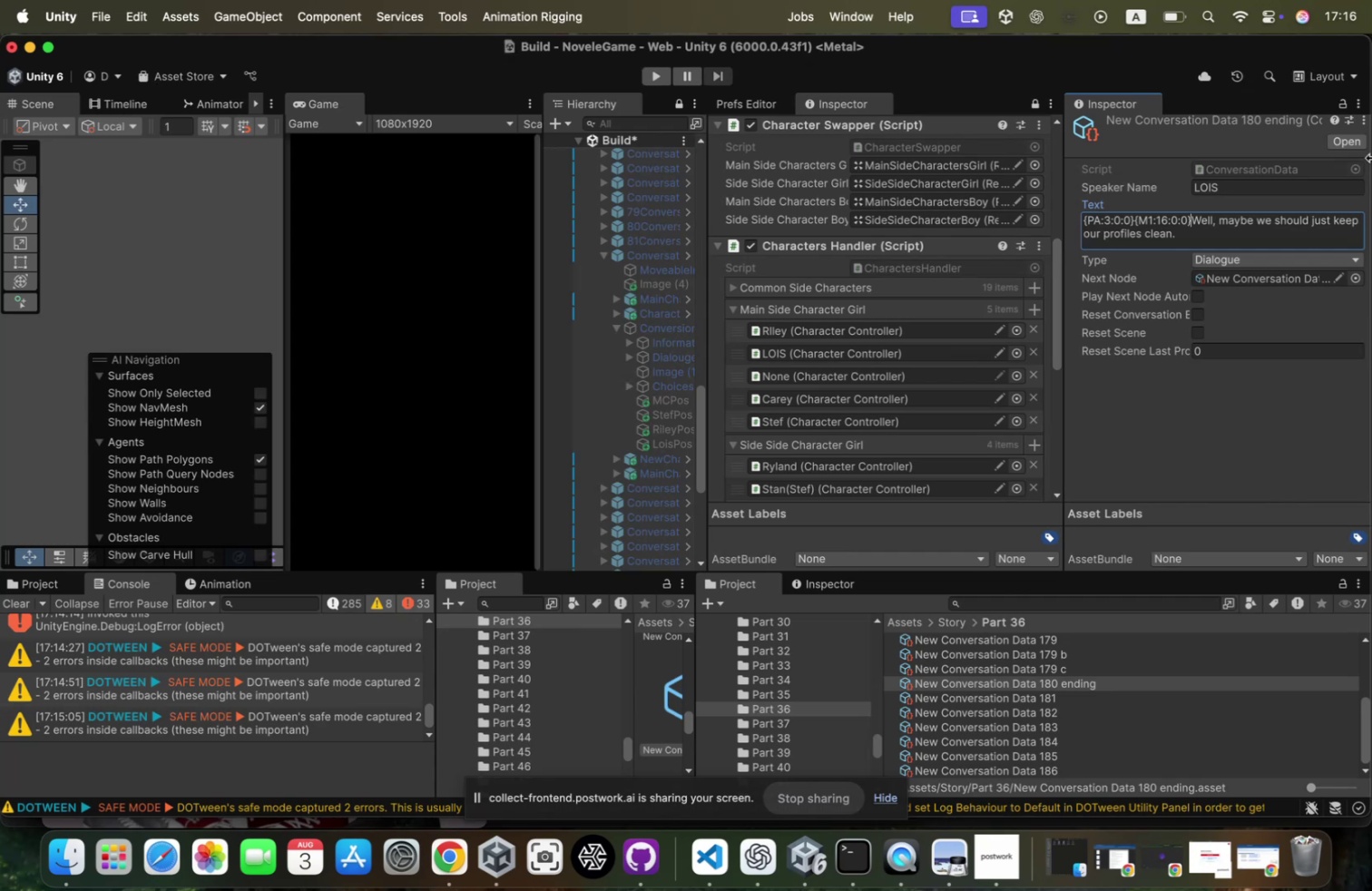 
hold_key(key=ShiftRight, duration=2.06)
 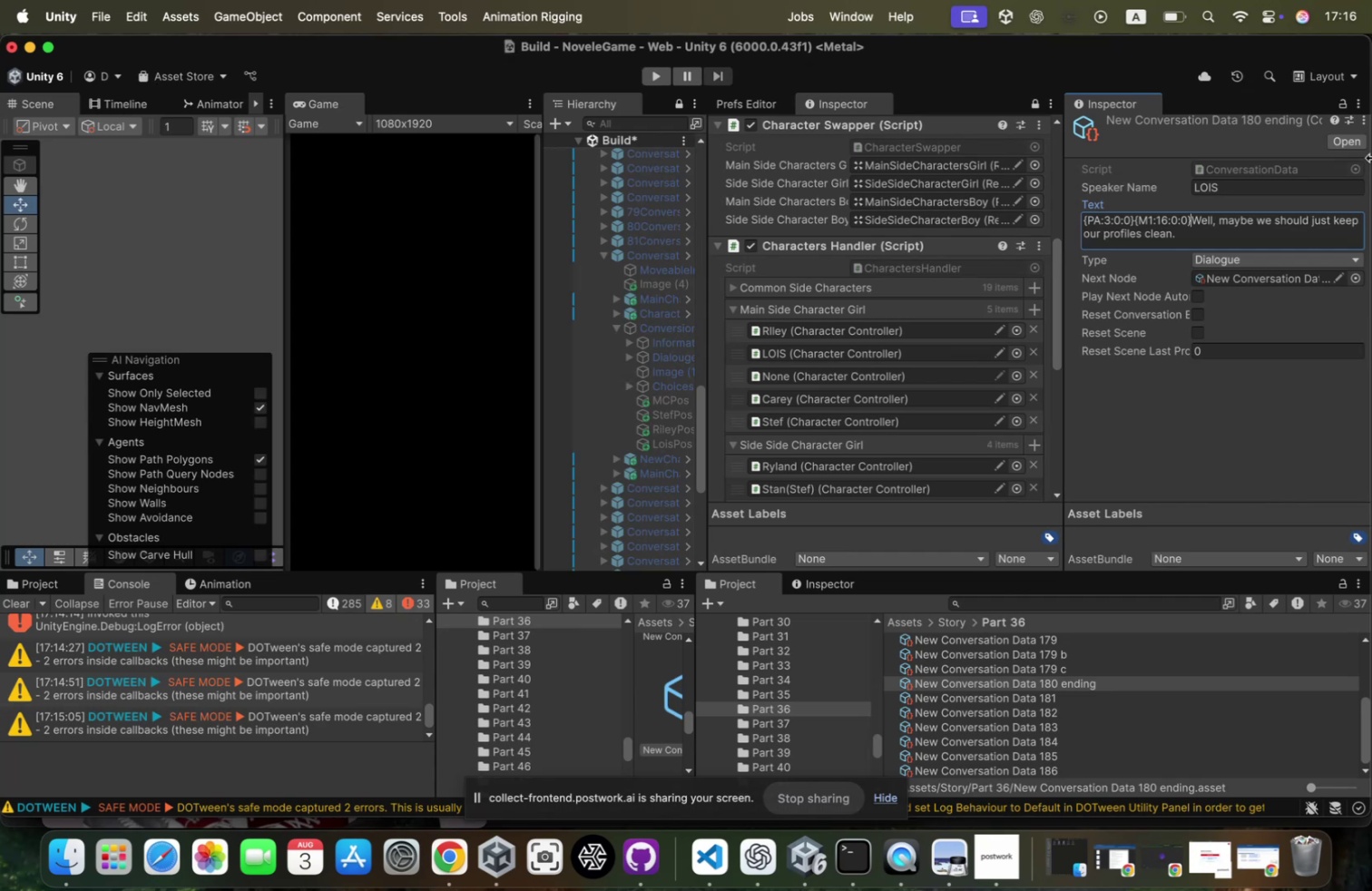 
key(ArrowLeft)
 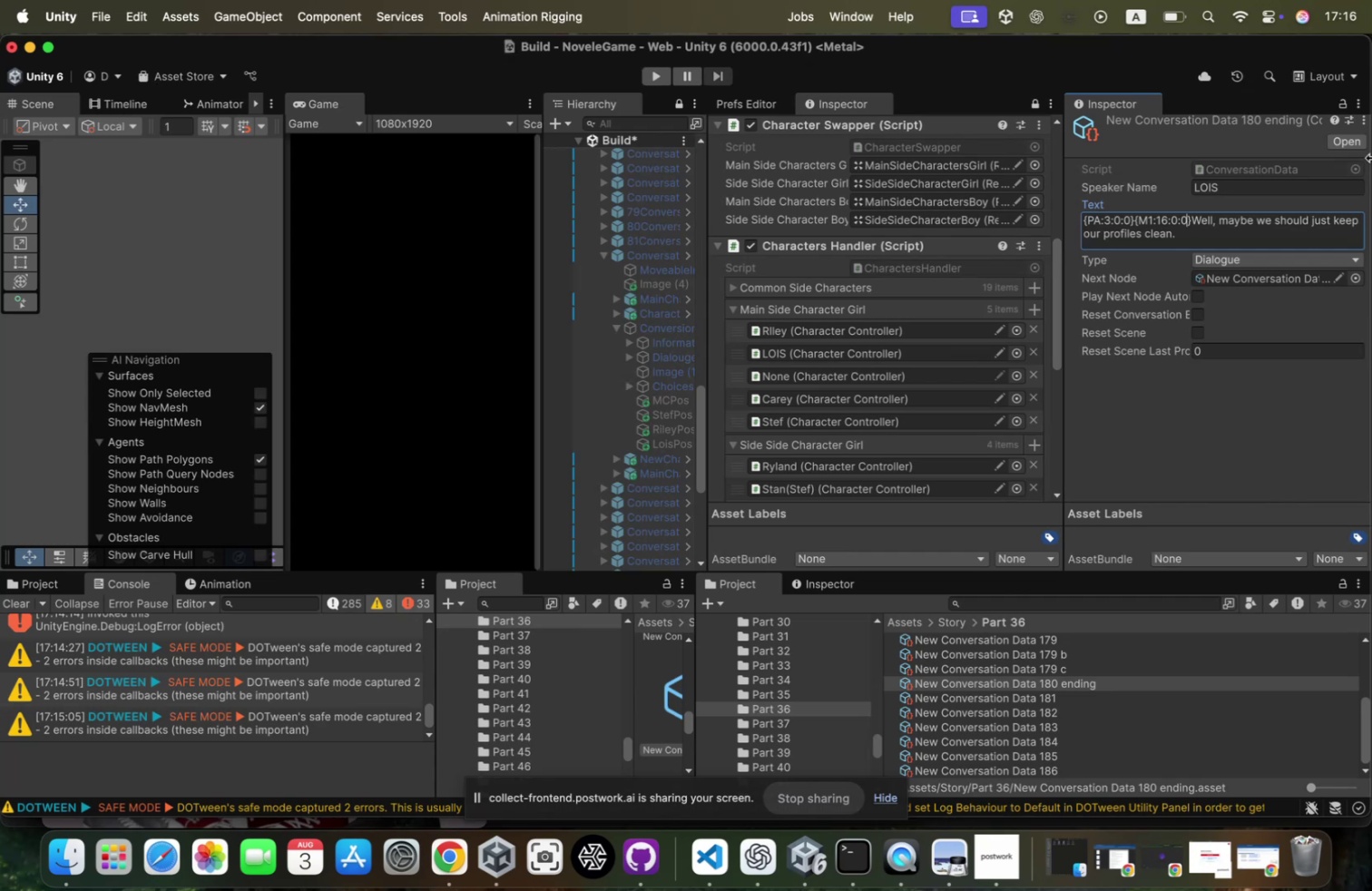 
key(ArrowLeft)
 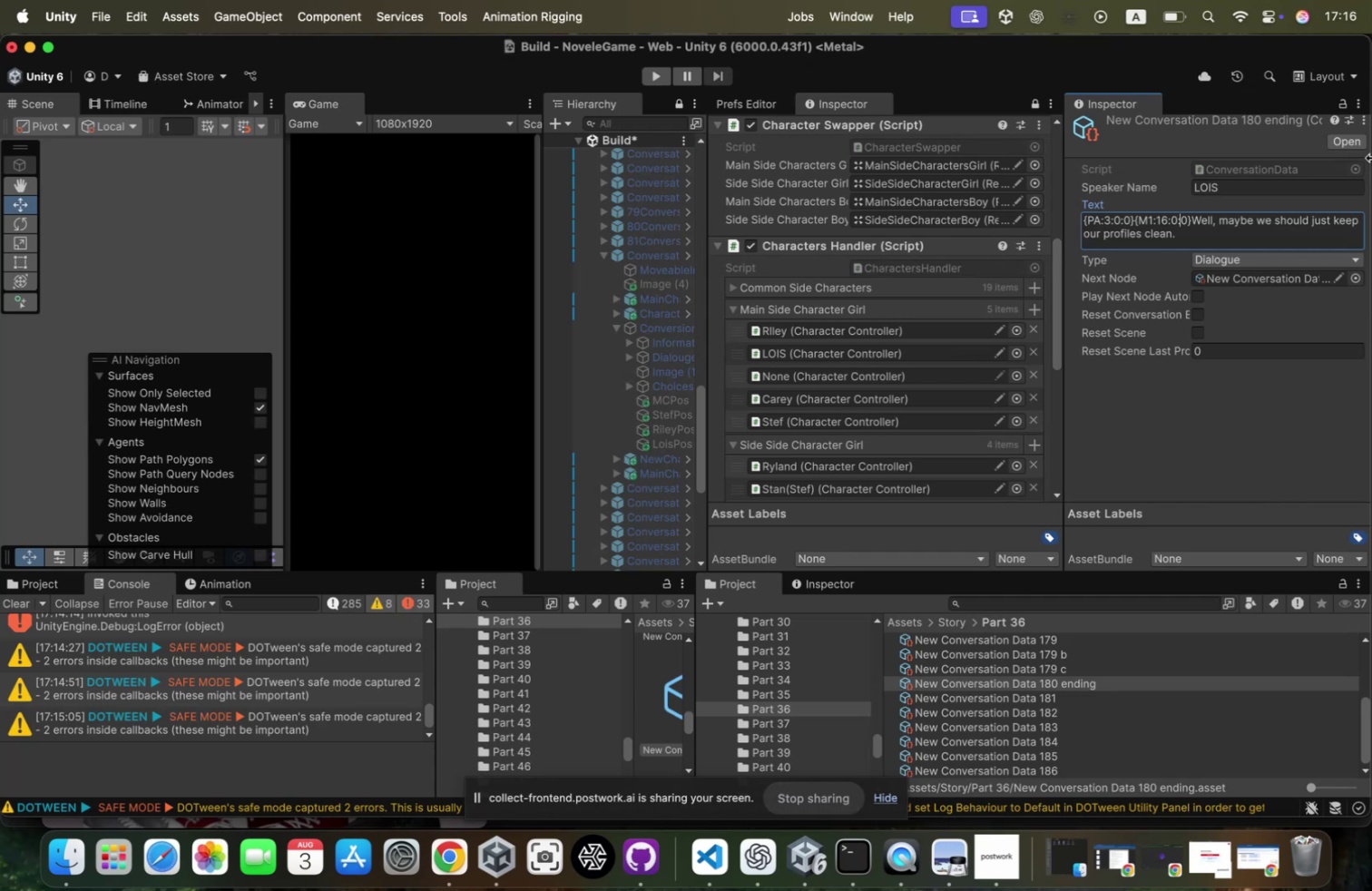 
key(ArrowLeft)
 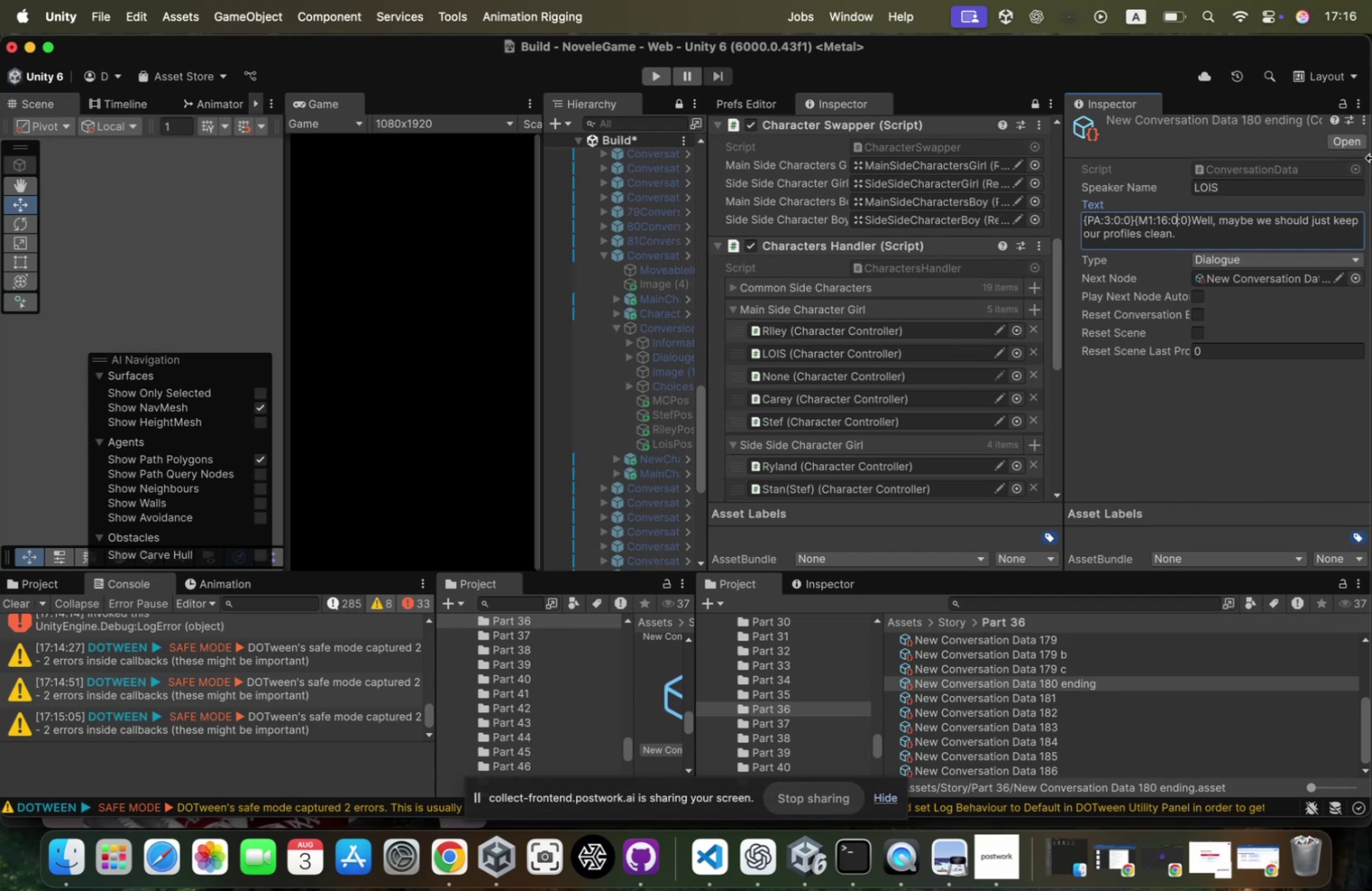 
key(ArrowLeft)
 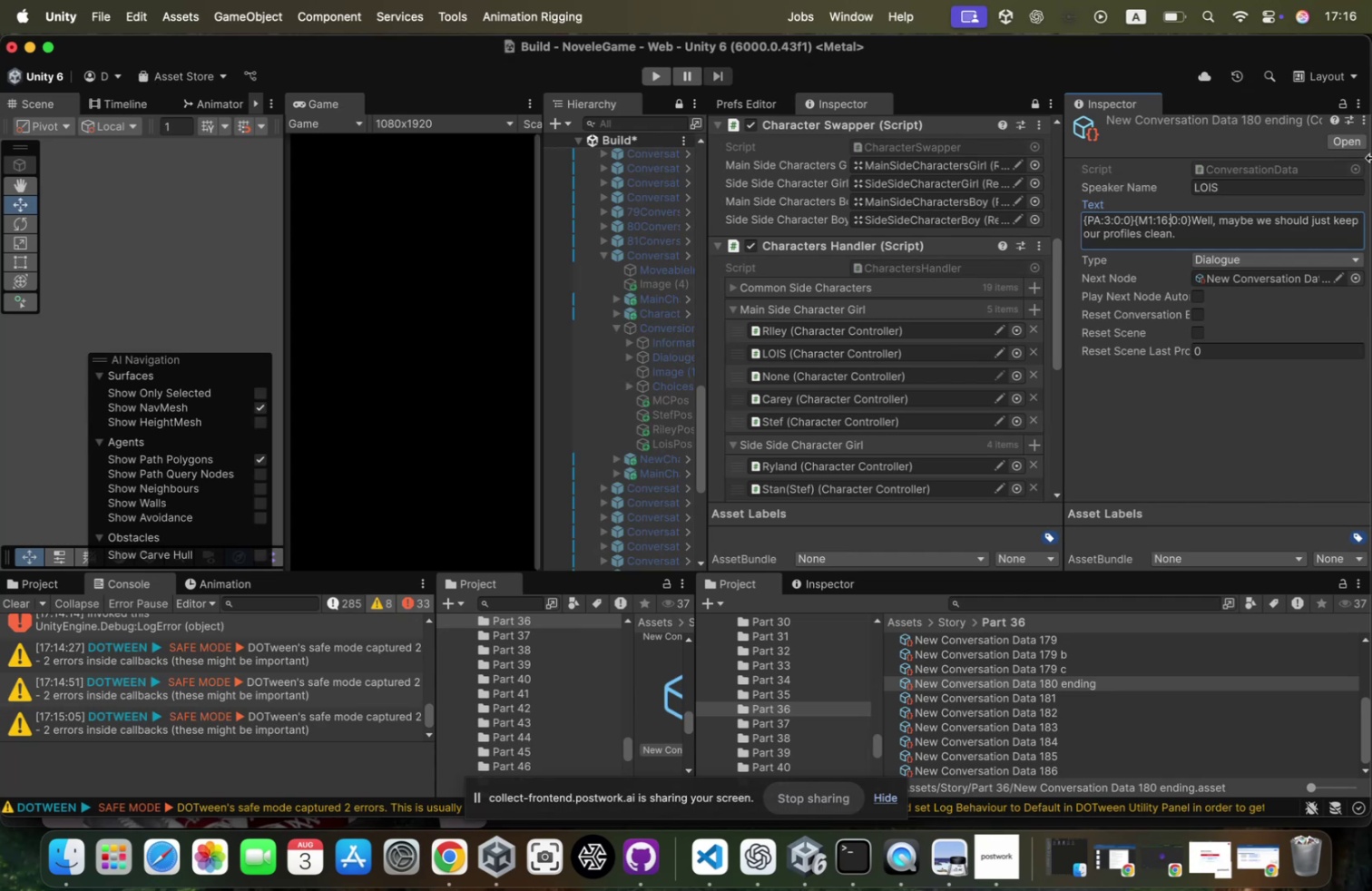 
key(ArrowLeft)
 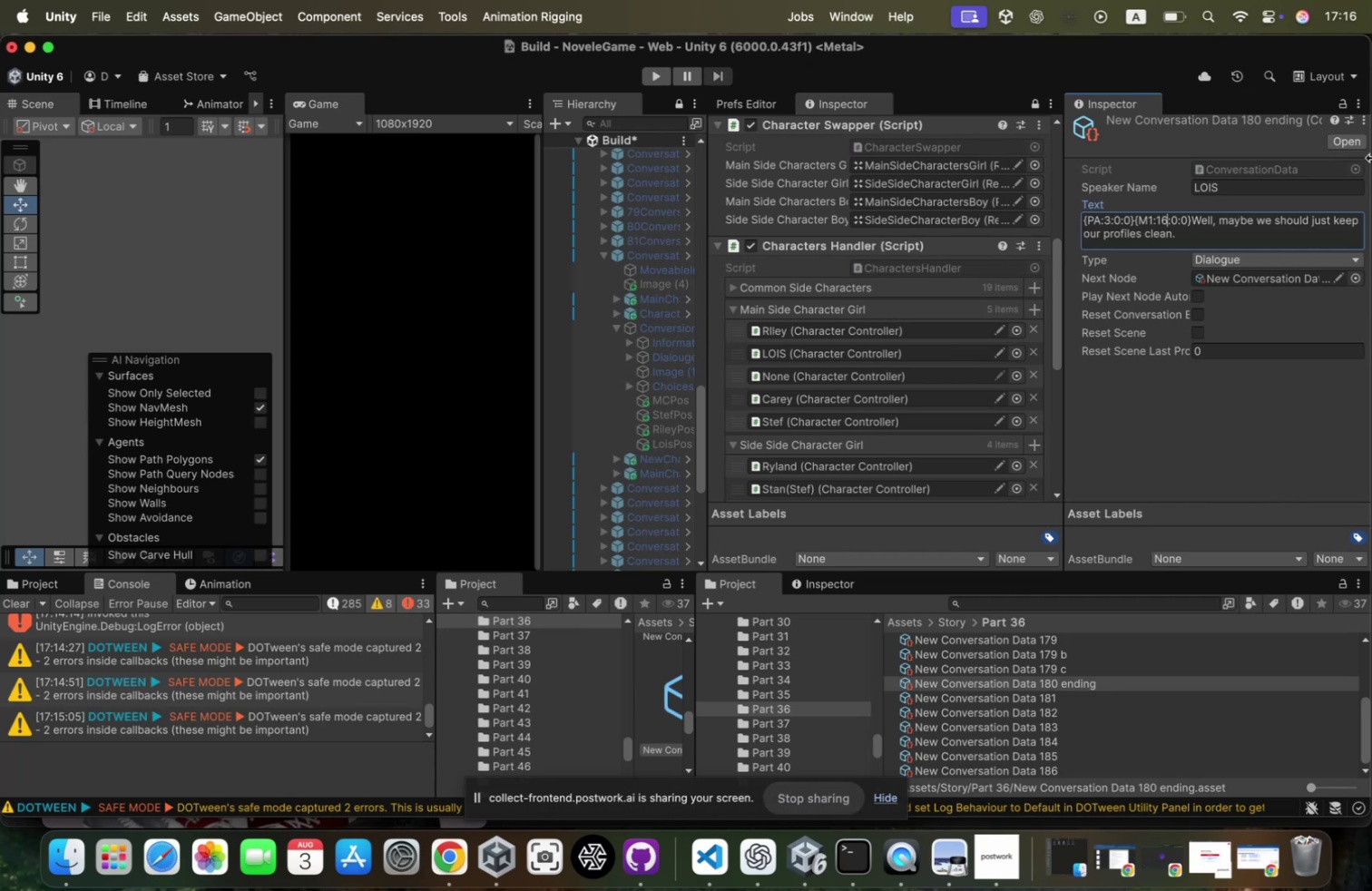 
key(ArrowLeft)
 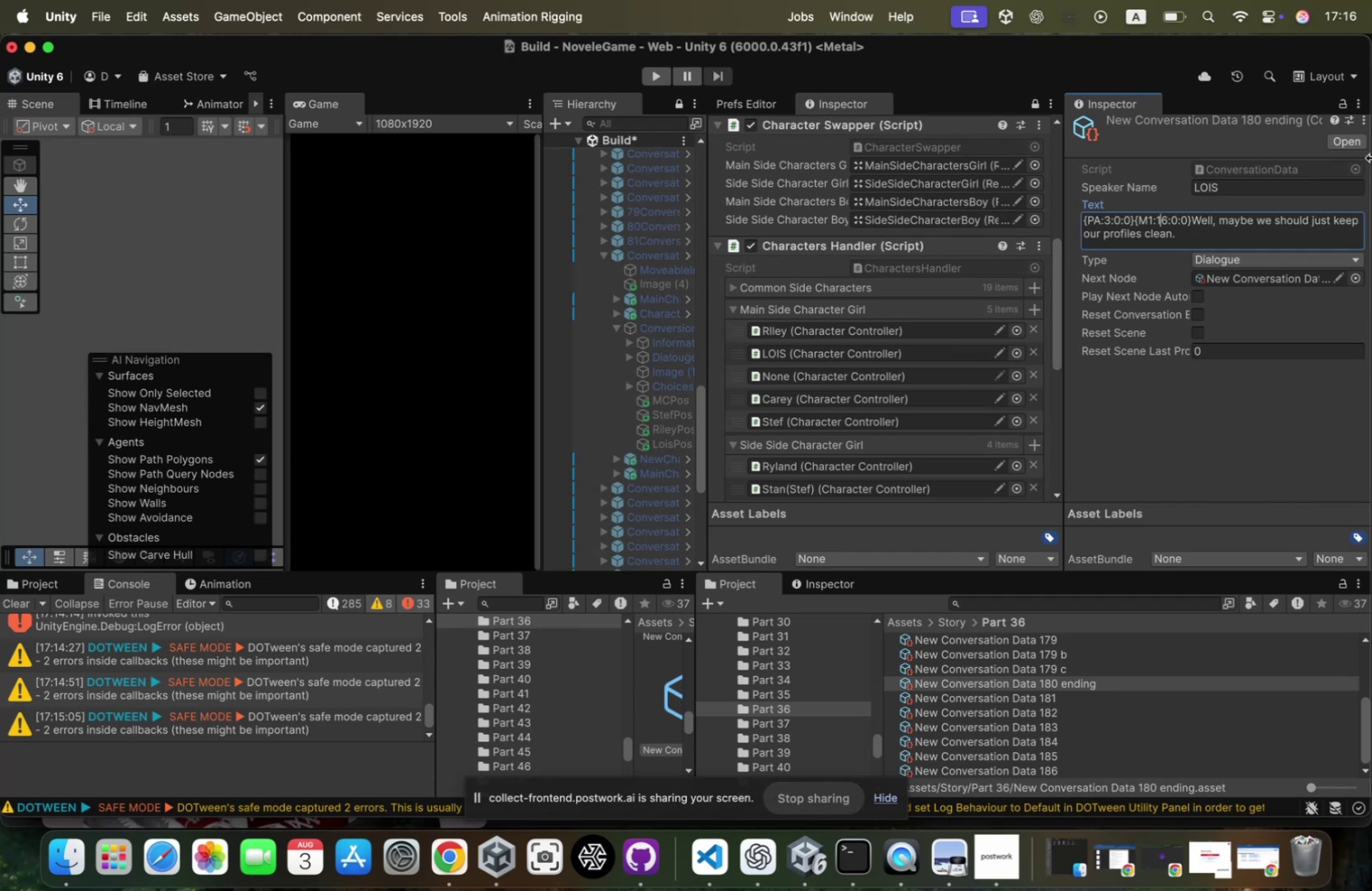 
key(ArrowLeft)
 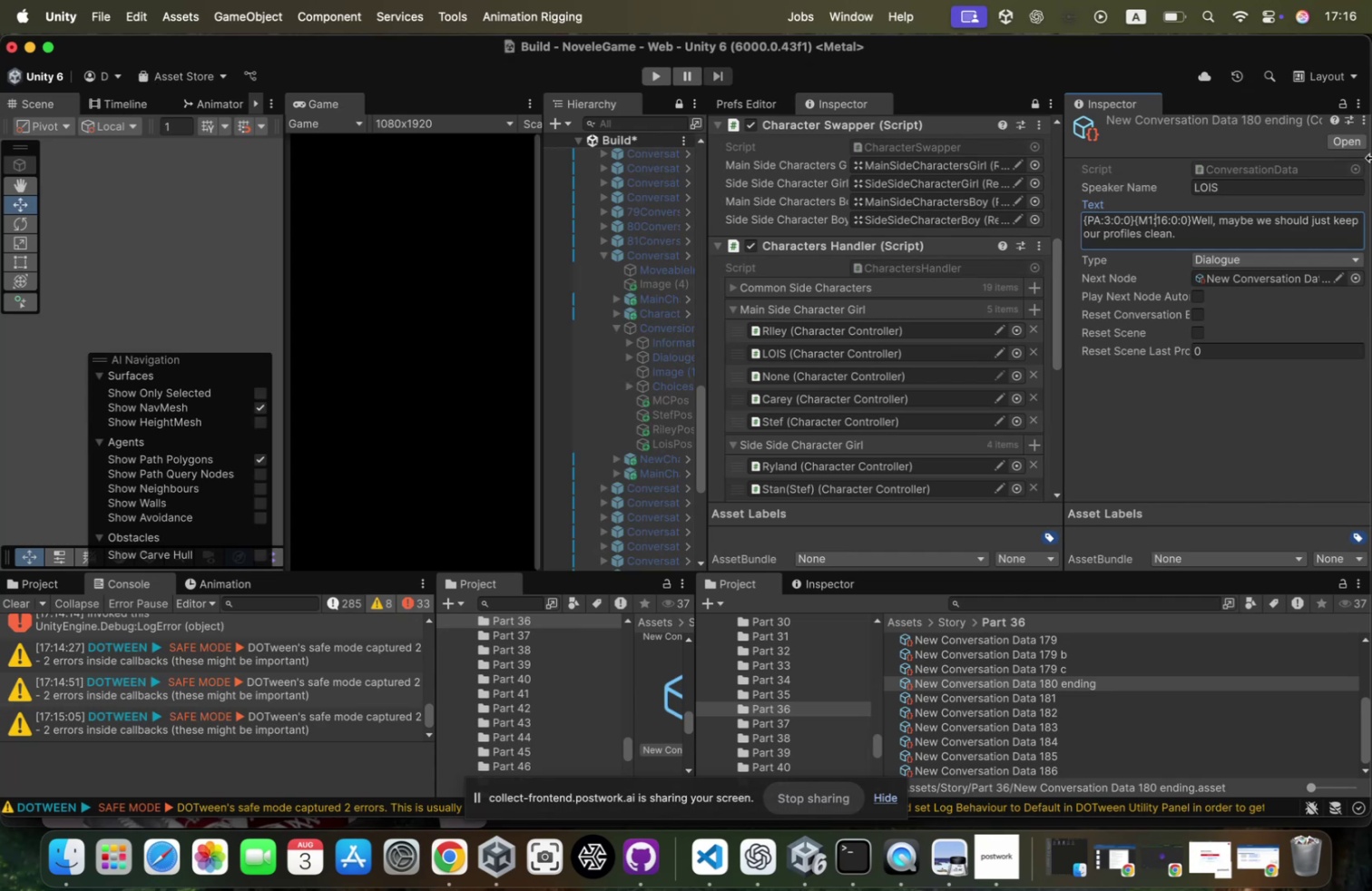 
key(ArrowLeft)
 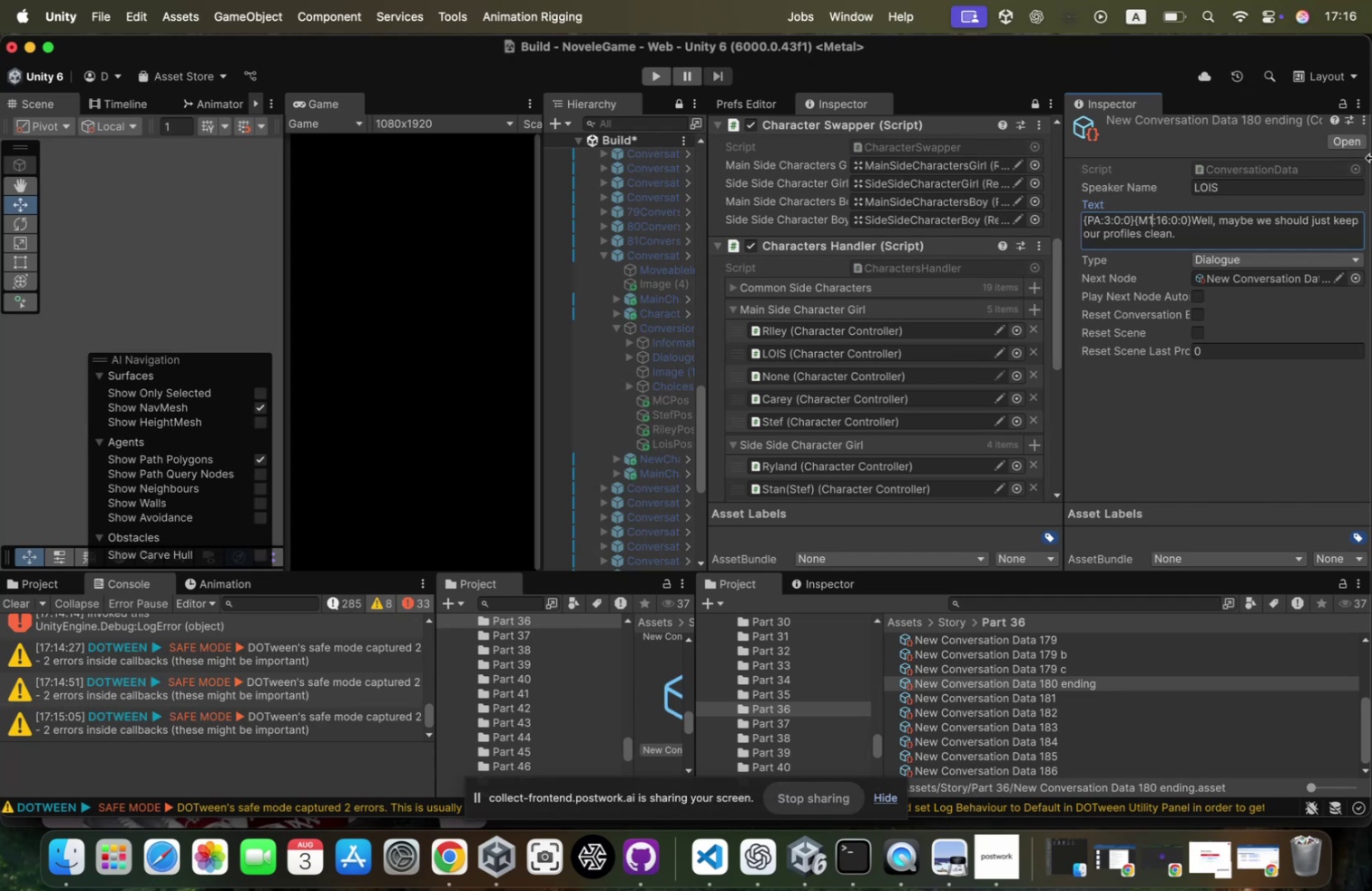 
key(ArrowLeft)
 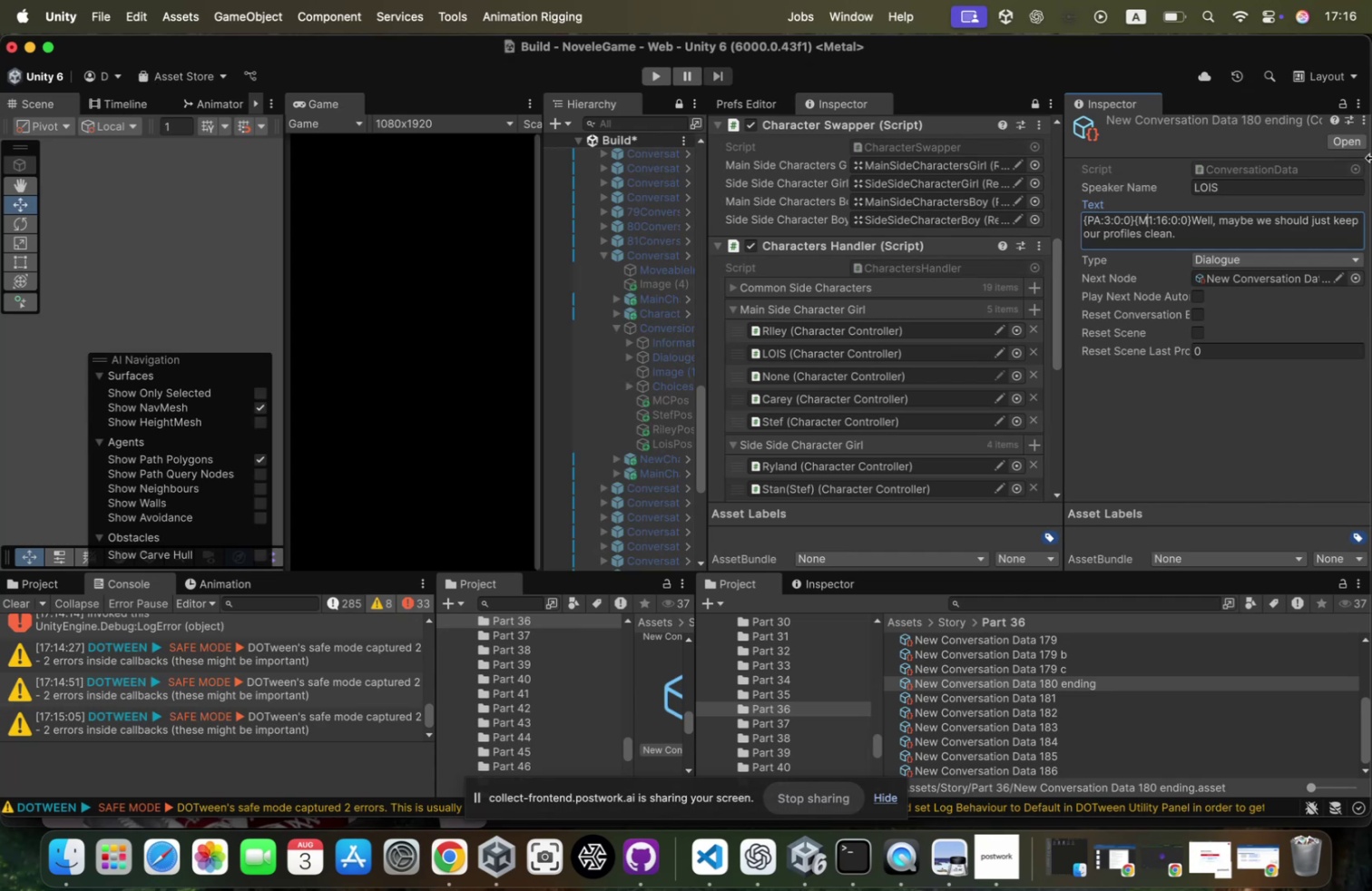 
key(ArrowLeft)
 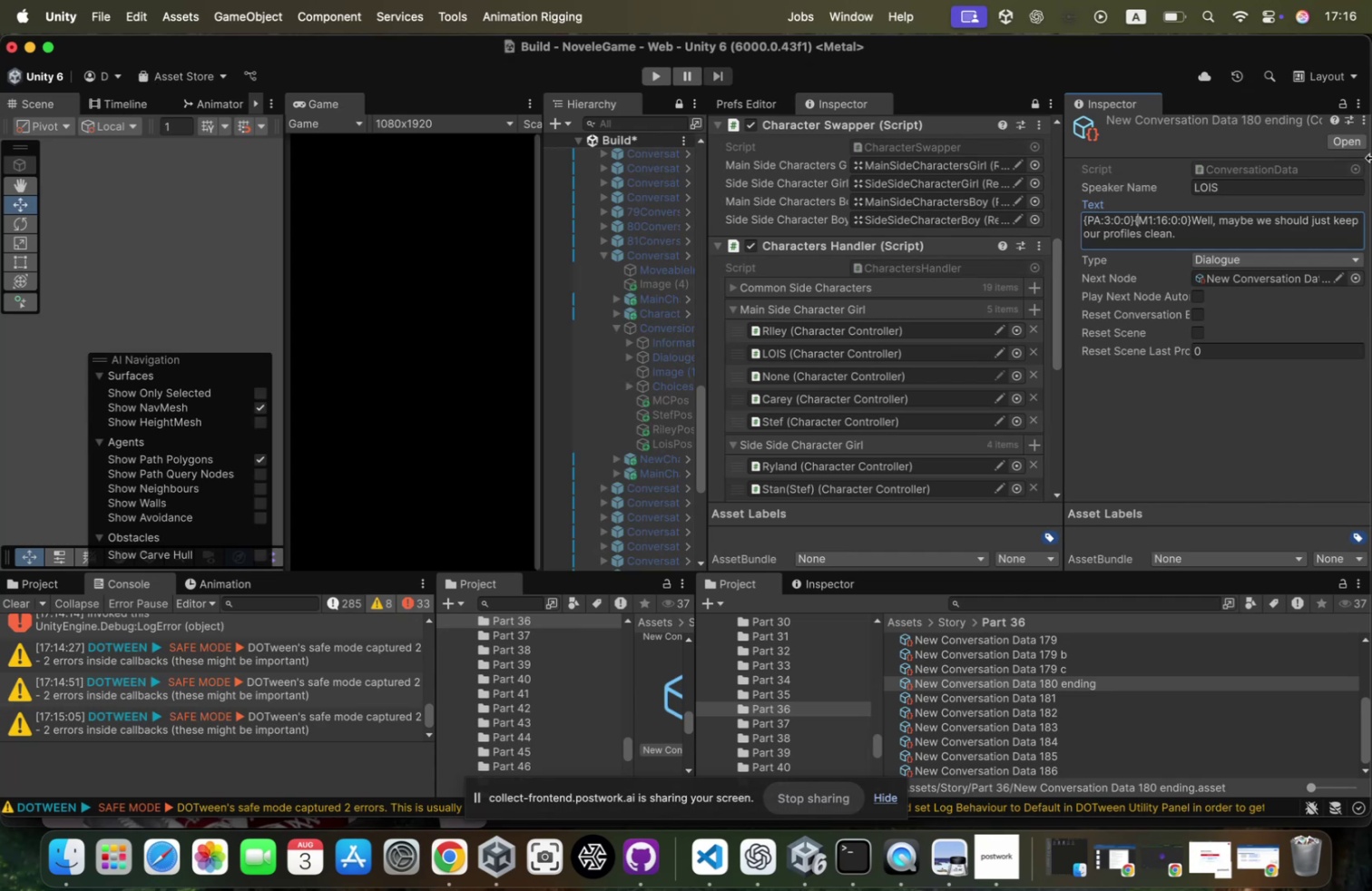 
key(ArrowLeft)
 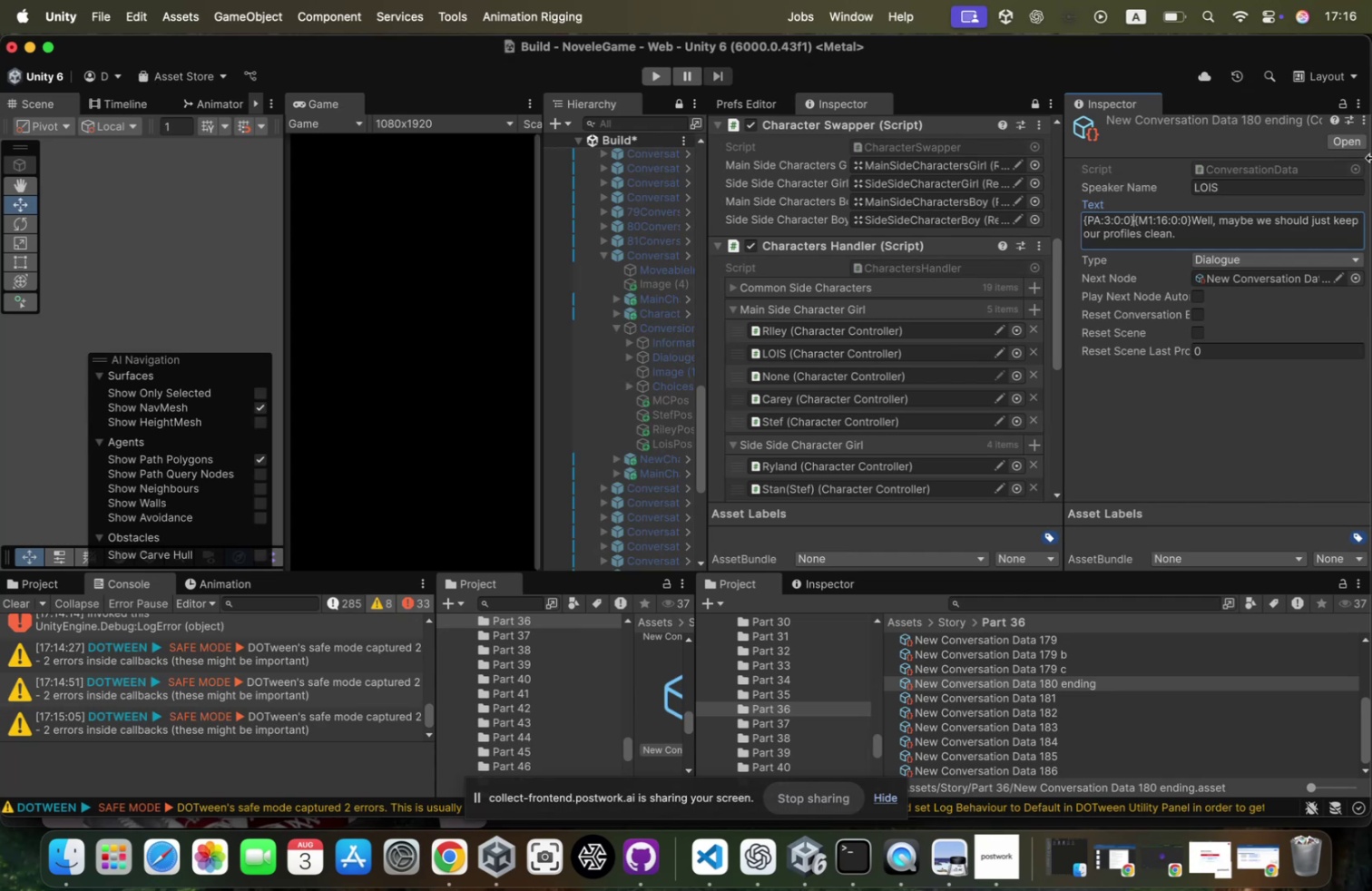 
type(P)
key(Backspace)
type({M0:3:0:1)
key(Backspace)
type(0{)
key(Backspace)
type(})
 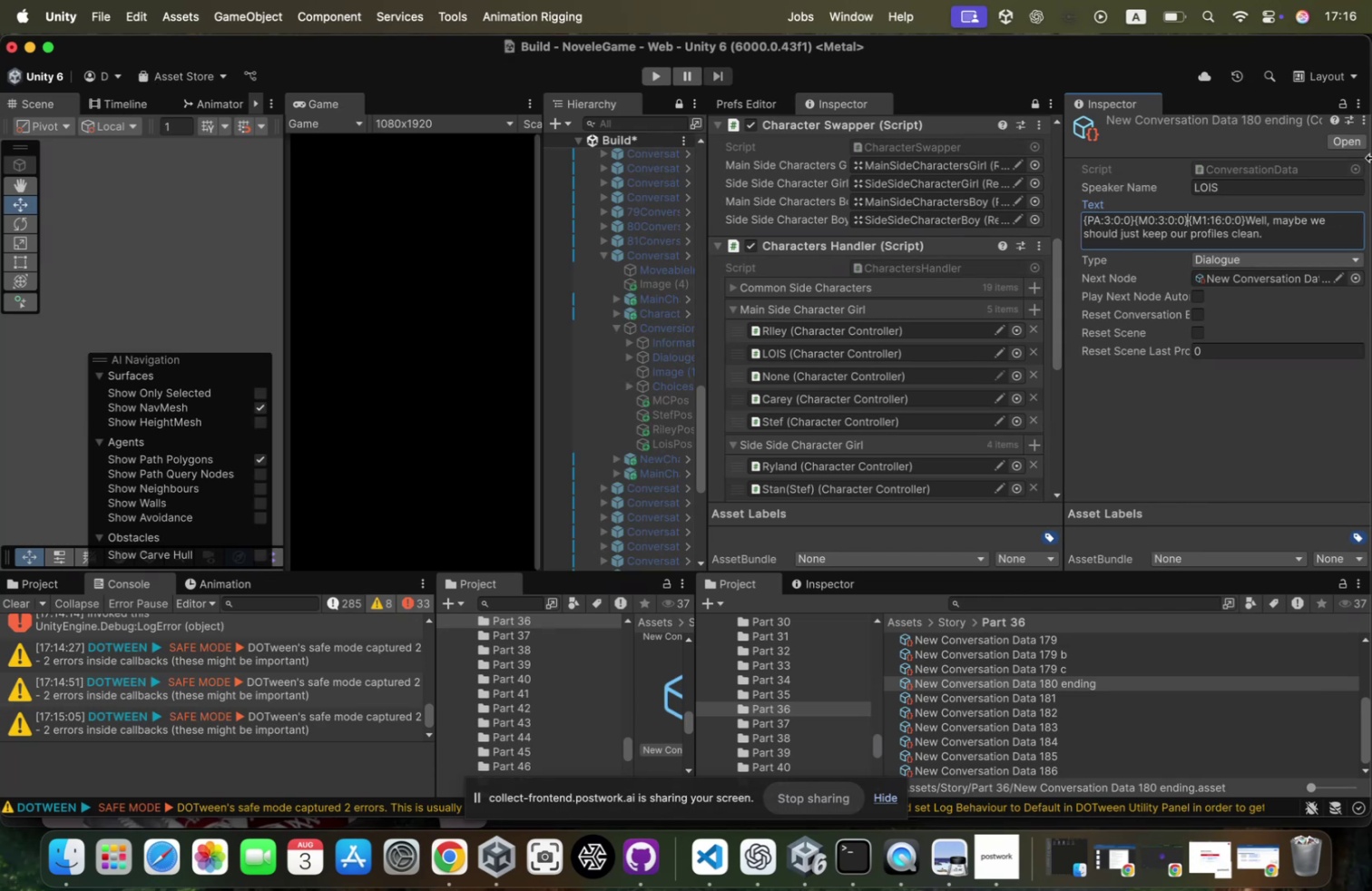 
left_click([1246, 219])
 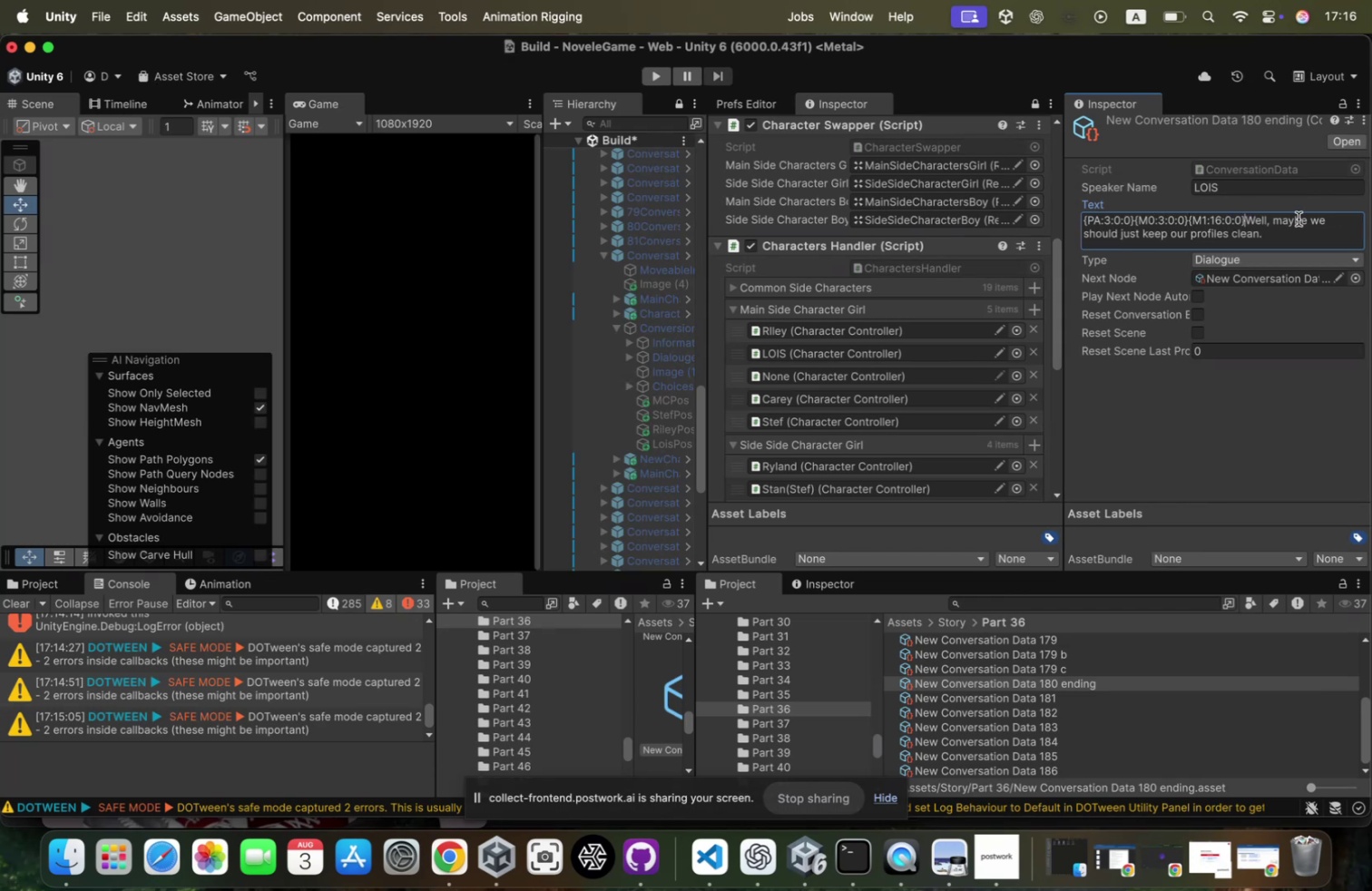 
key(Shift+BracketLeft)
 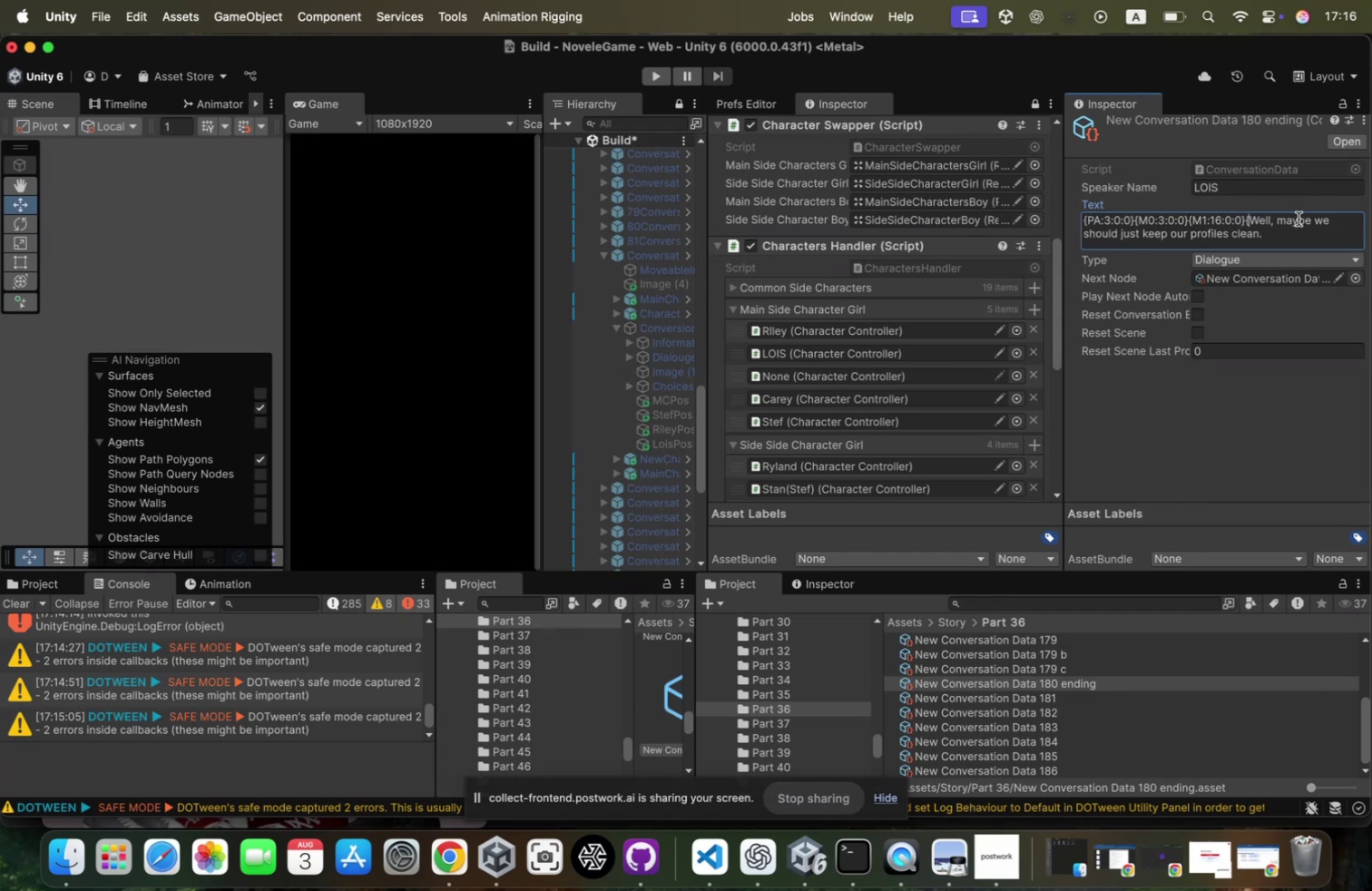 
key(Shift+Backspace)
 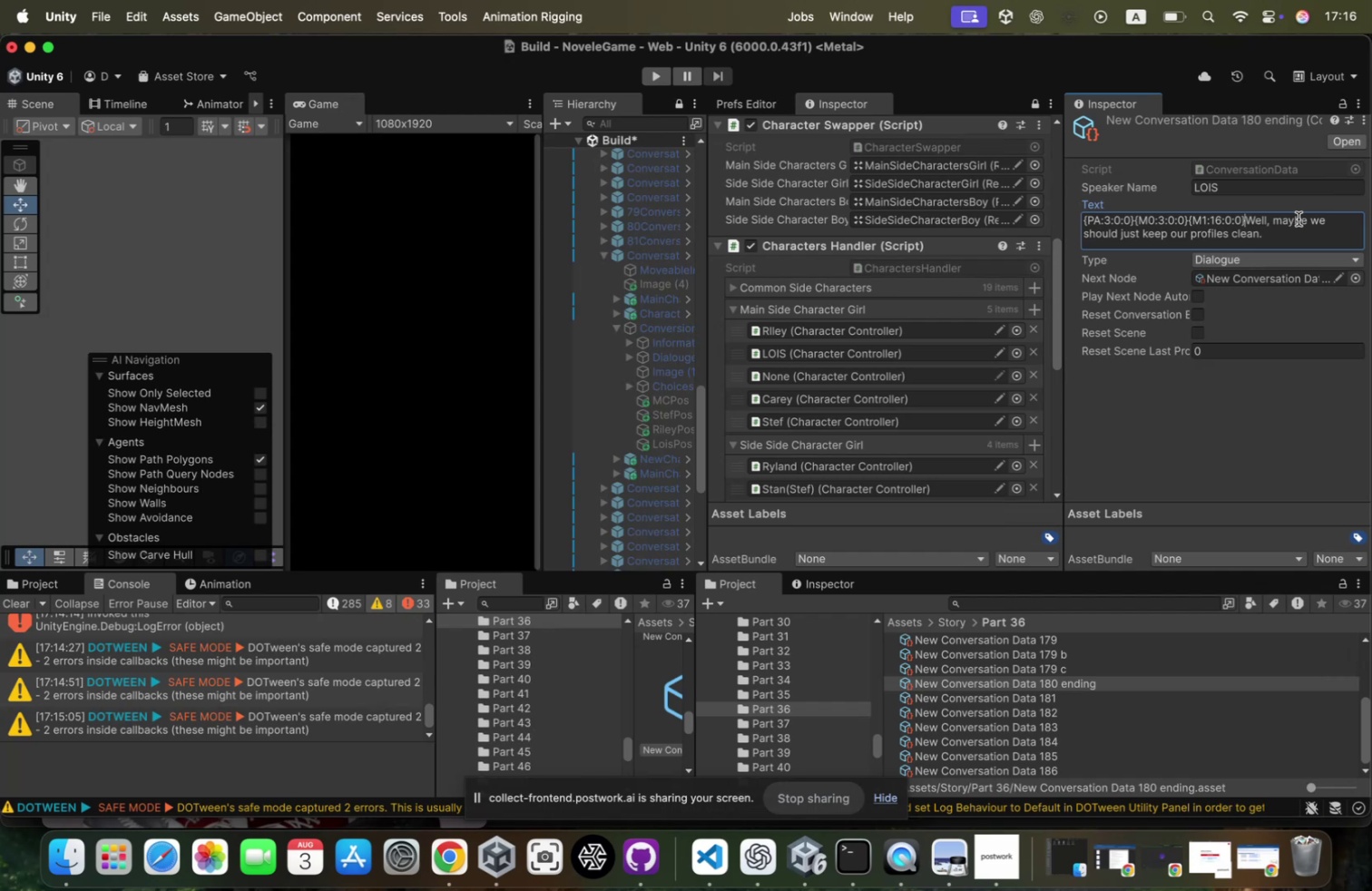 
key(Shift+BracketLeft)
 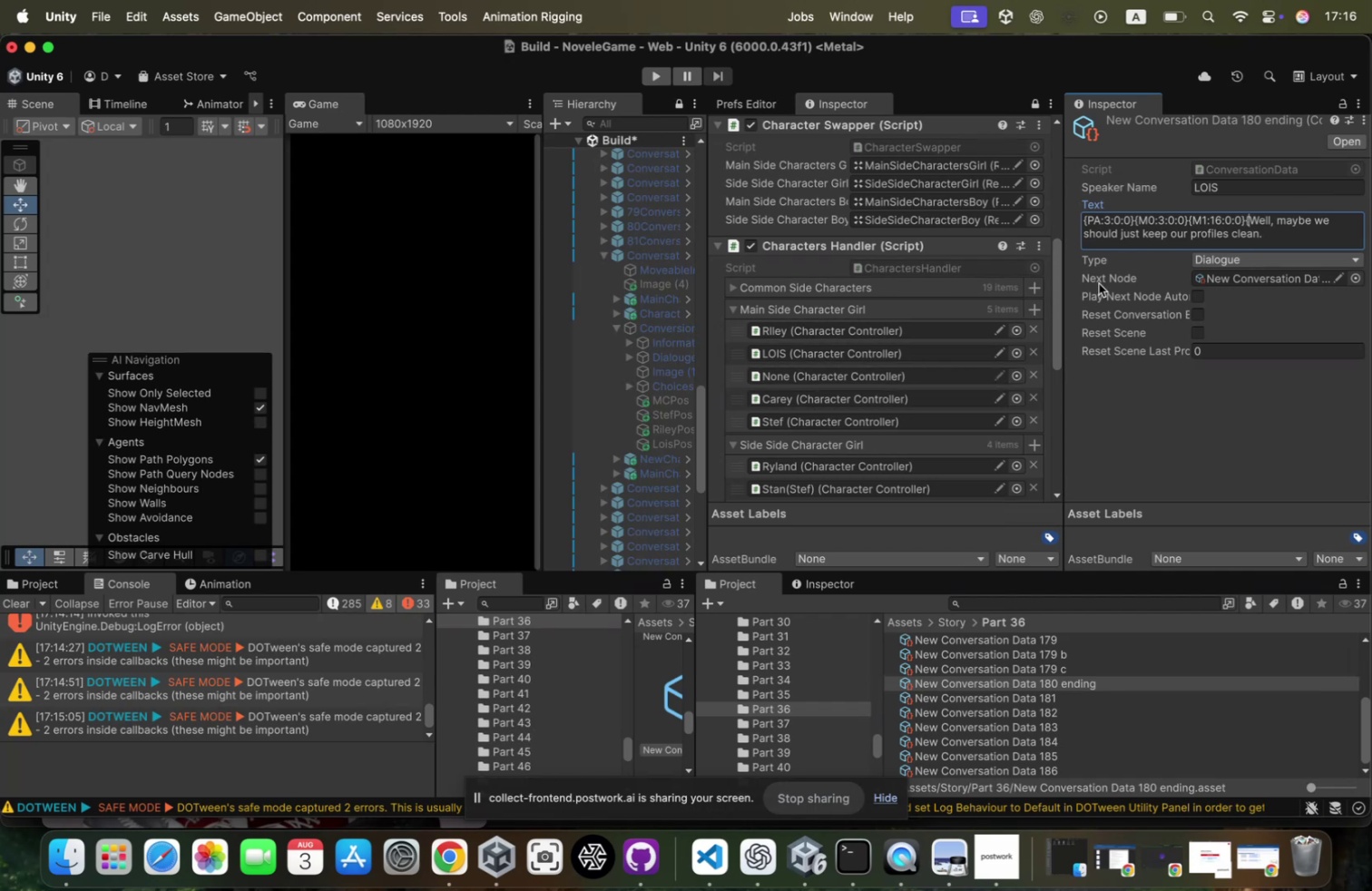 
wait(5.44)
 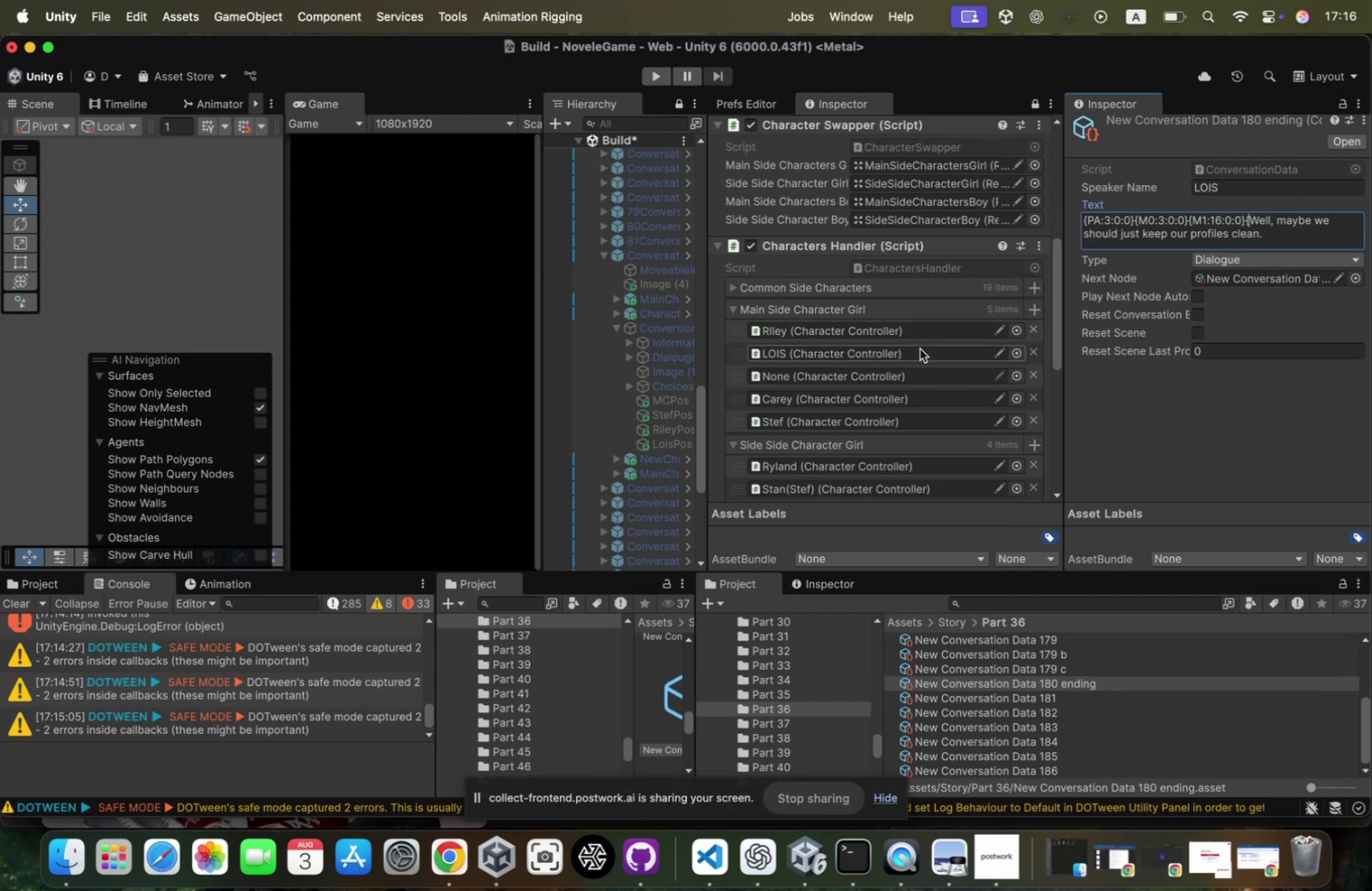 
type(M4:3:0:-)
key(Backspace)
type(p)
key(Backspace)
type(0))
key(Backspace)
type(})
 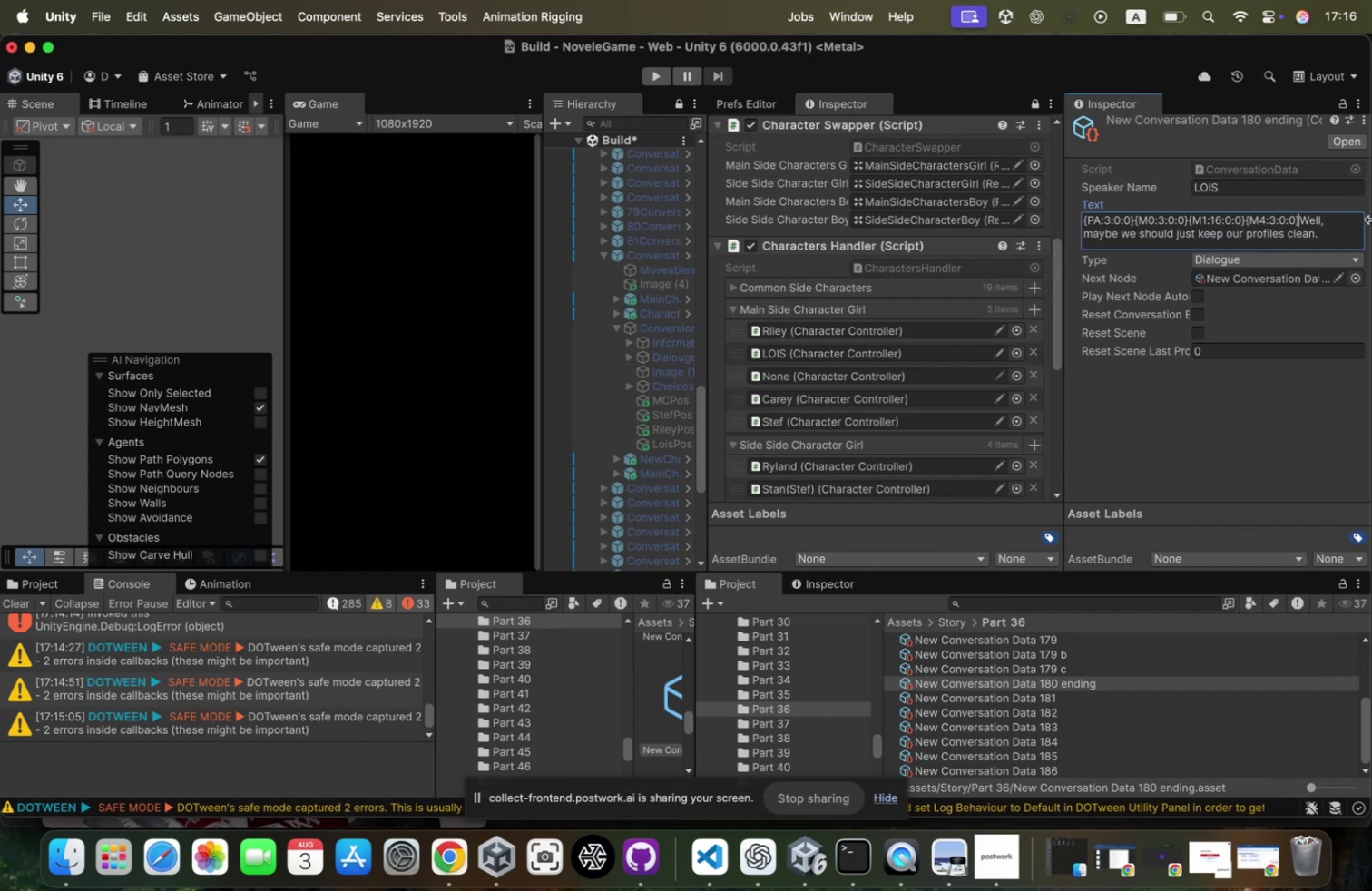 
hold_key(key=ShiftLeft, duration=1.31)
left_click([1084, 217])
 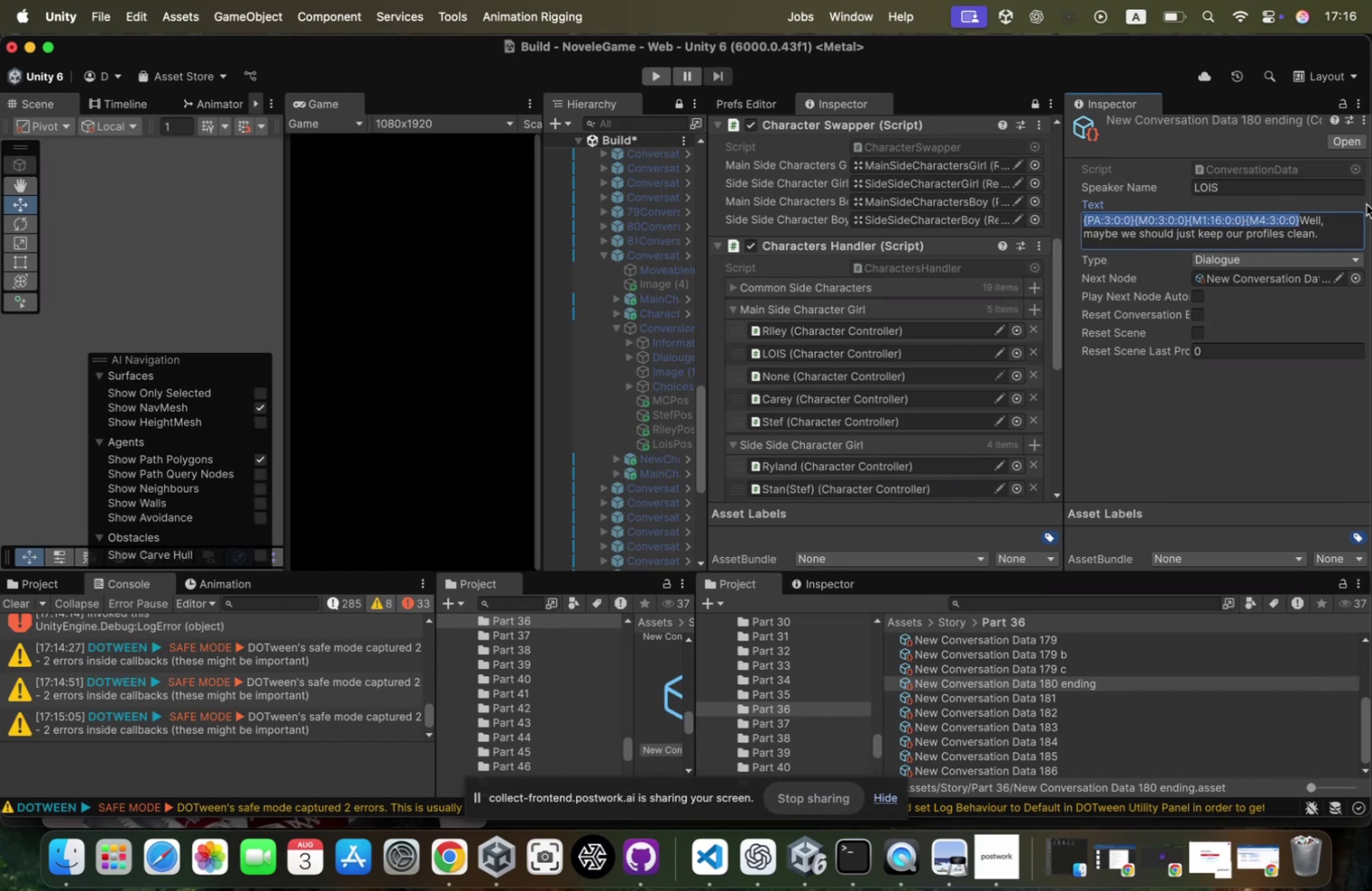 
key(Meta+C)
 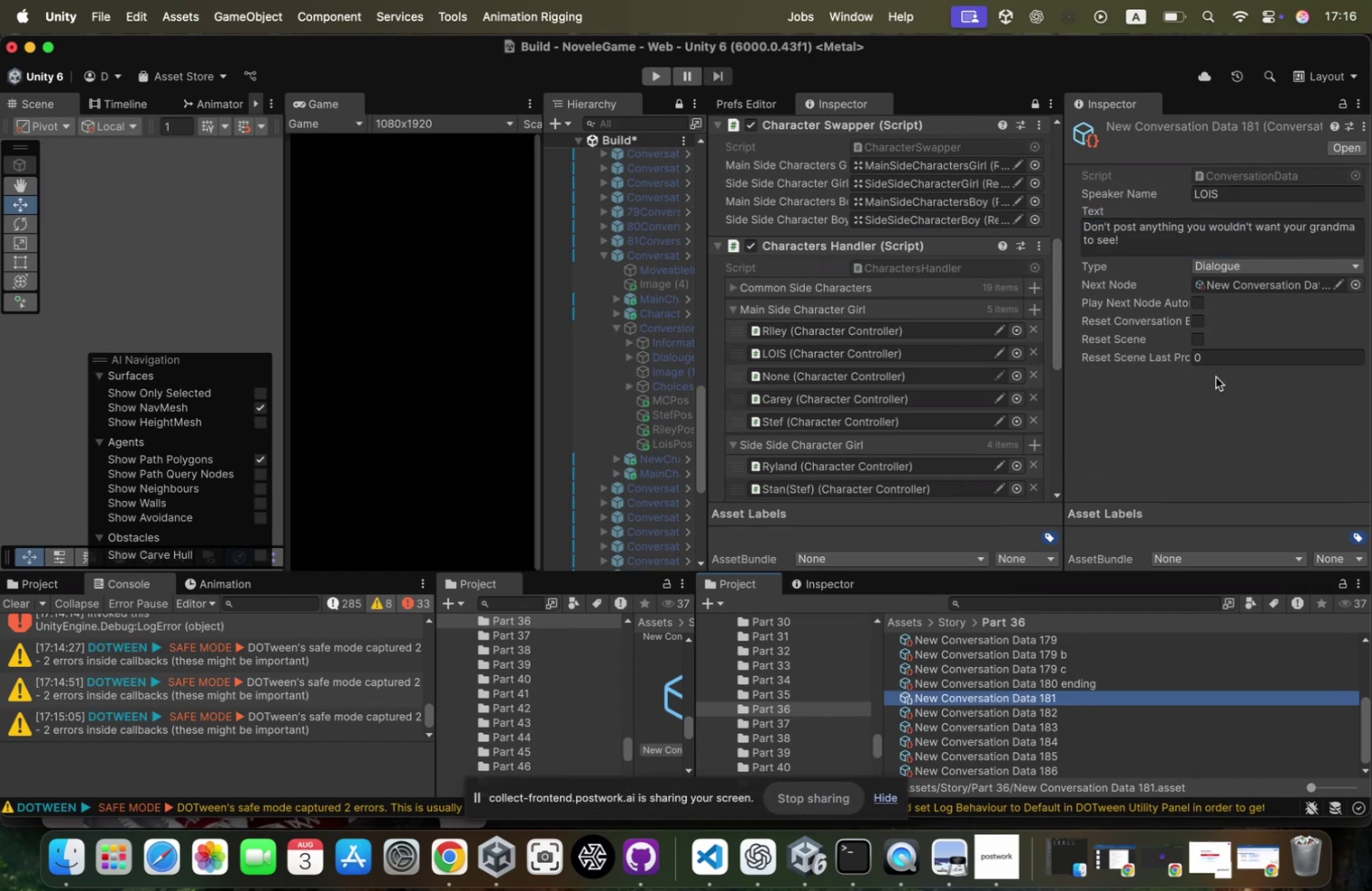 
left_click([1087, 221])
 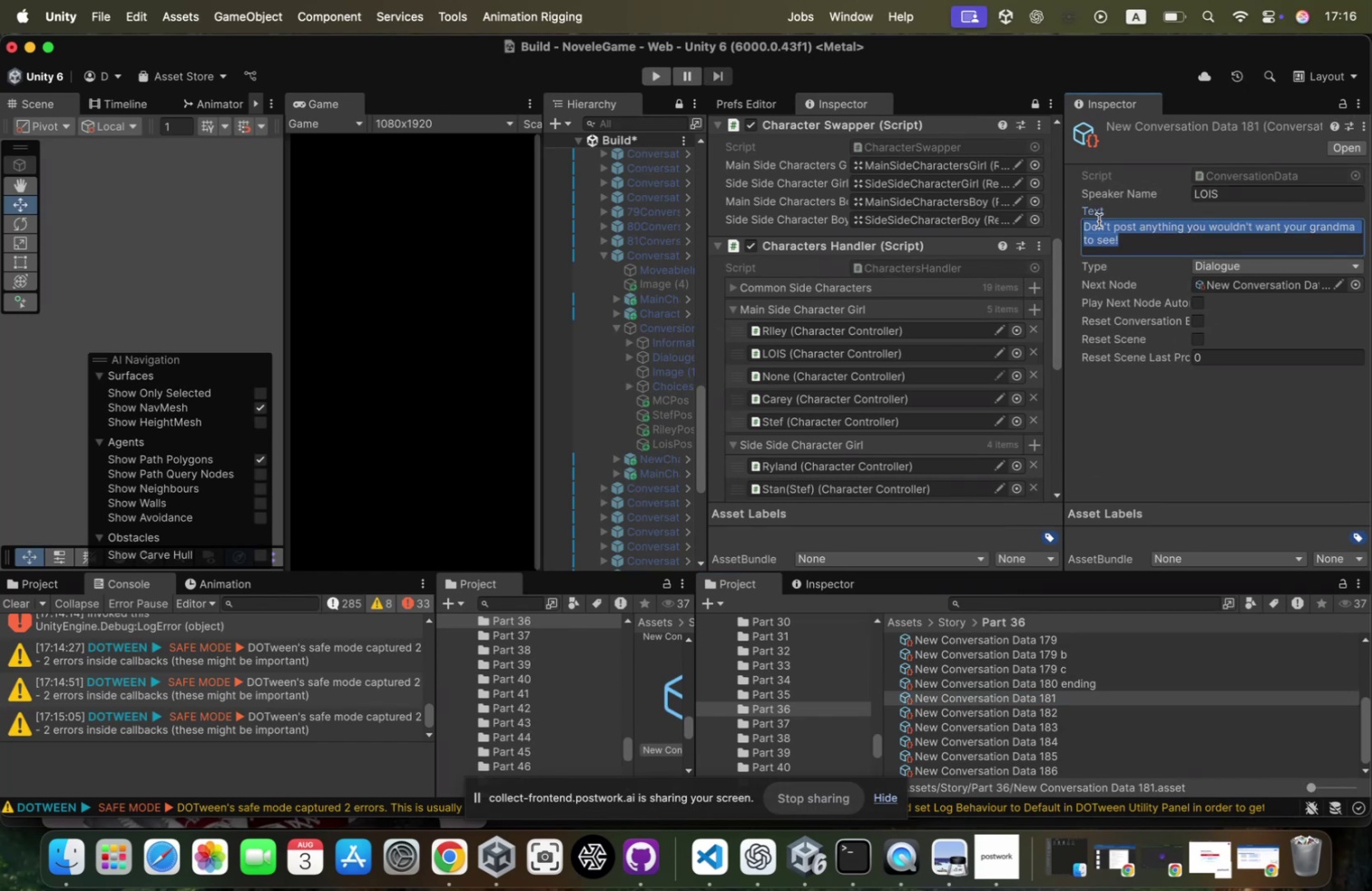 
key(ArrowLeft)
 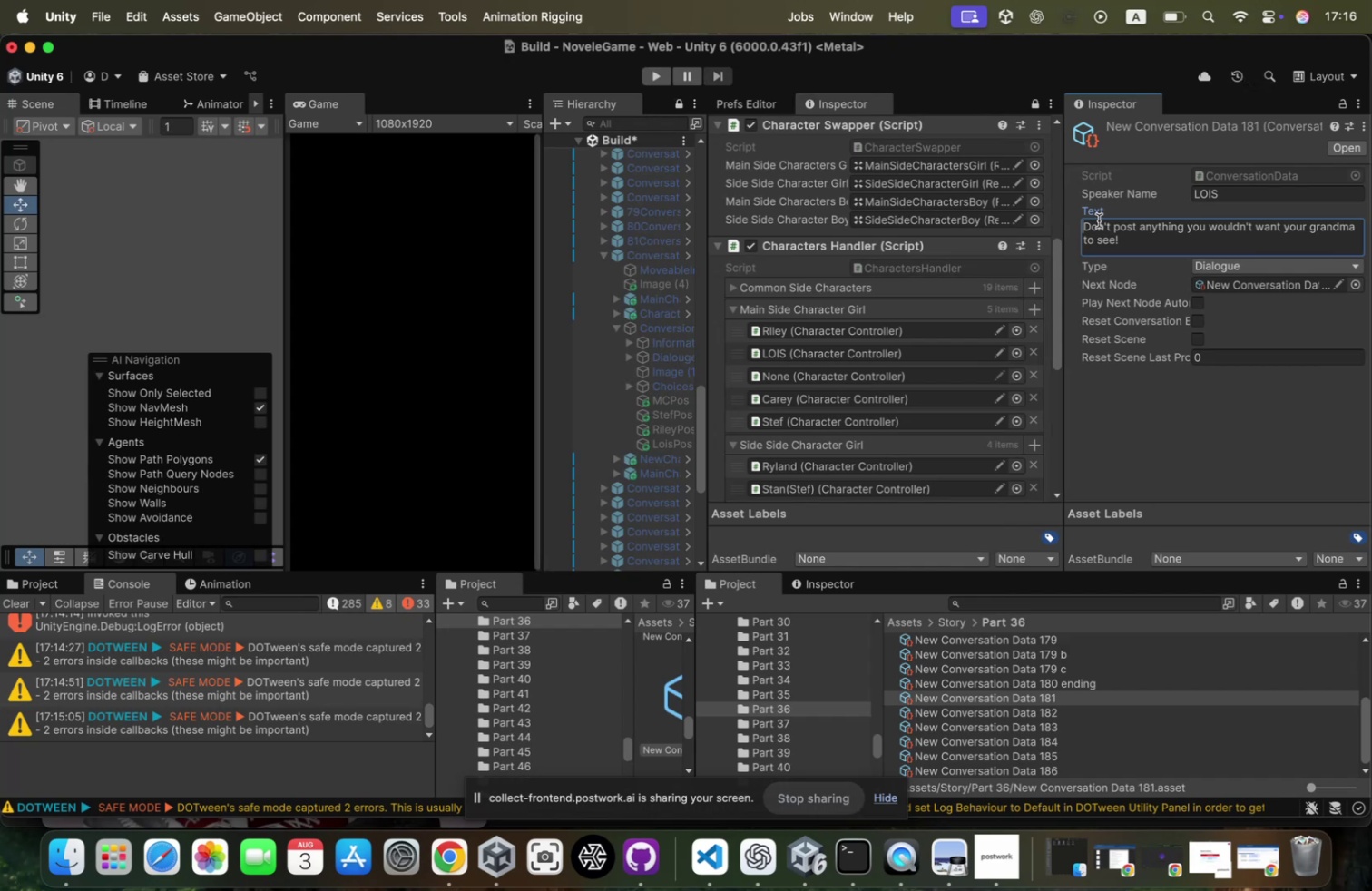 
key(Meta+CommandLeft)
 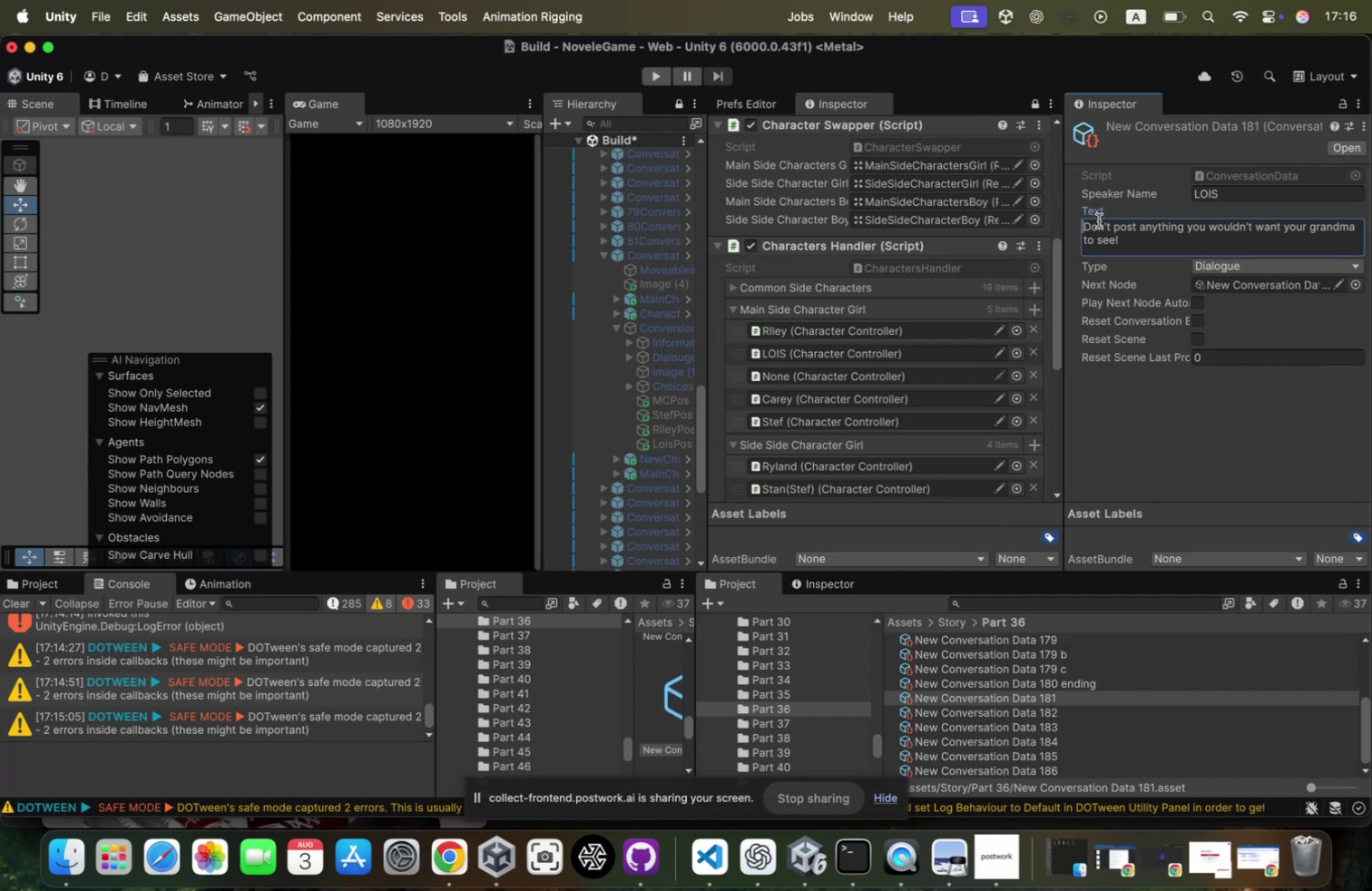 
key(Meta+V)
 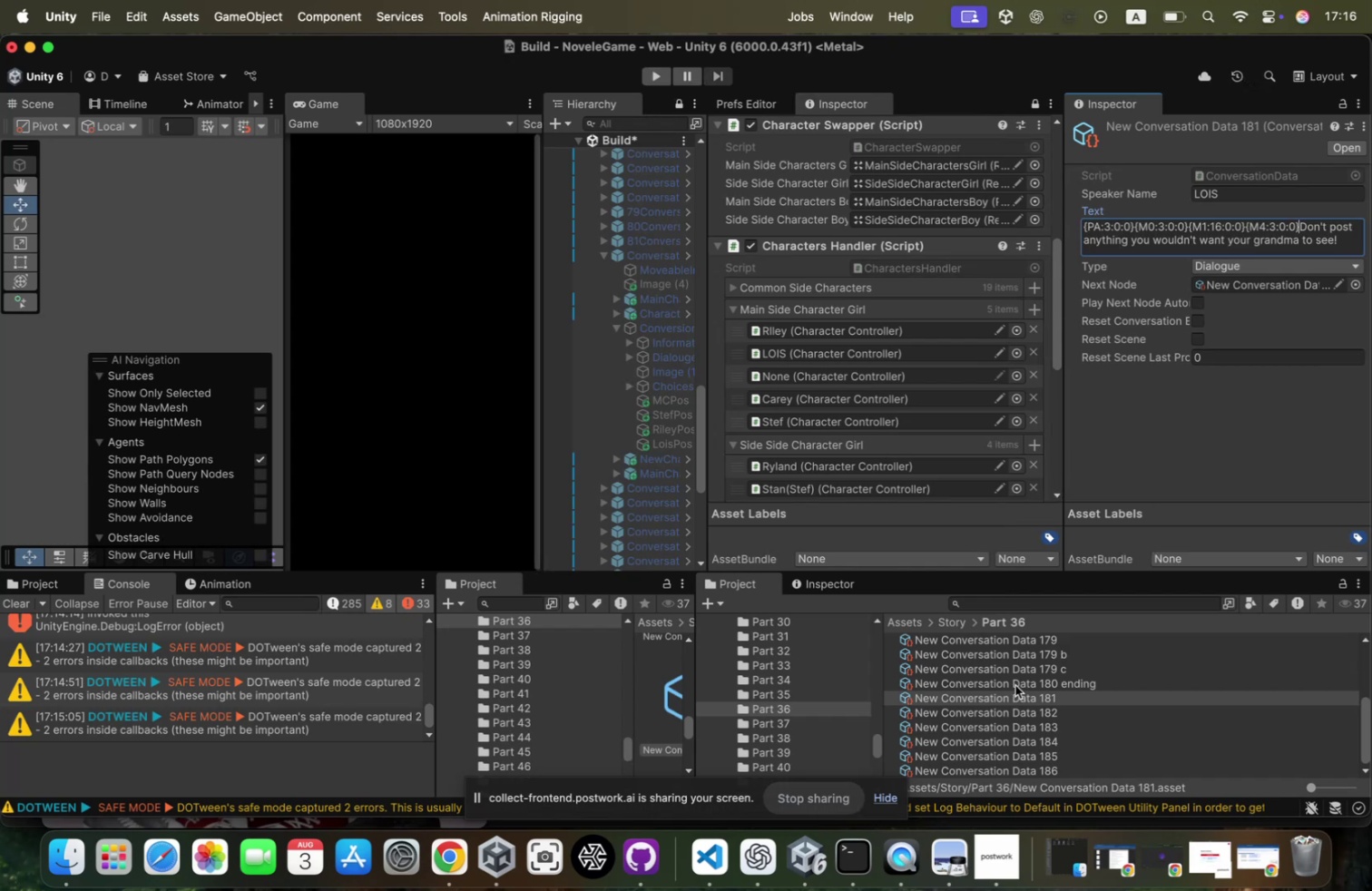 
left_click([1024, 717])
 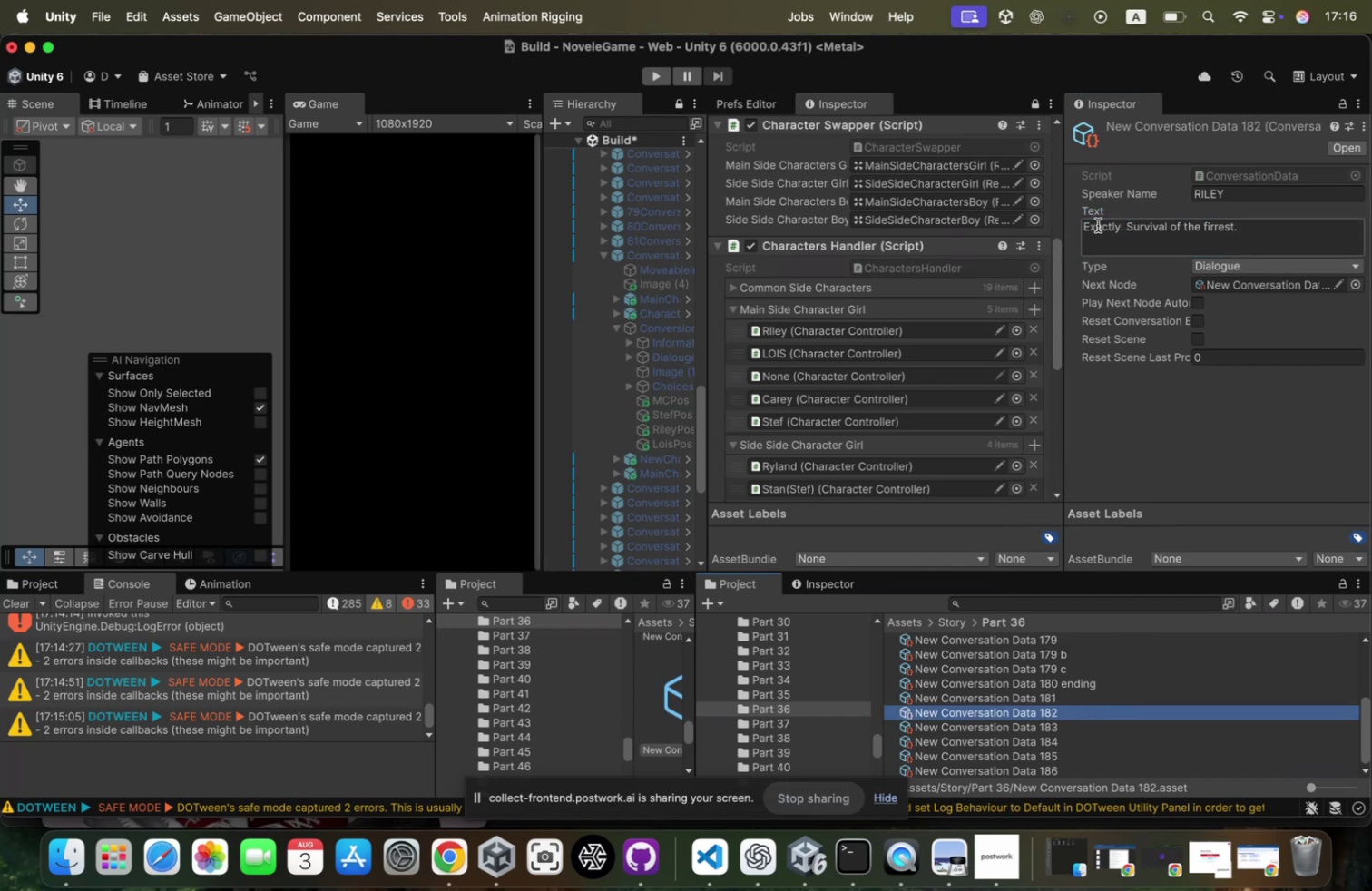 
key(ArrowLeft)
 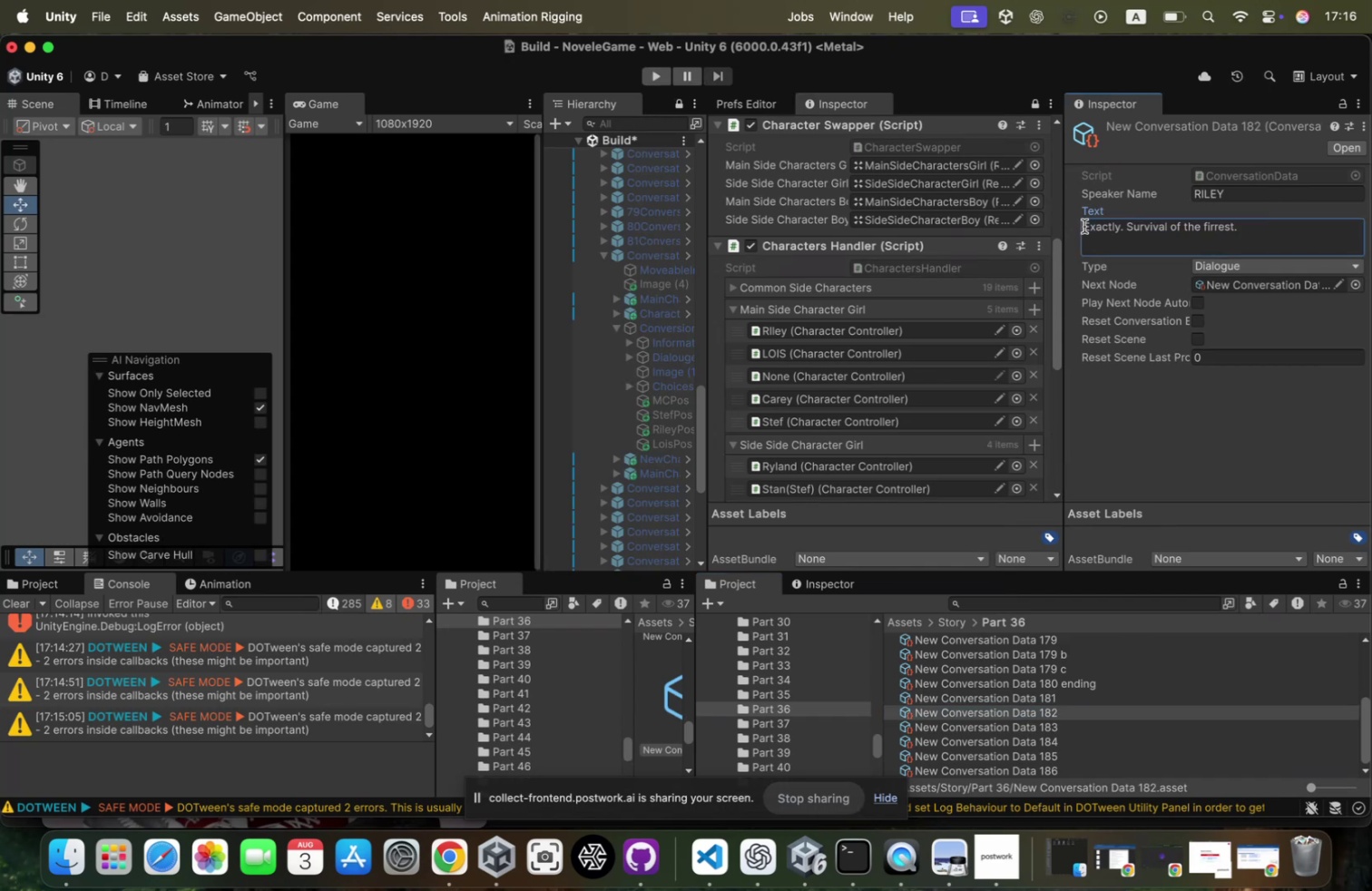 
key(Meta+CommandLeft)
 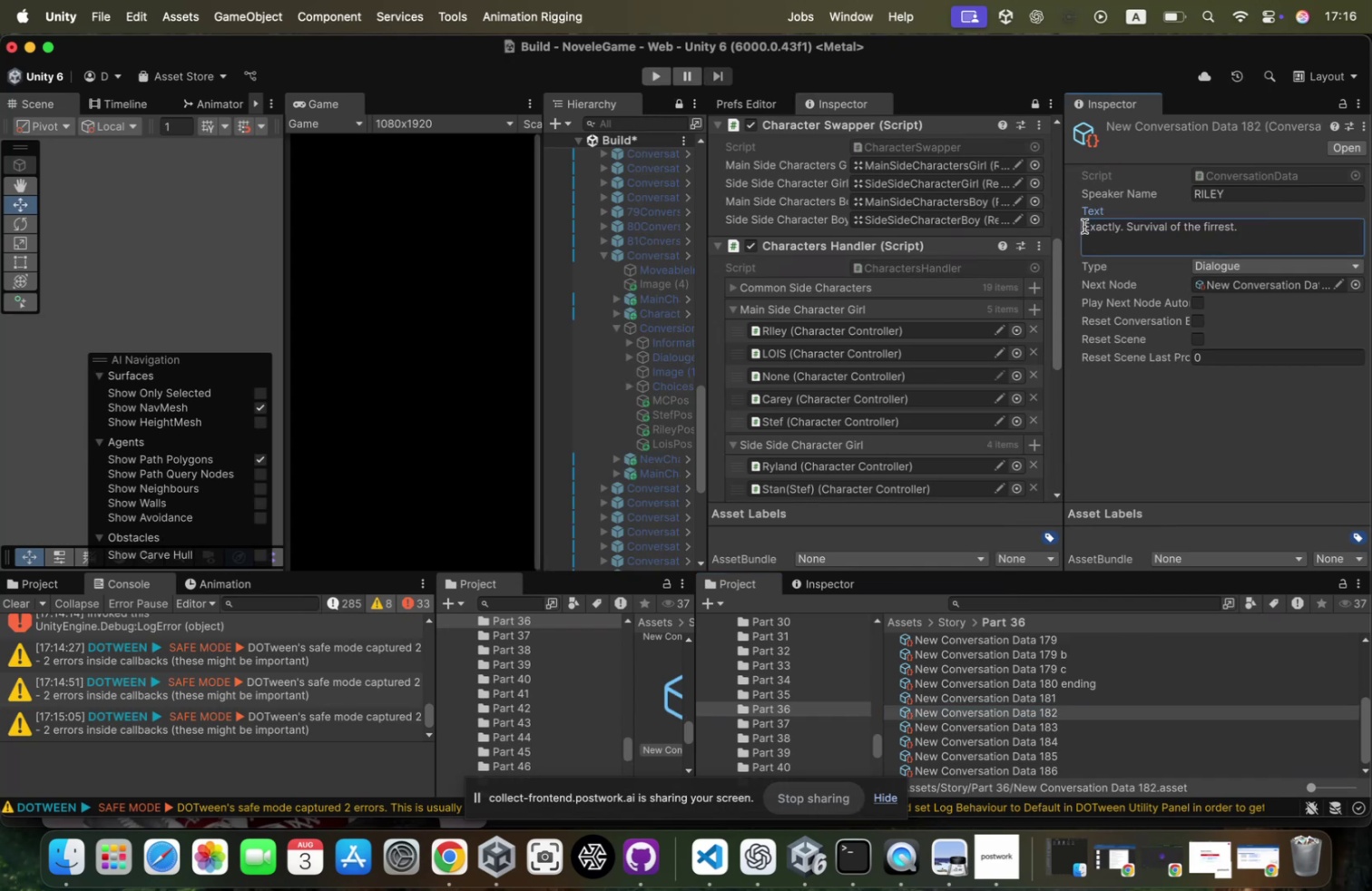 
key(Meta+V)
 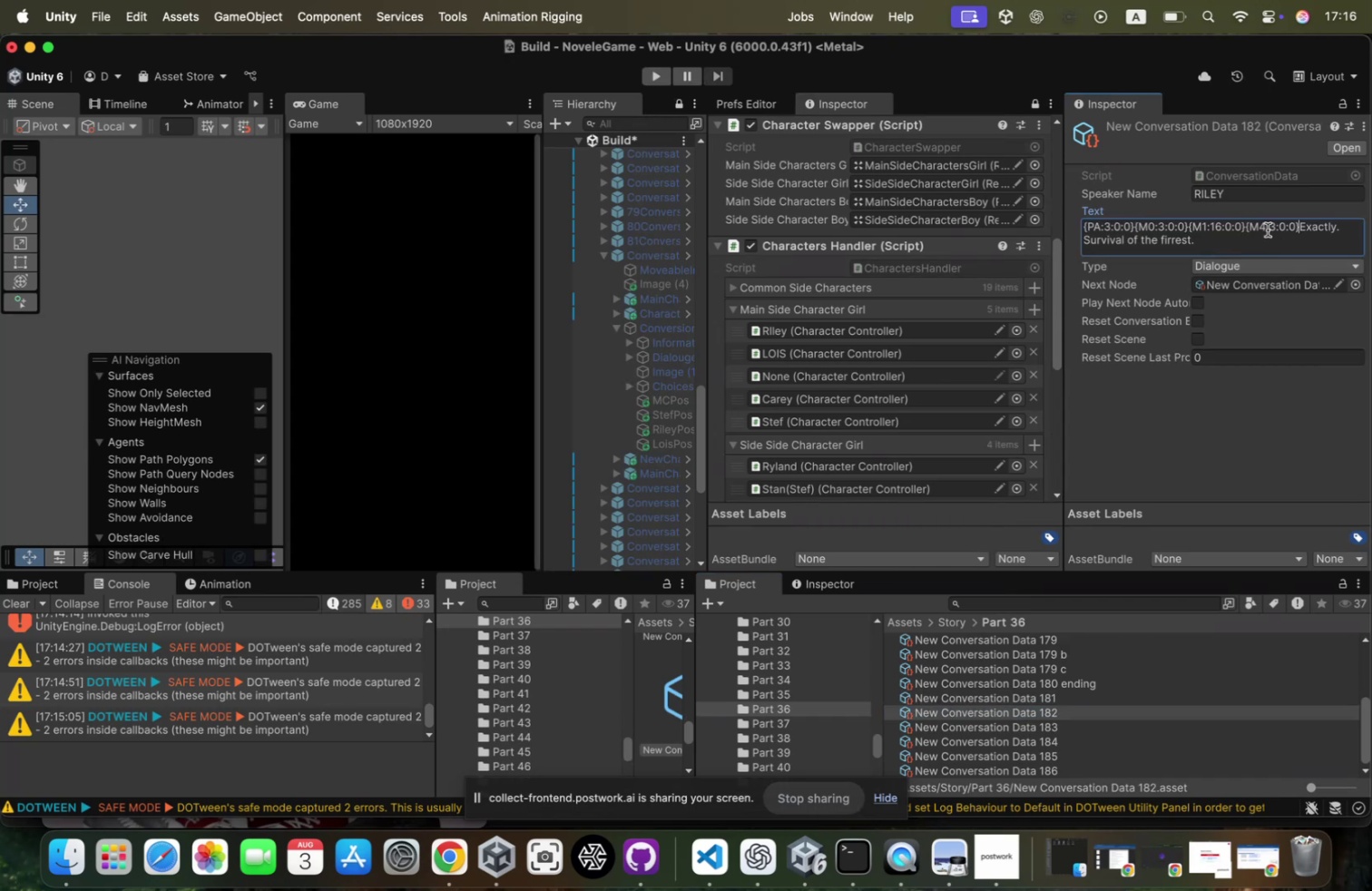 
double_click([1214, 226])
 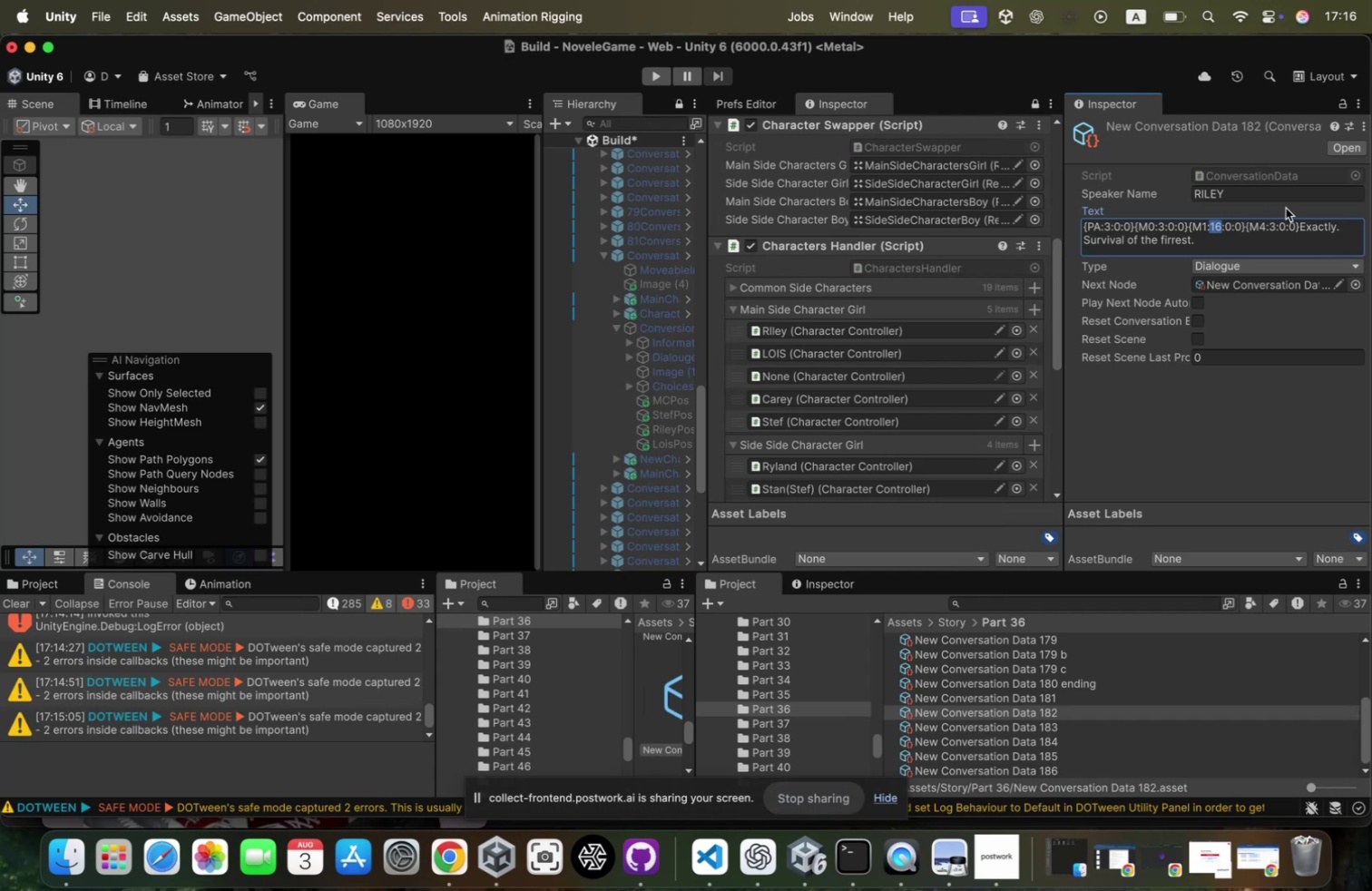 
key(3)
 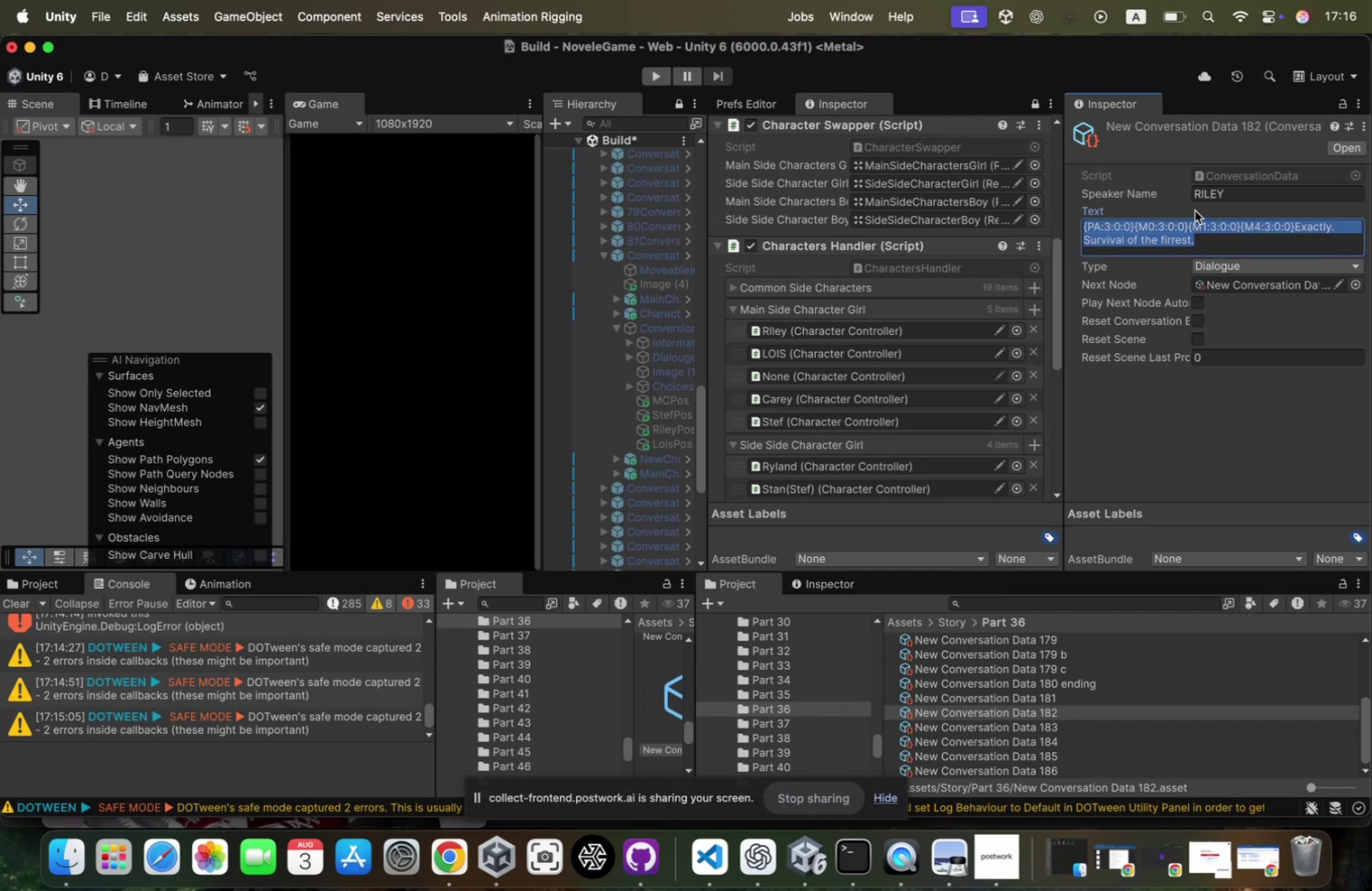 
left_click([1164, 222])
 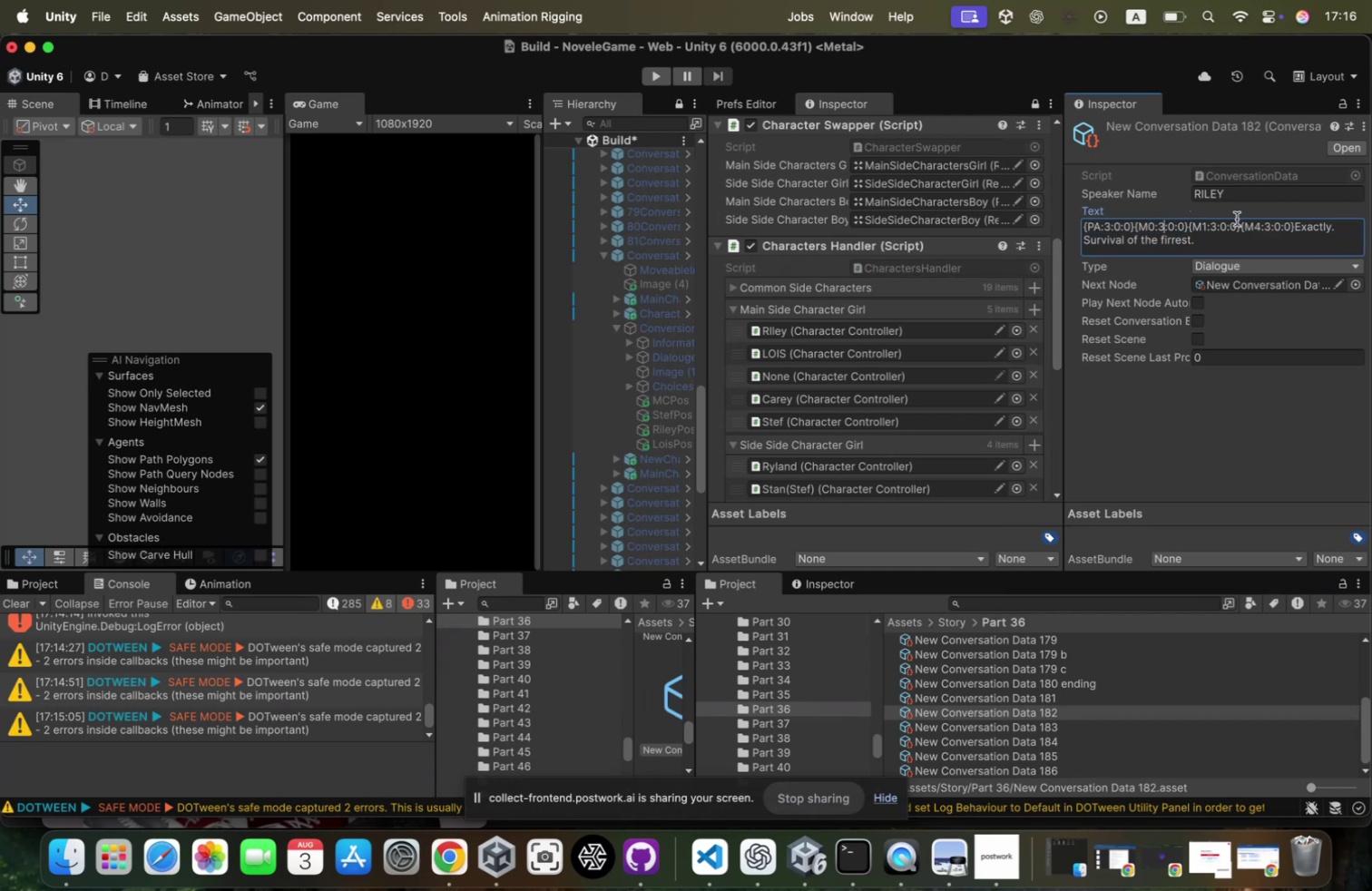 
key(Backspace)
type(16)
 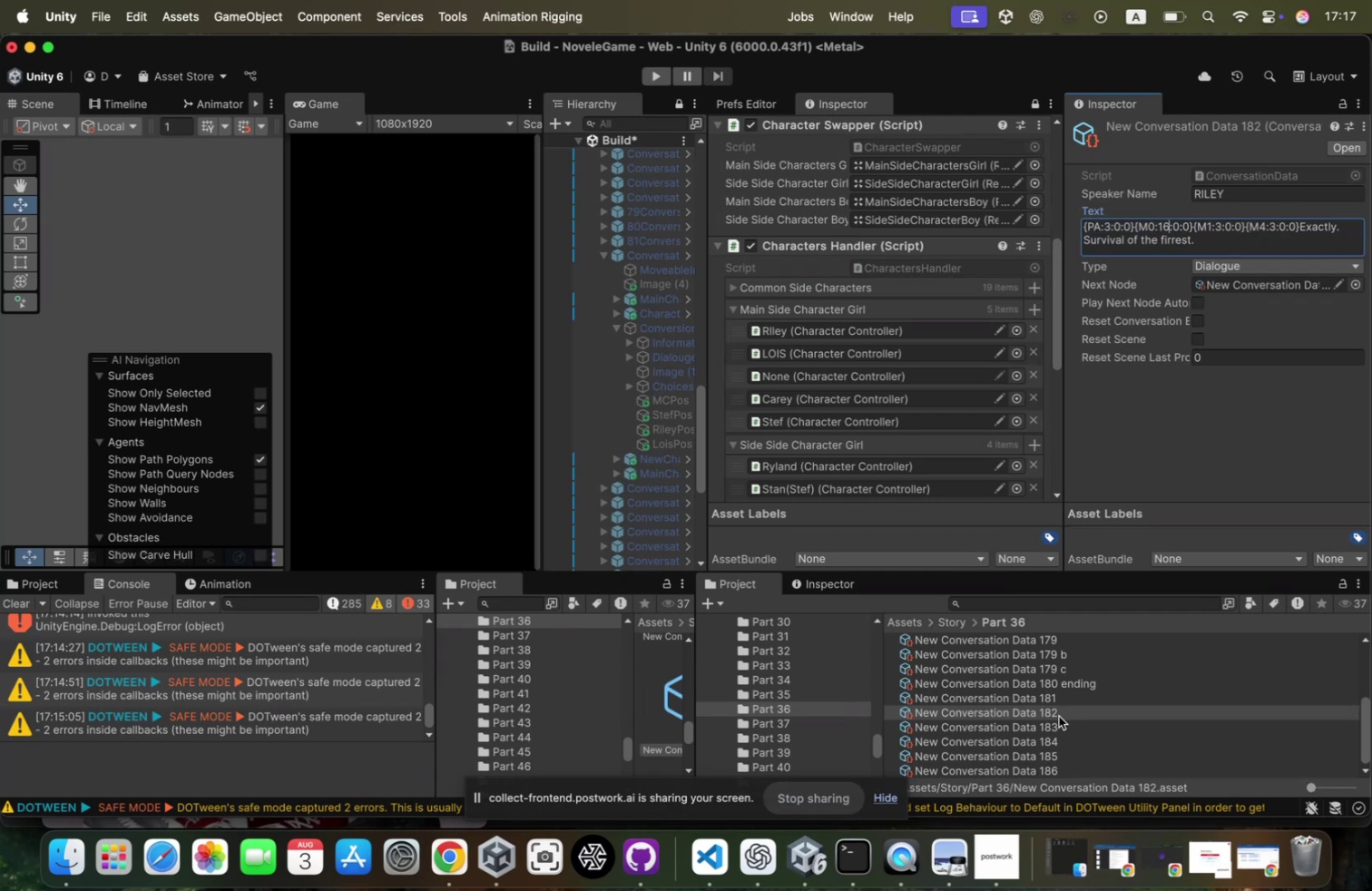 
left_click([1070, 728])
 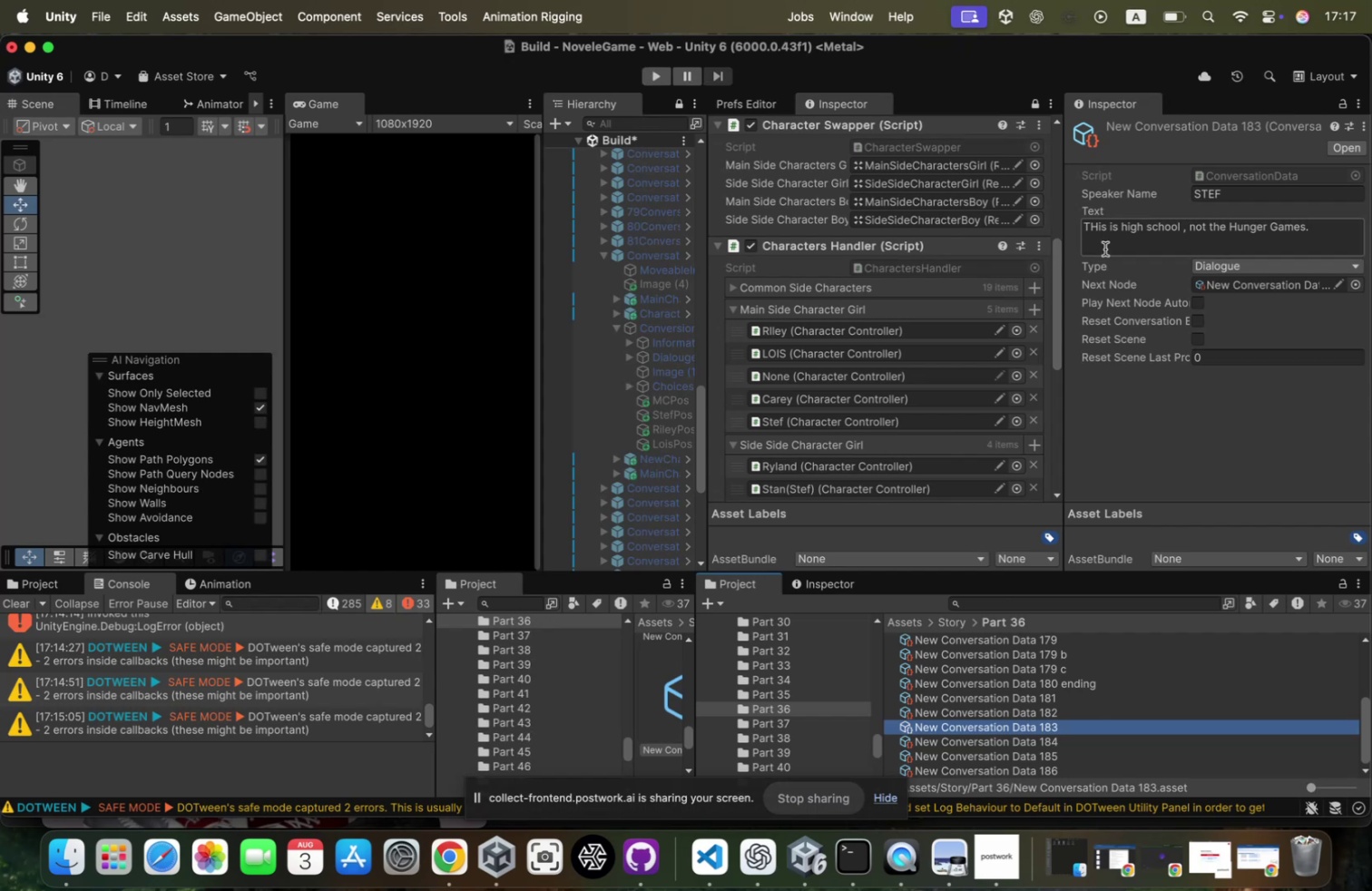 
left_click([1093, 233])
 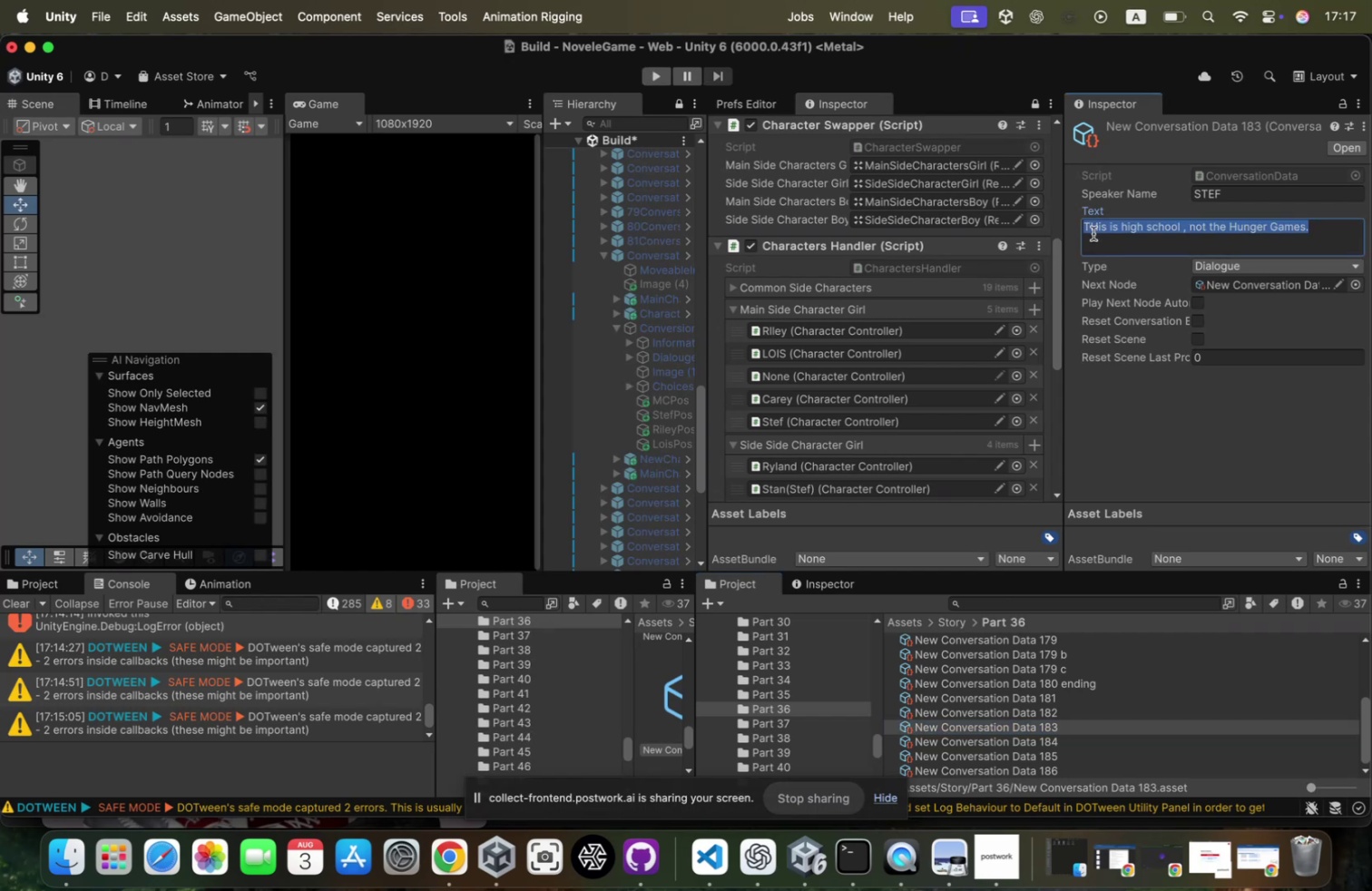 
key(ArrowLeft)
 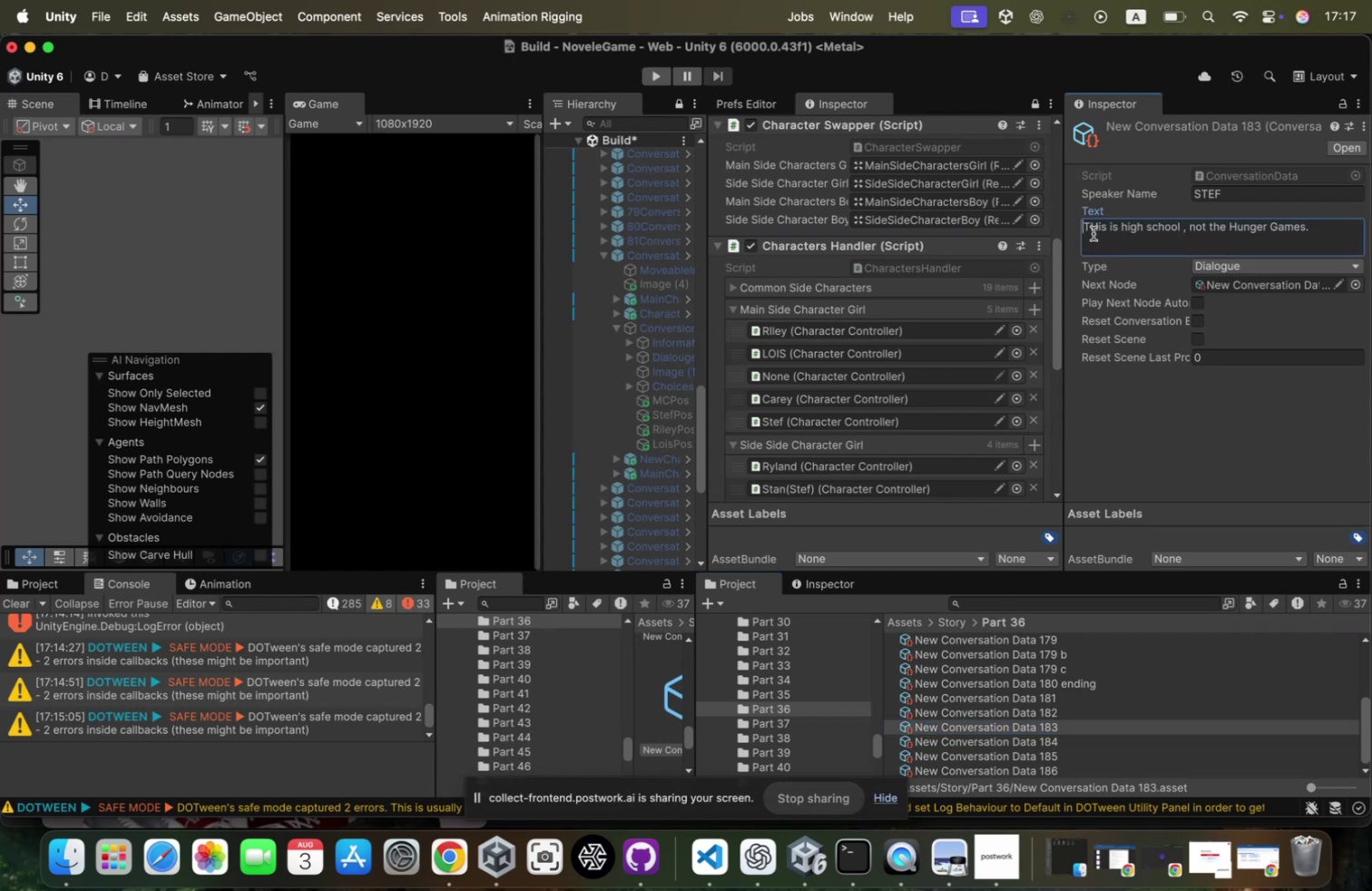 
key(Meta+CommandLeft)
 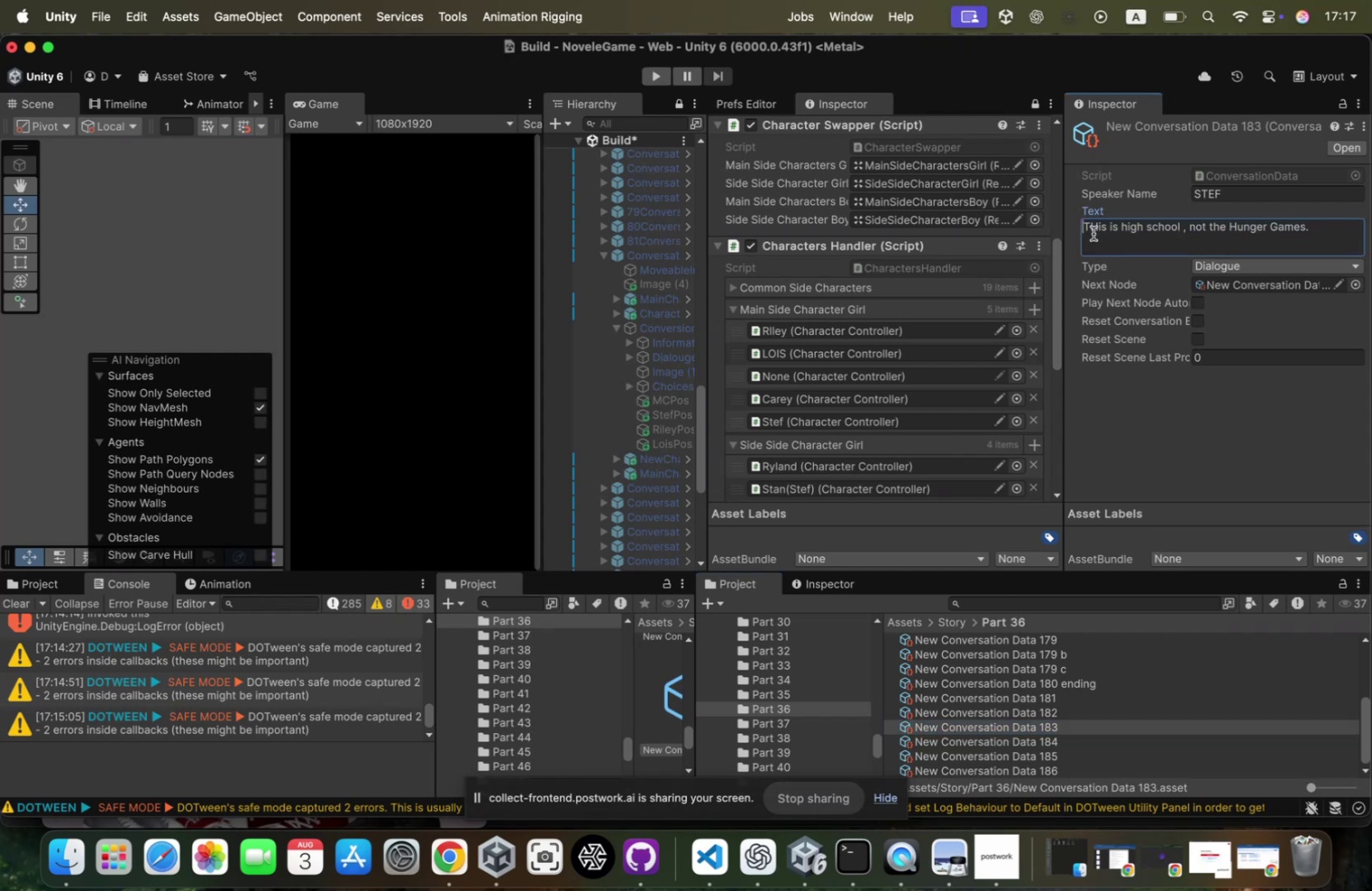 
key(Meta+V)
 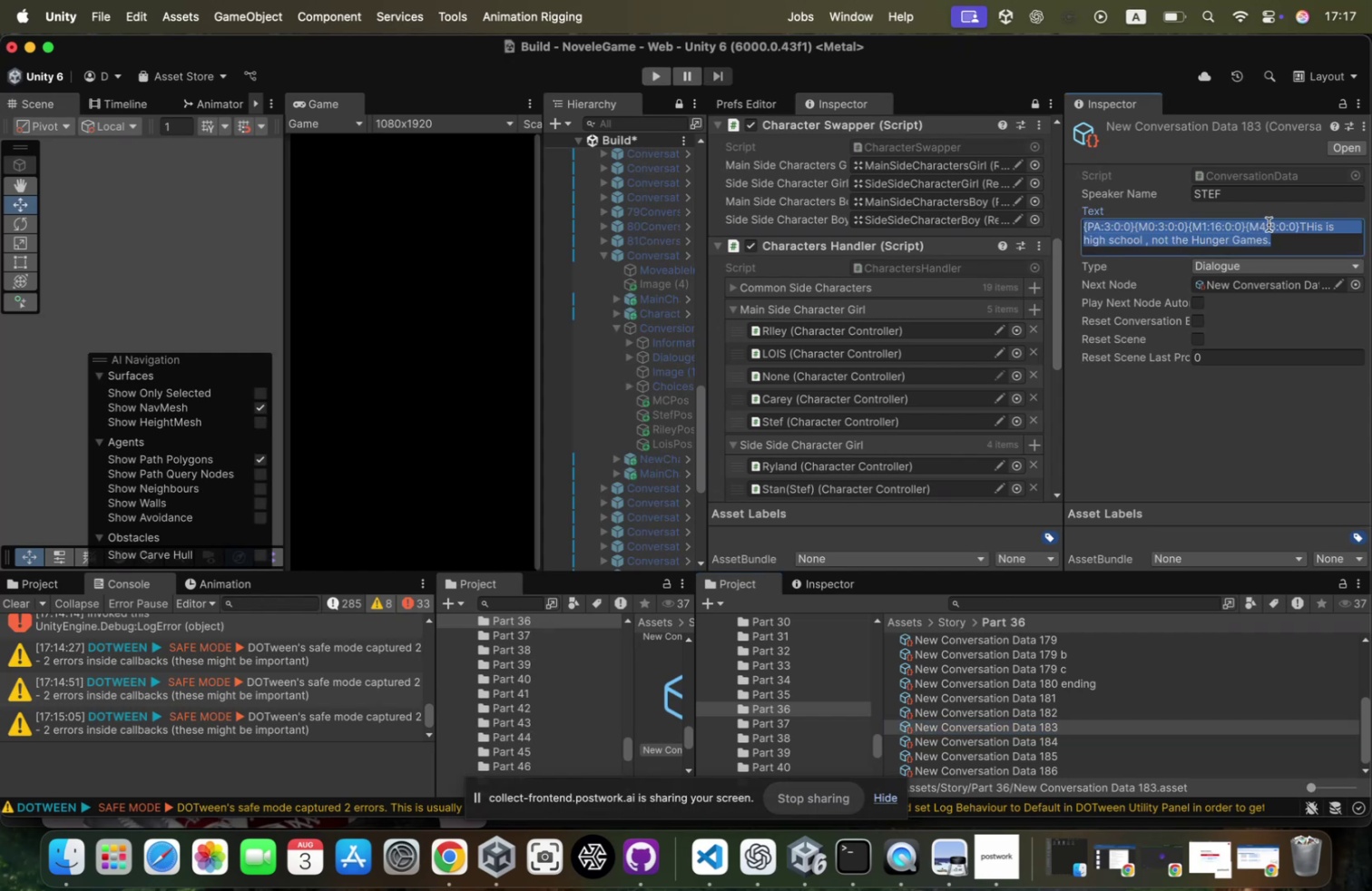 
left_click([1272, 223])
 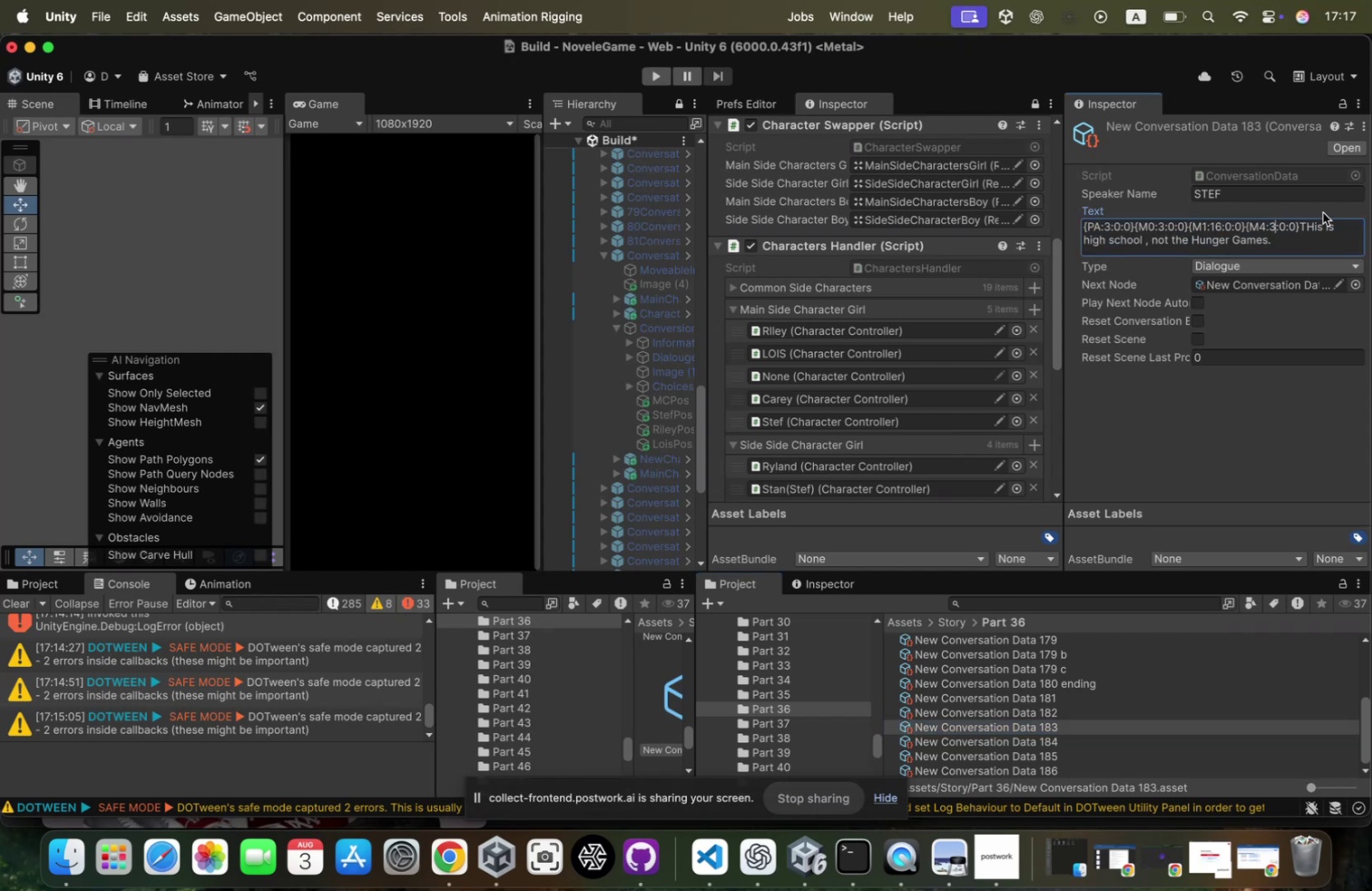 
key(Backspace)
type(16)
 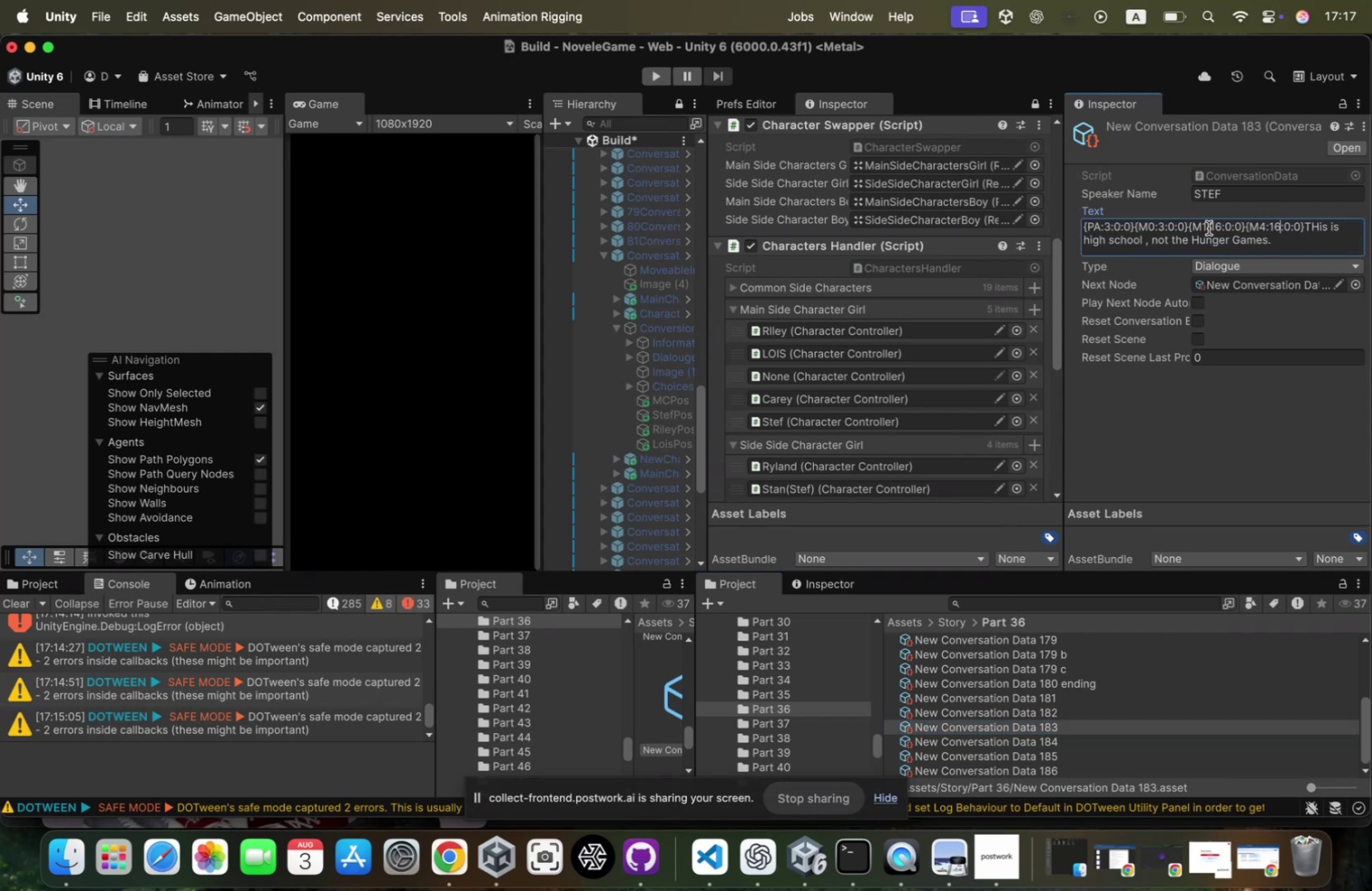 
double_click([1220, 225])
 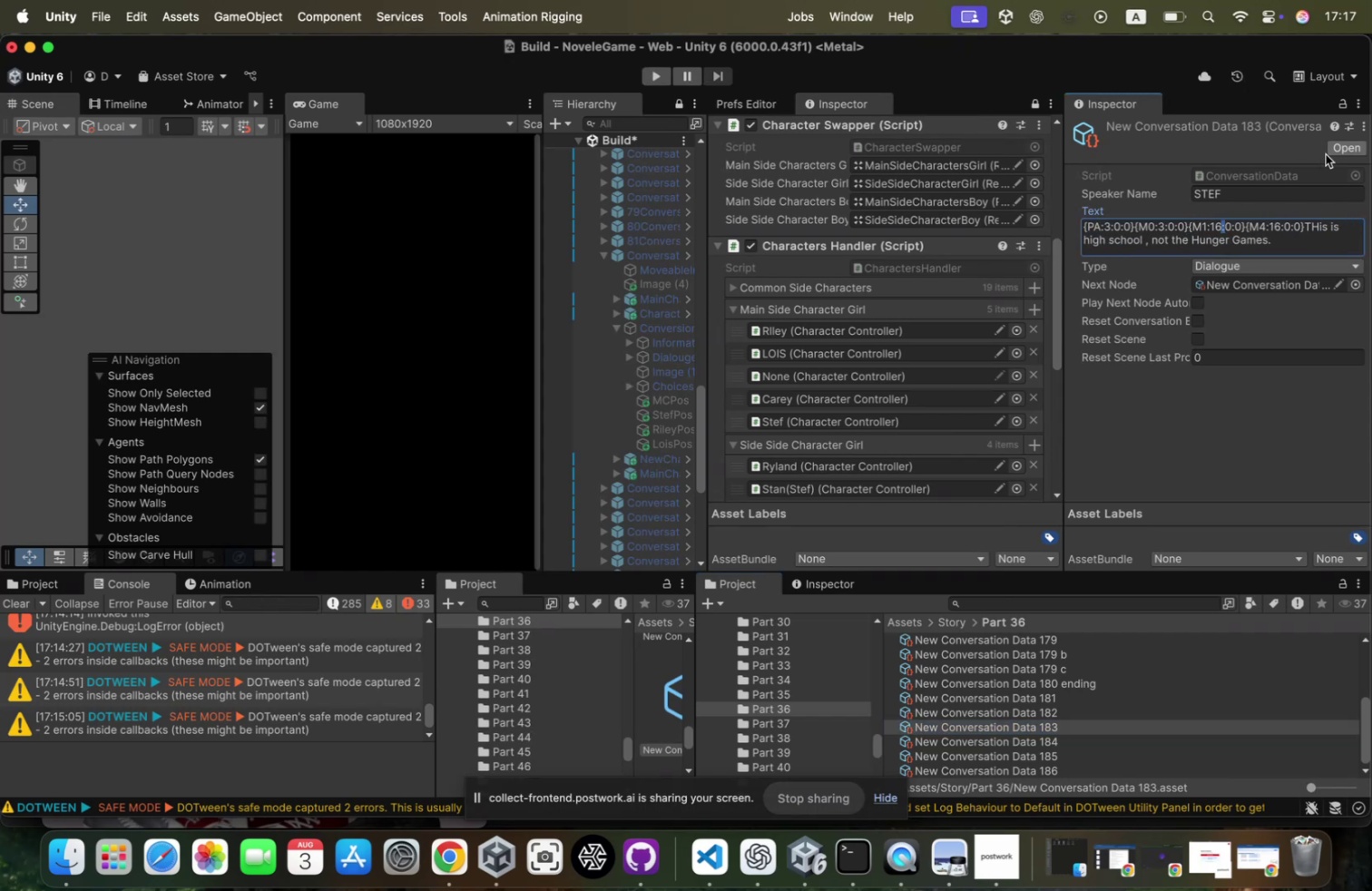 
key(ArrowLeft)
 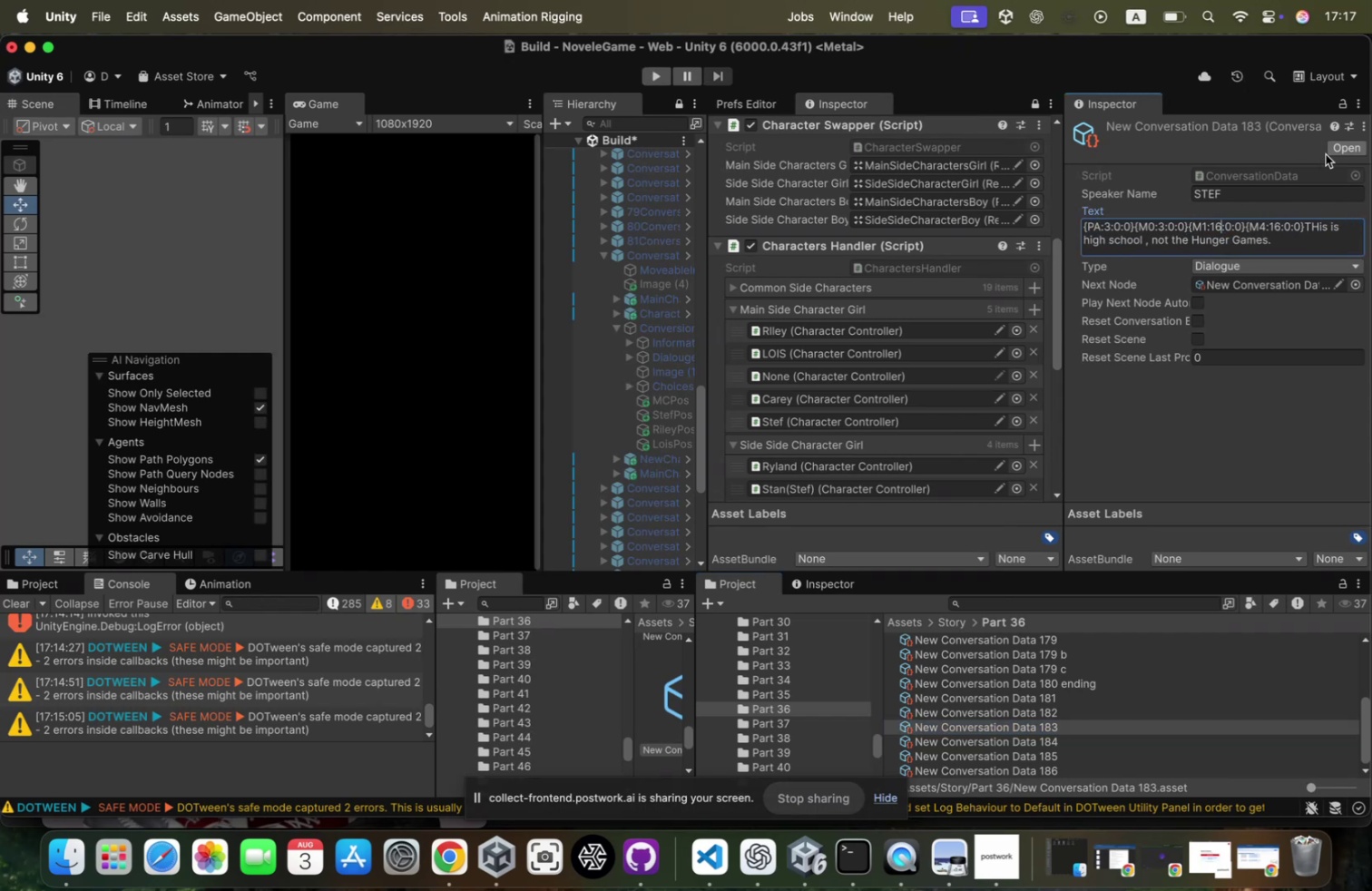 
key(Backspace)
 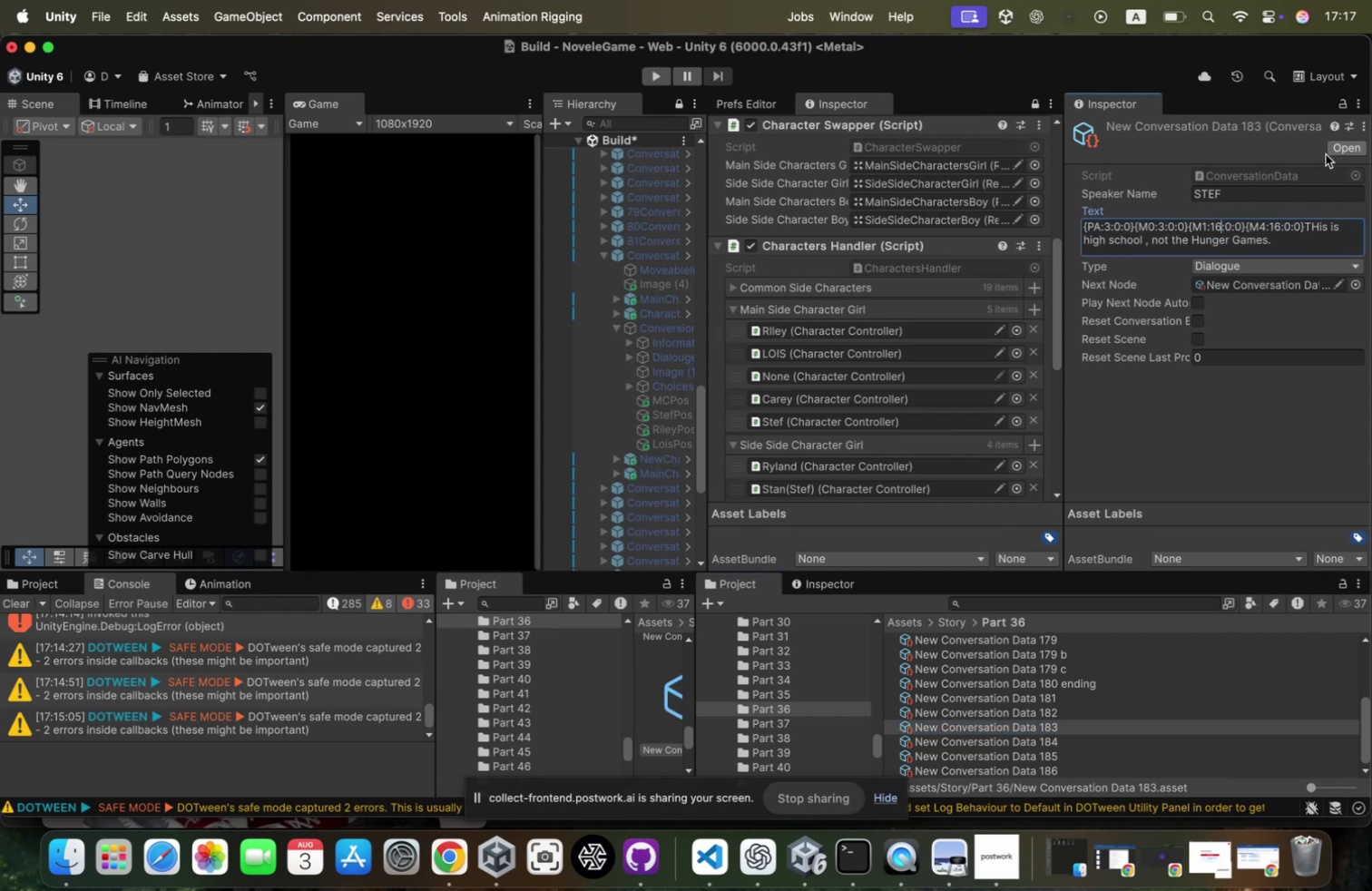 
key(Backspace)
 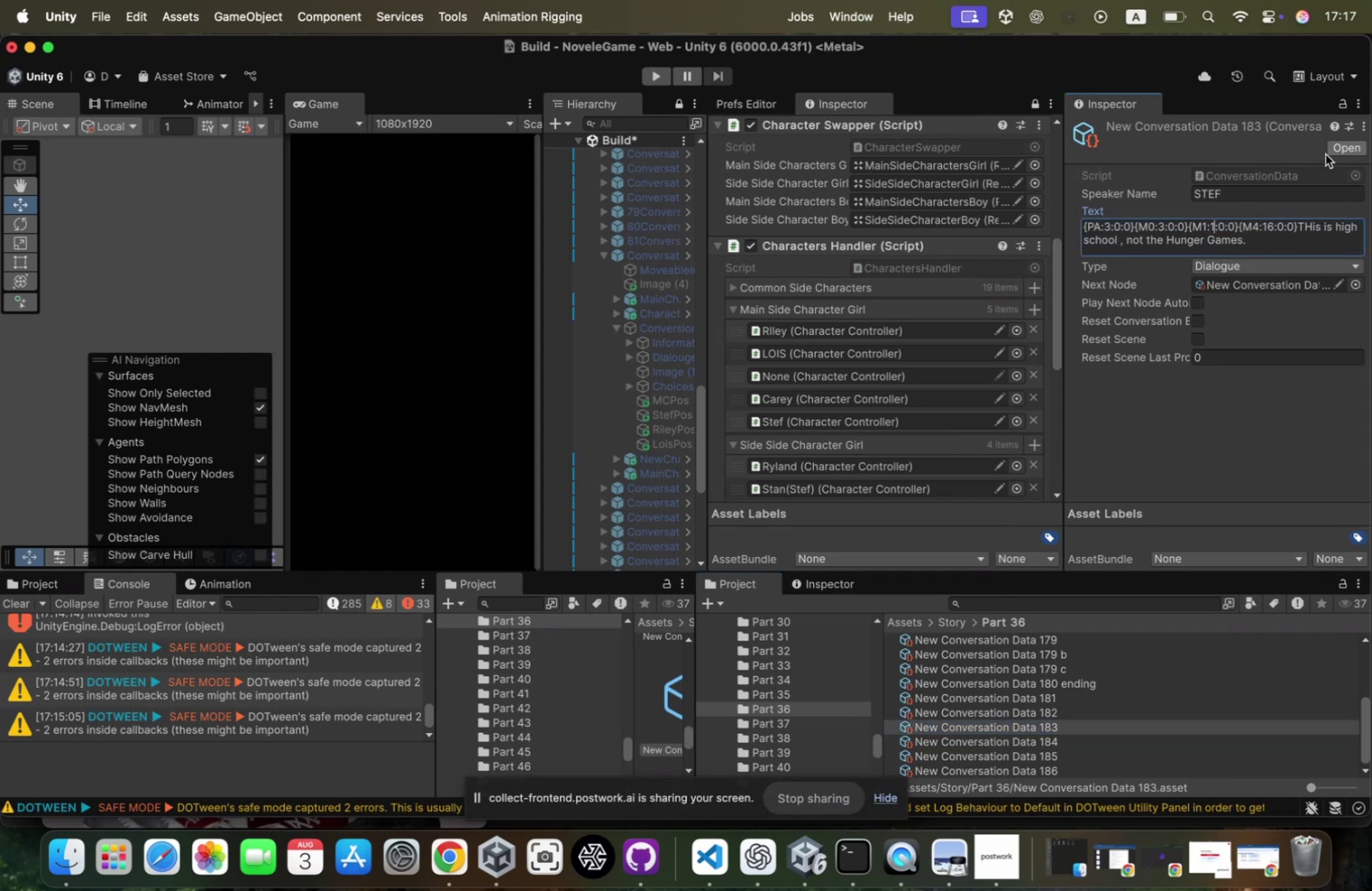 
key(3)
 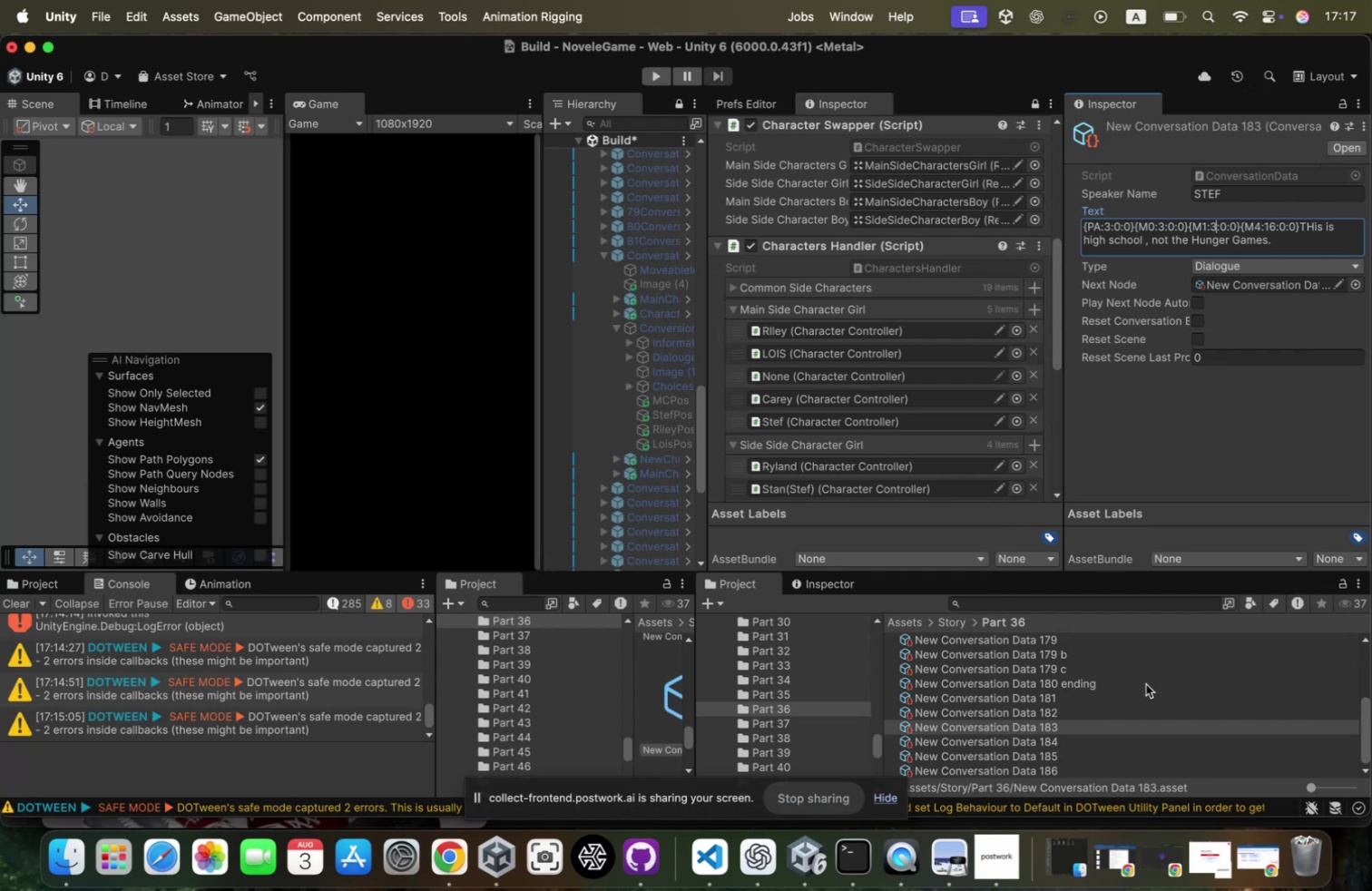 
left_click([1069, 739])
 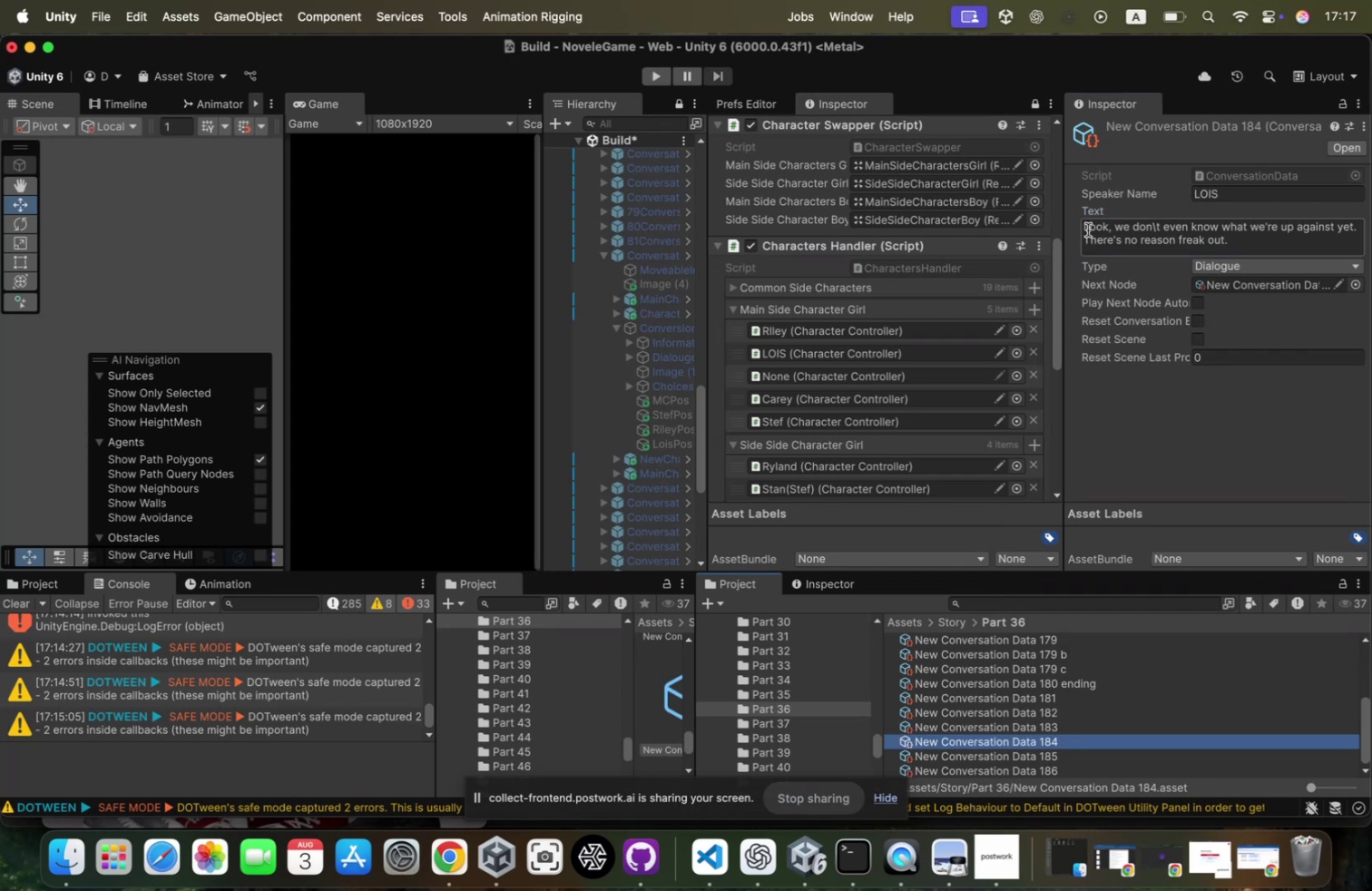 
key(ArrowLeft)
 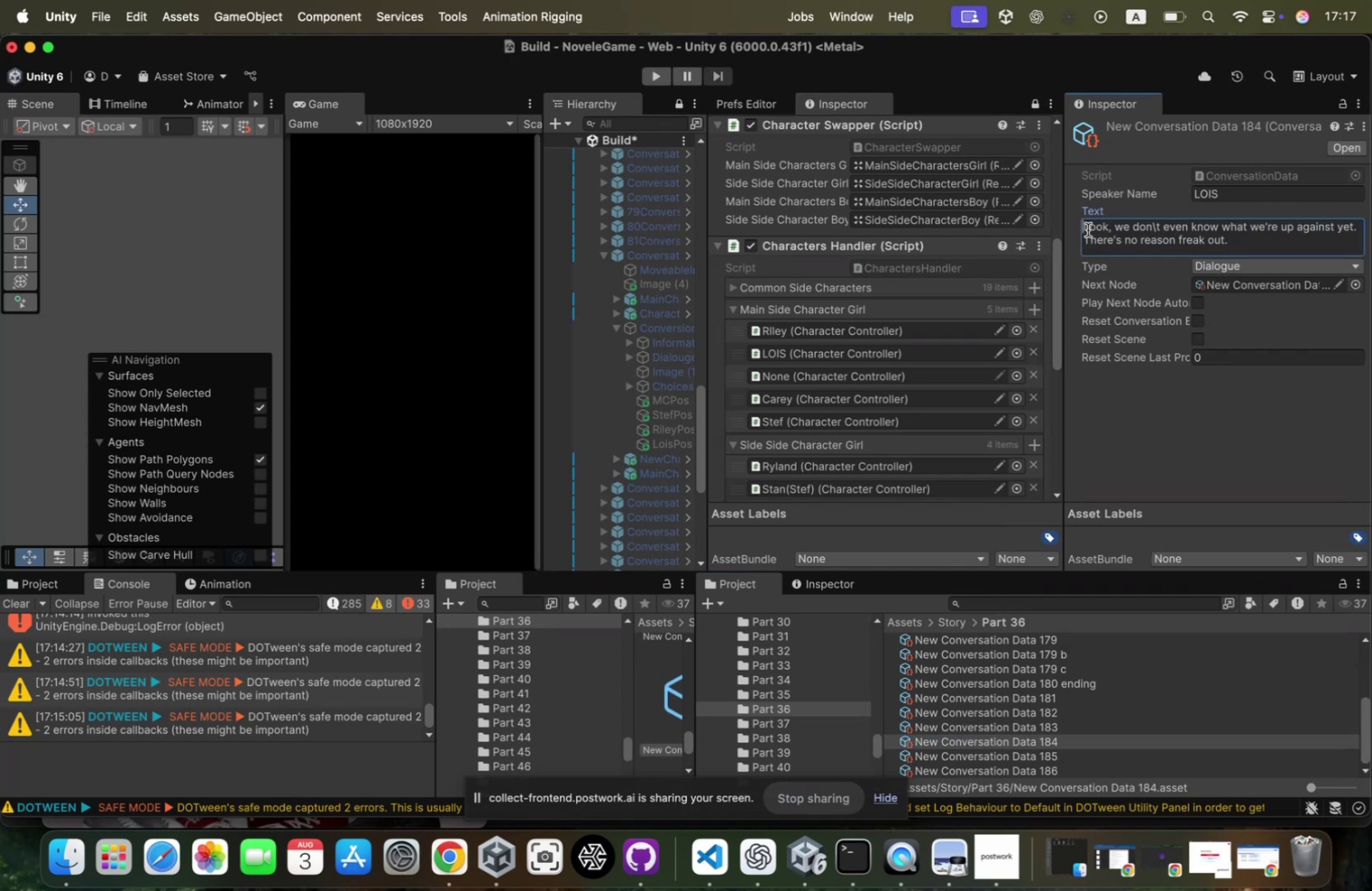 
key(Meta+CommandLeft)
 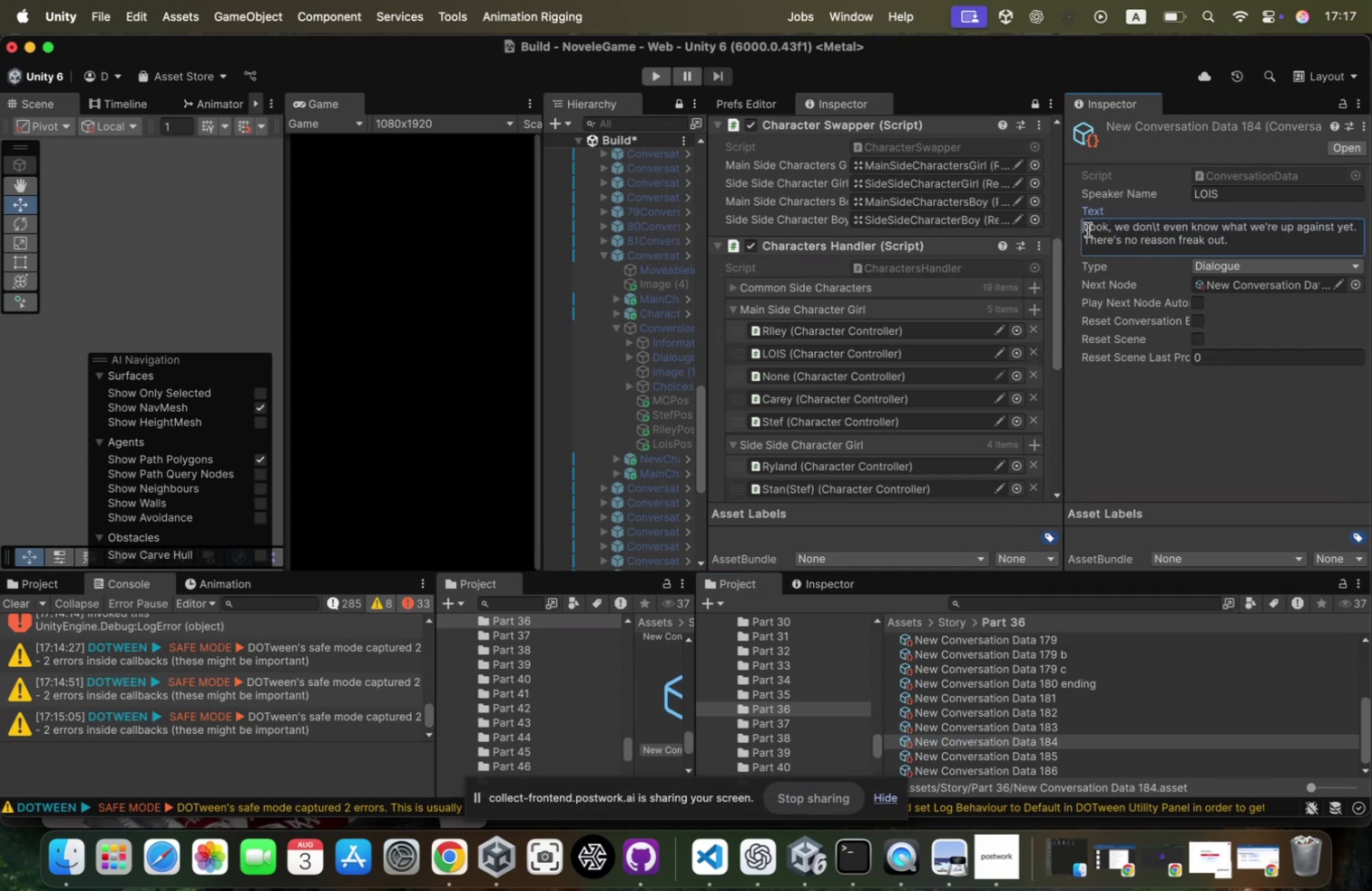 
key(Meta+V)
 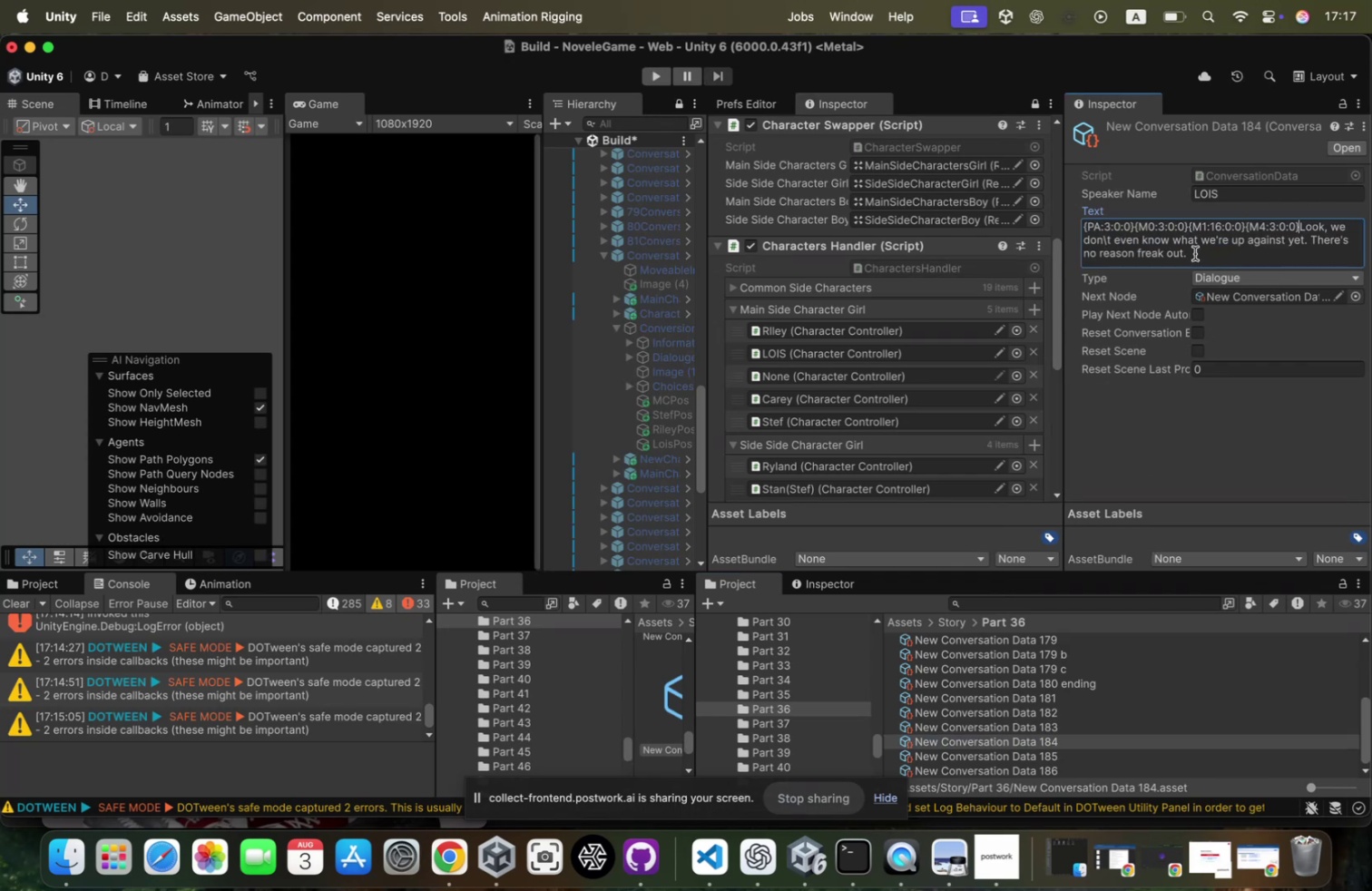 
wait(8.05)
 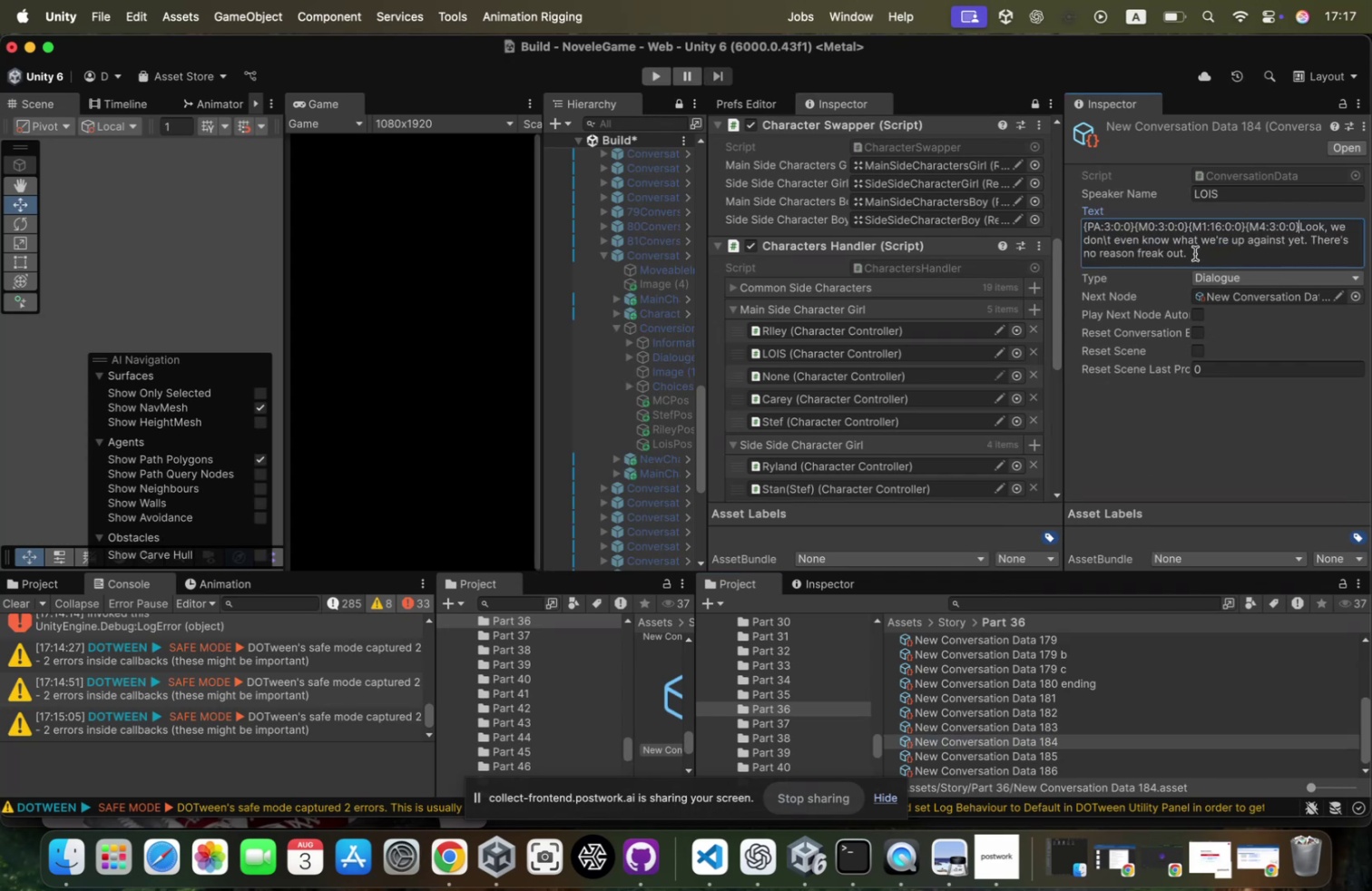 
key(ArrowLeft)
 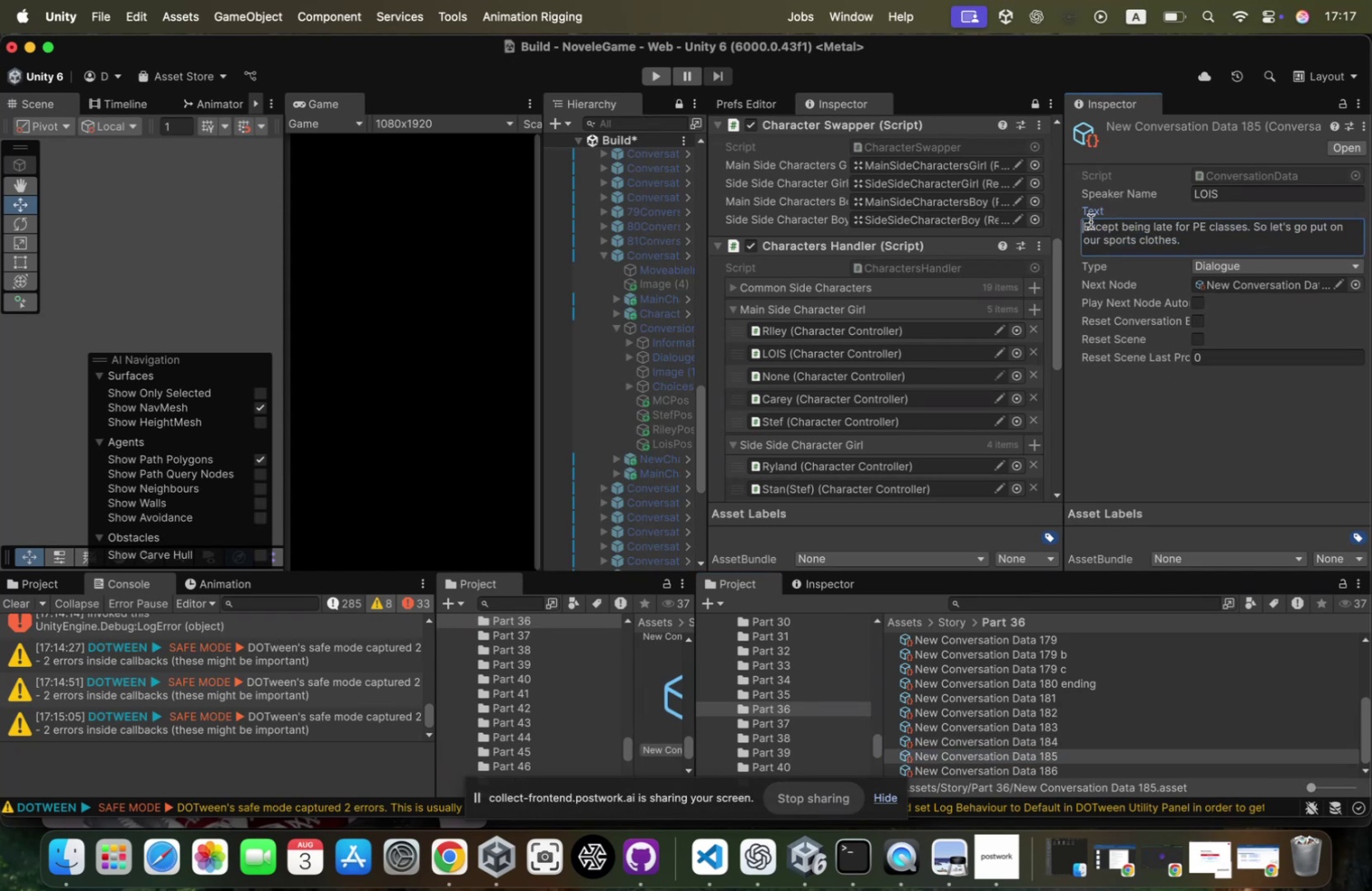 
key(Meta+CommandLeft)
 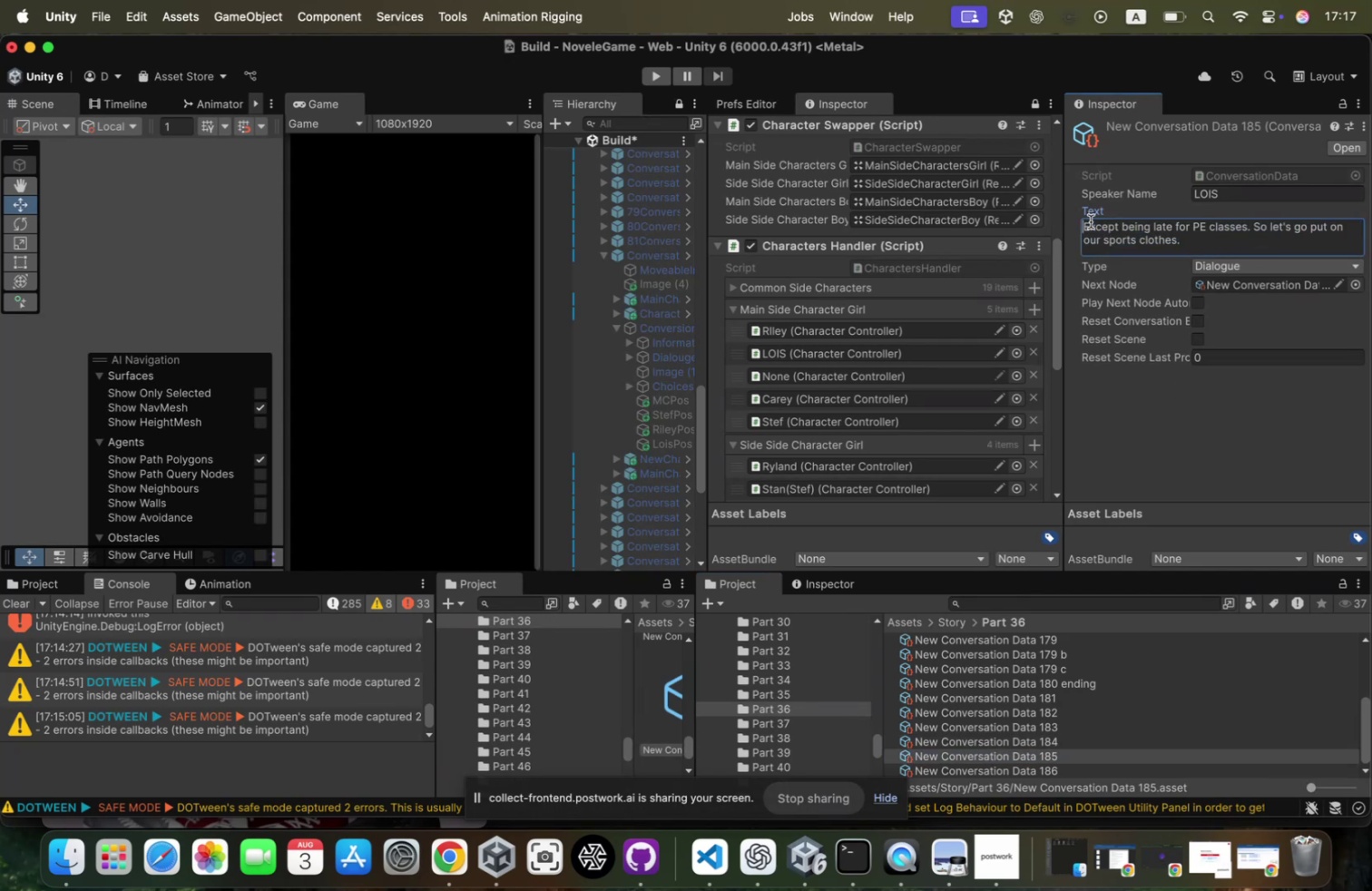 
key(Meta+V)
 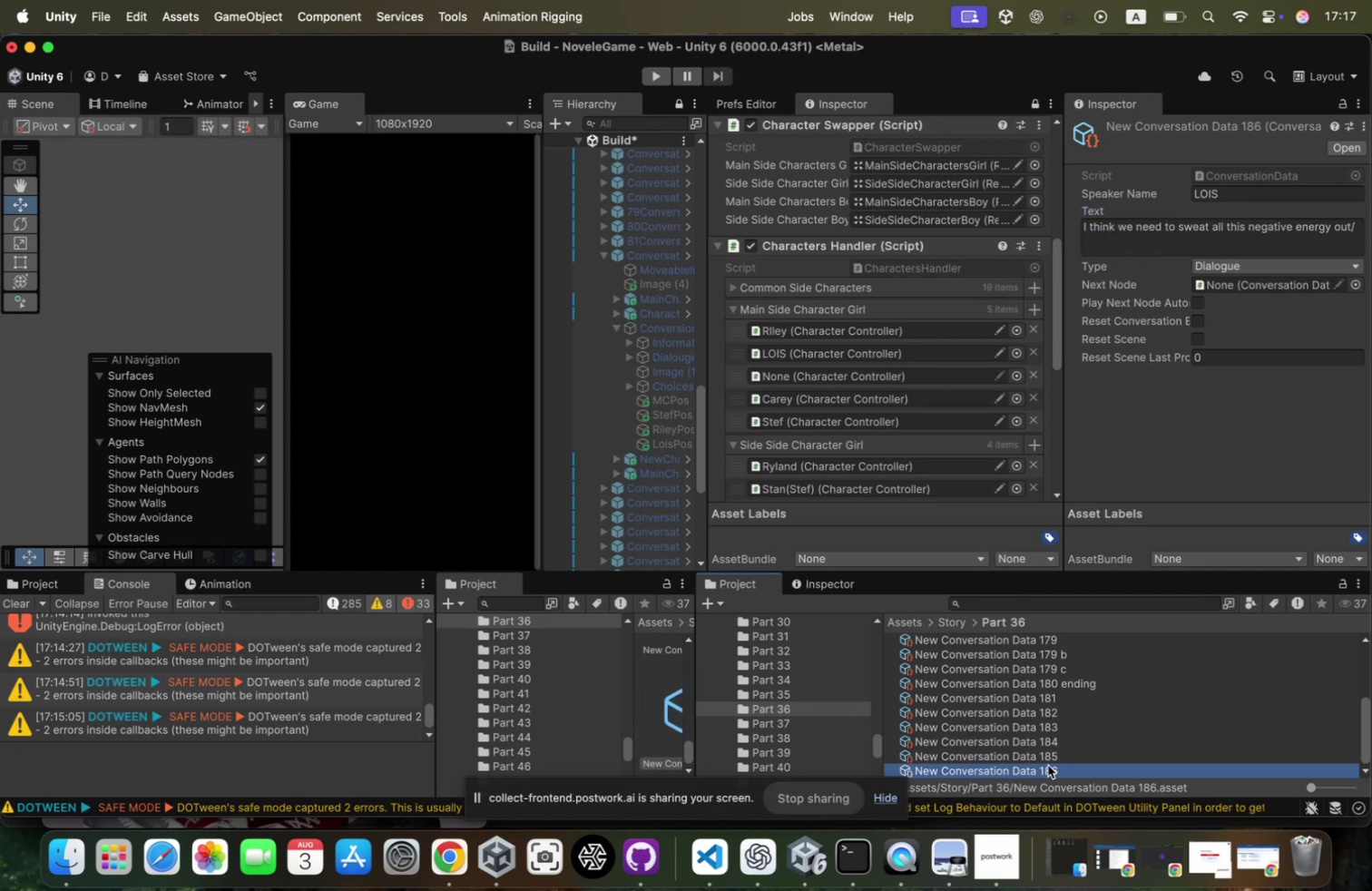 
left_click([1083, 231])
 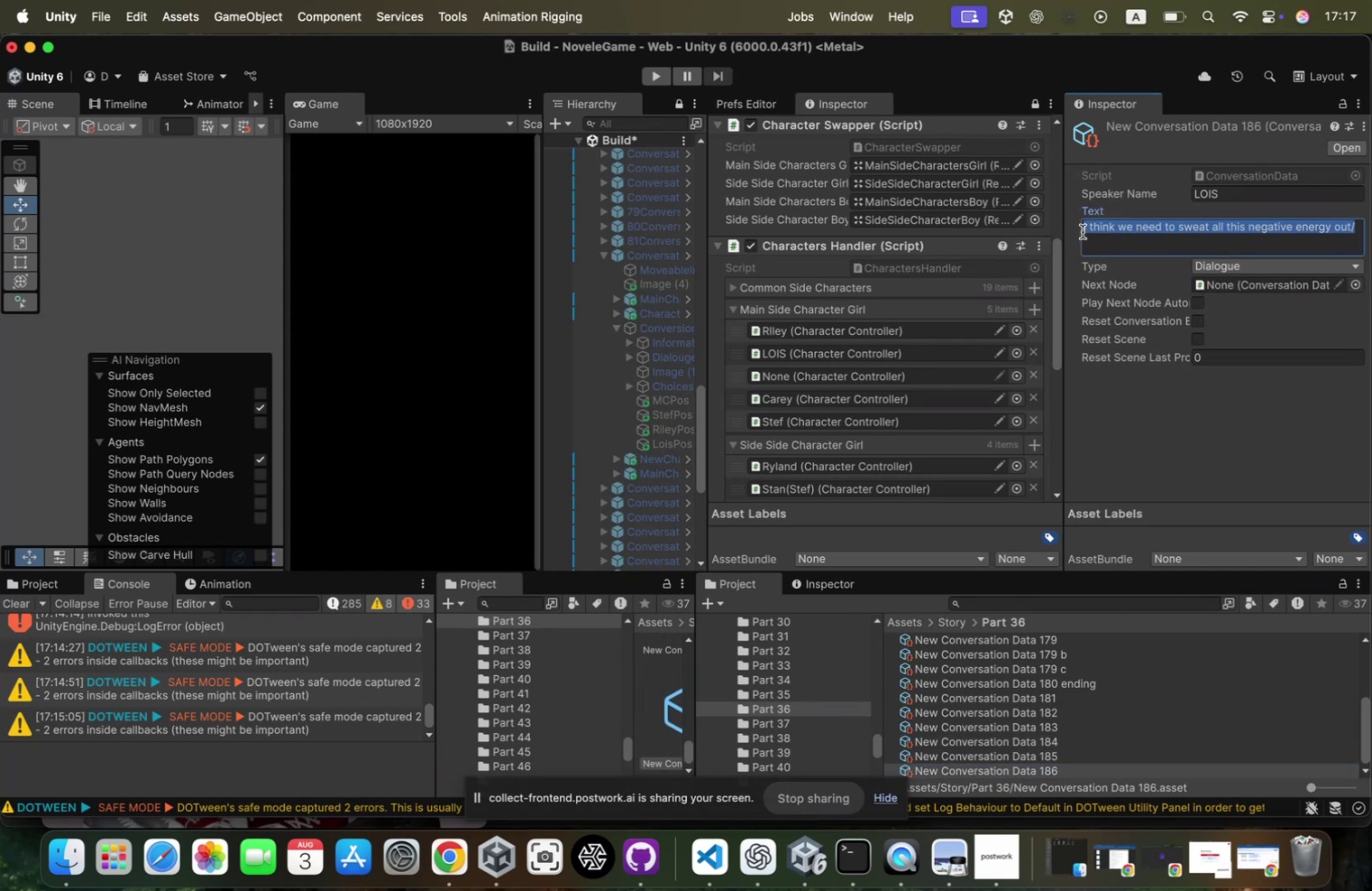 
key(ArrowLeft)
 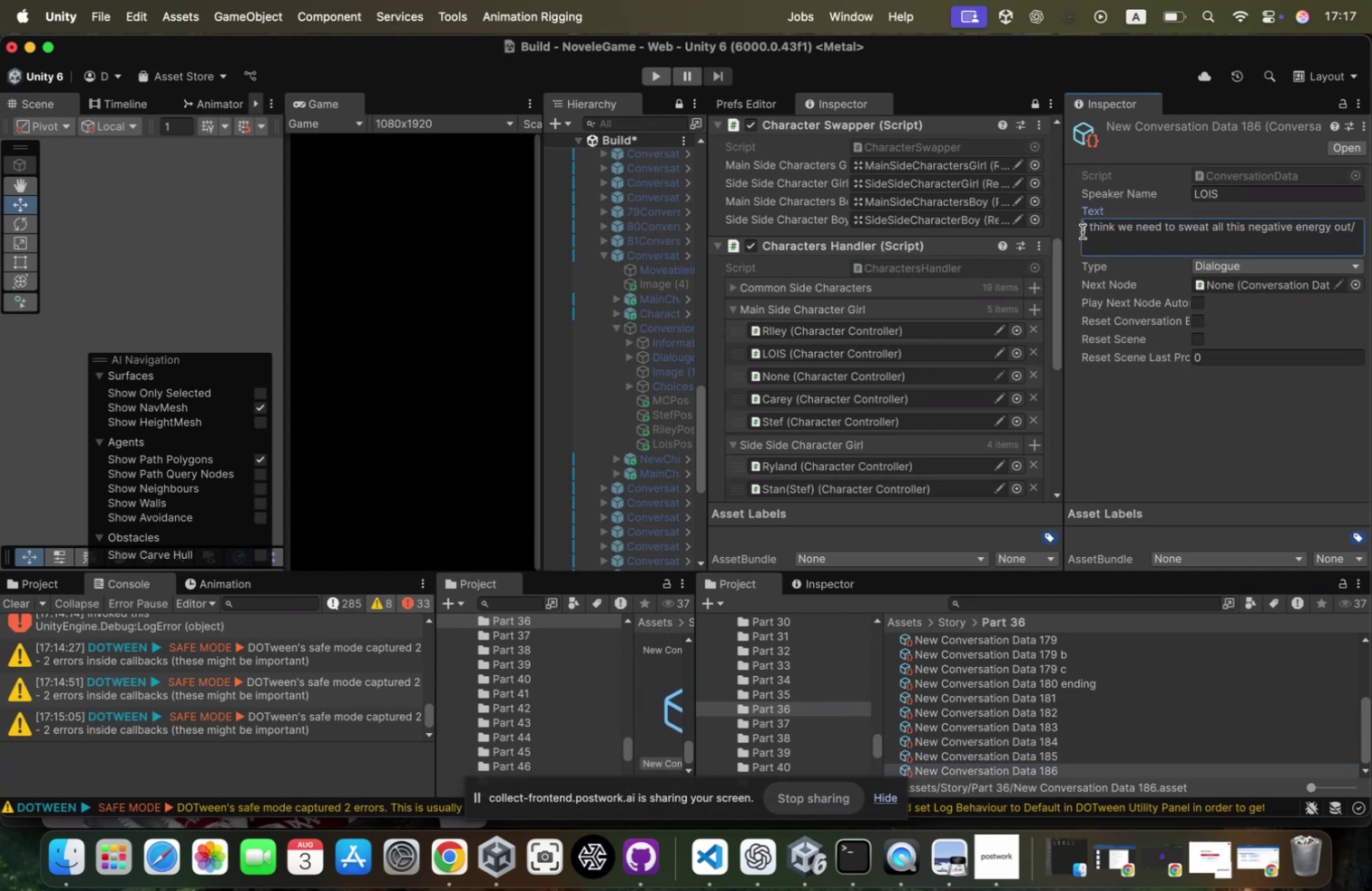 
key(Meta+CommandLeft)
 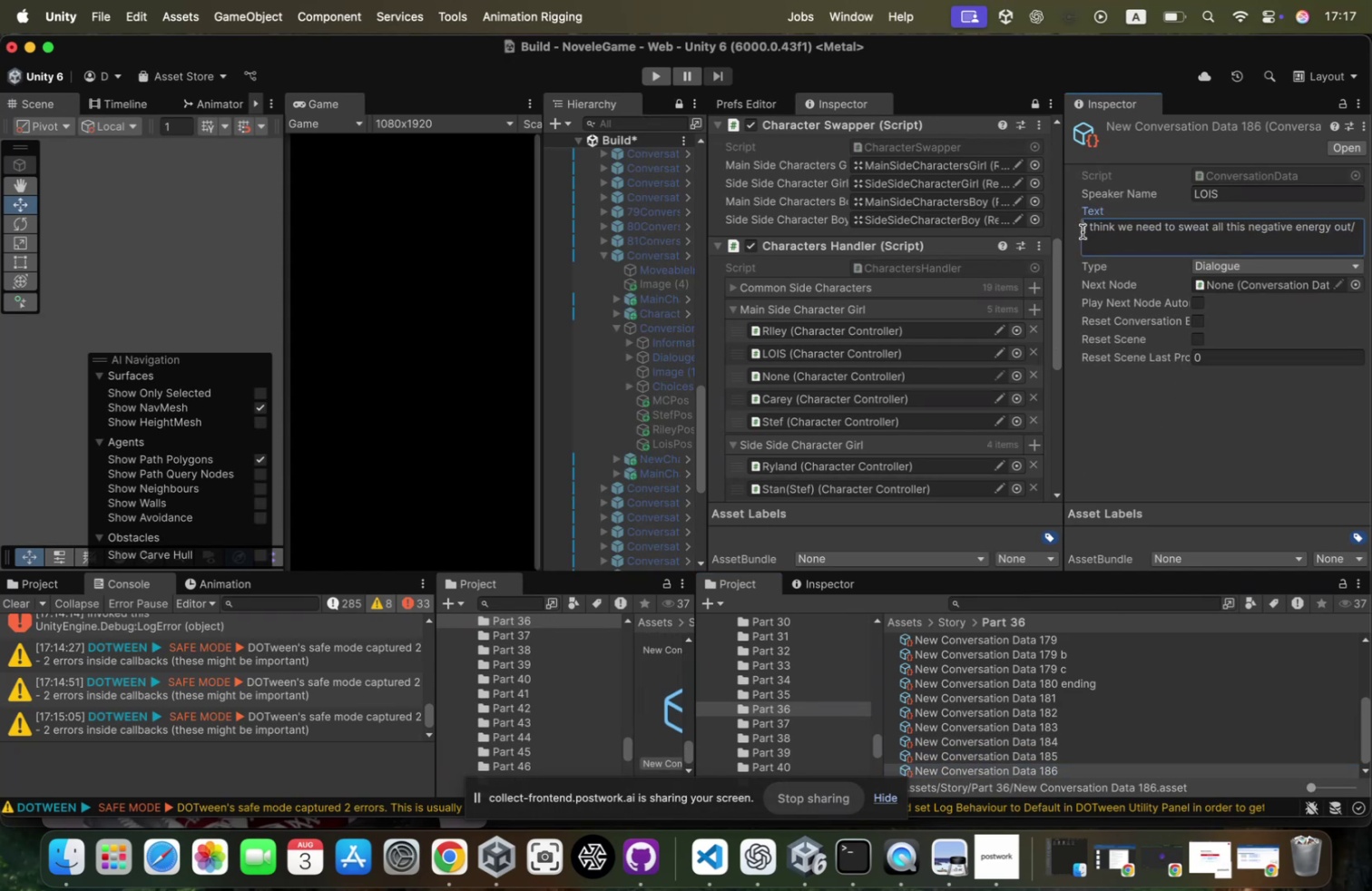 
key(Meta+V)
 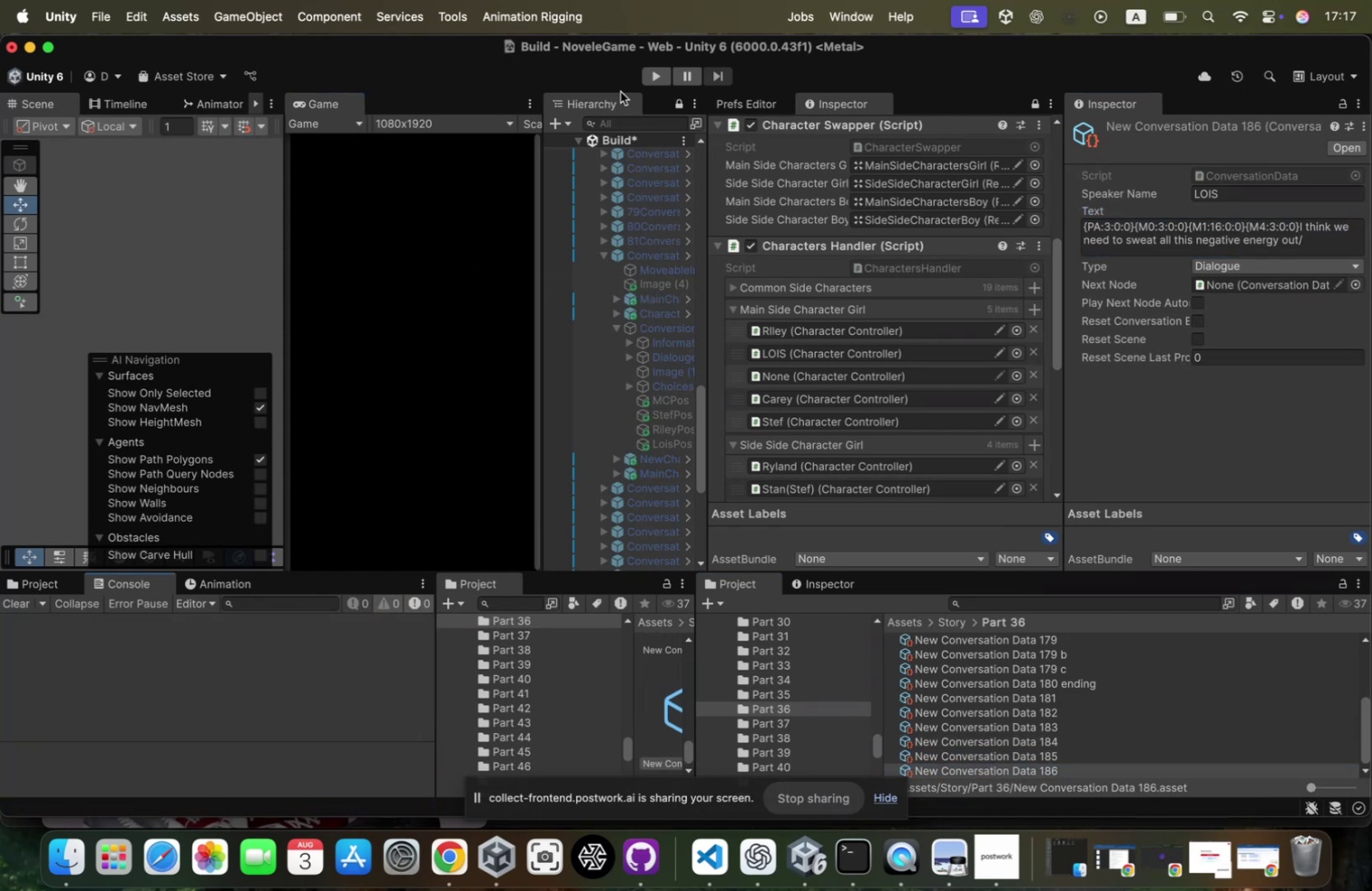 
right_click([618, 142])
 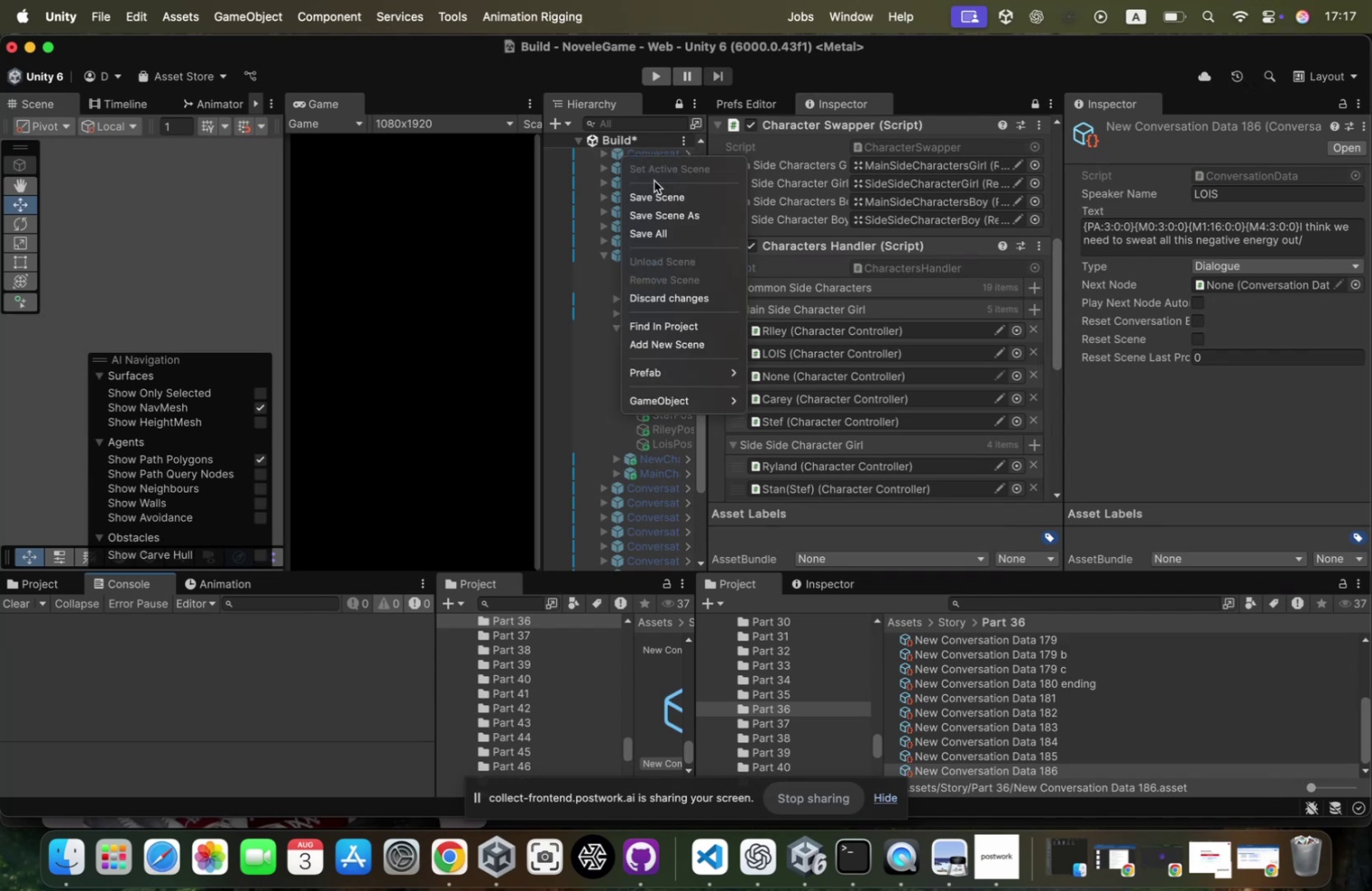 
left_click([652, 191])
 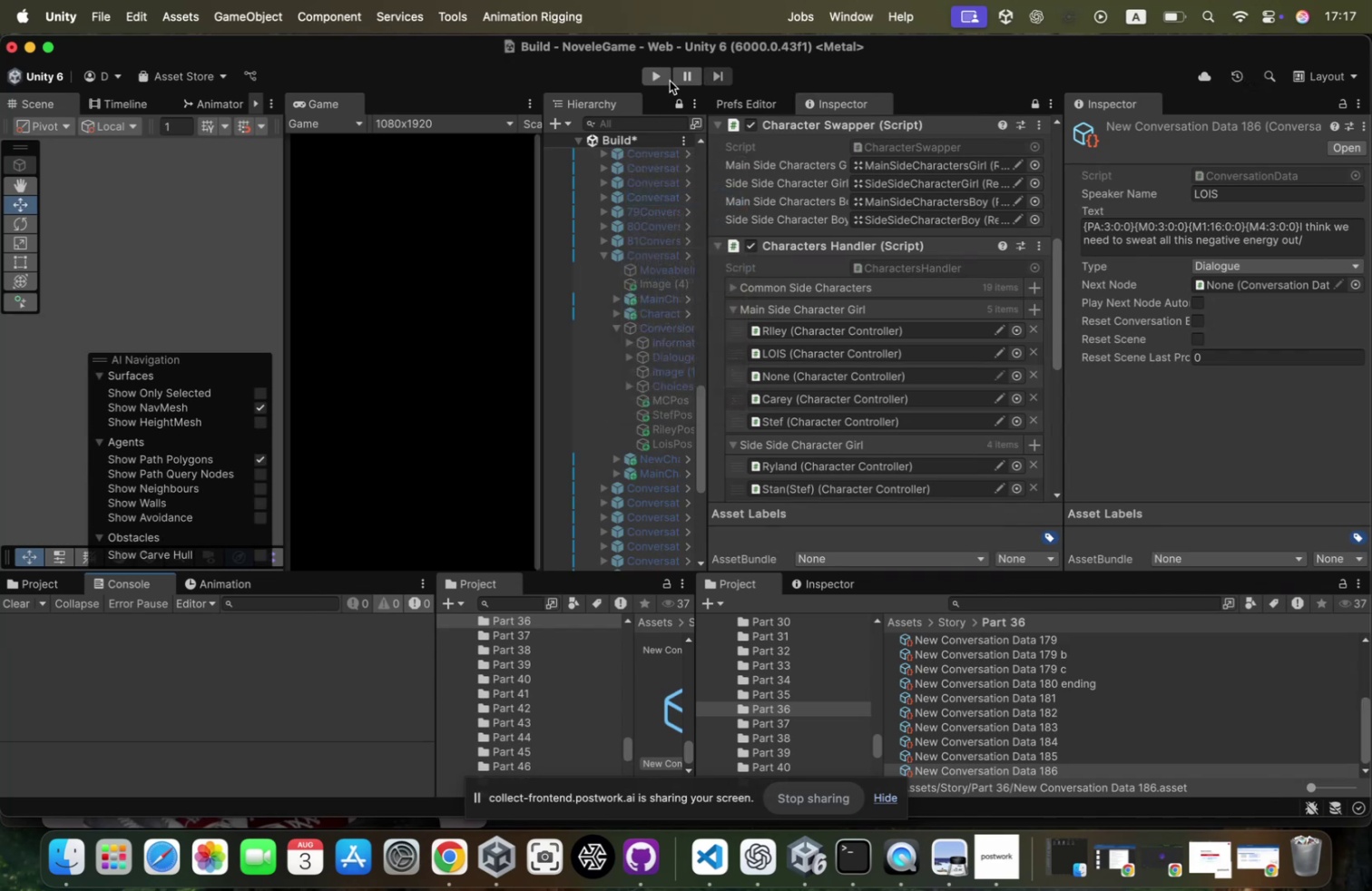 
left_click([667, 81])
 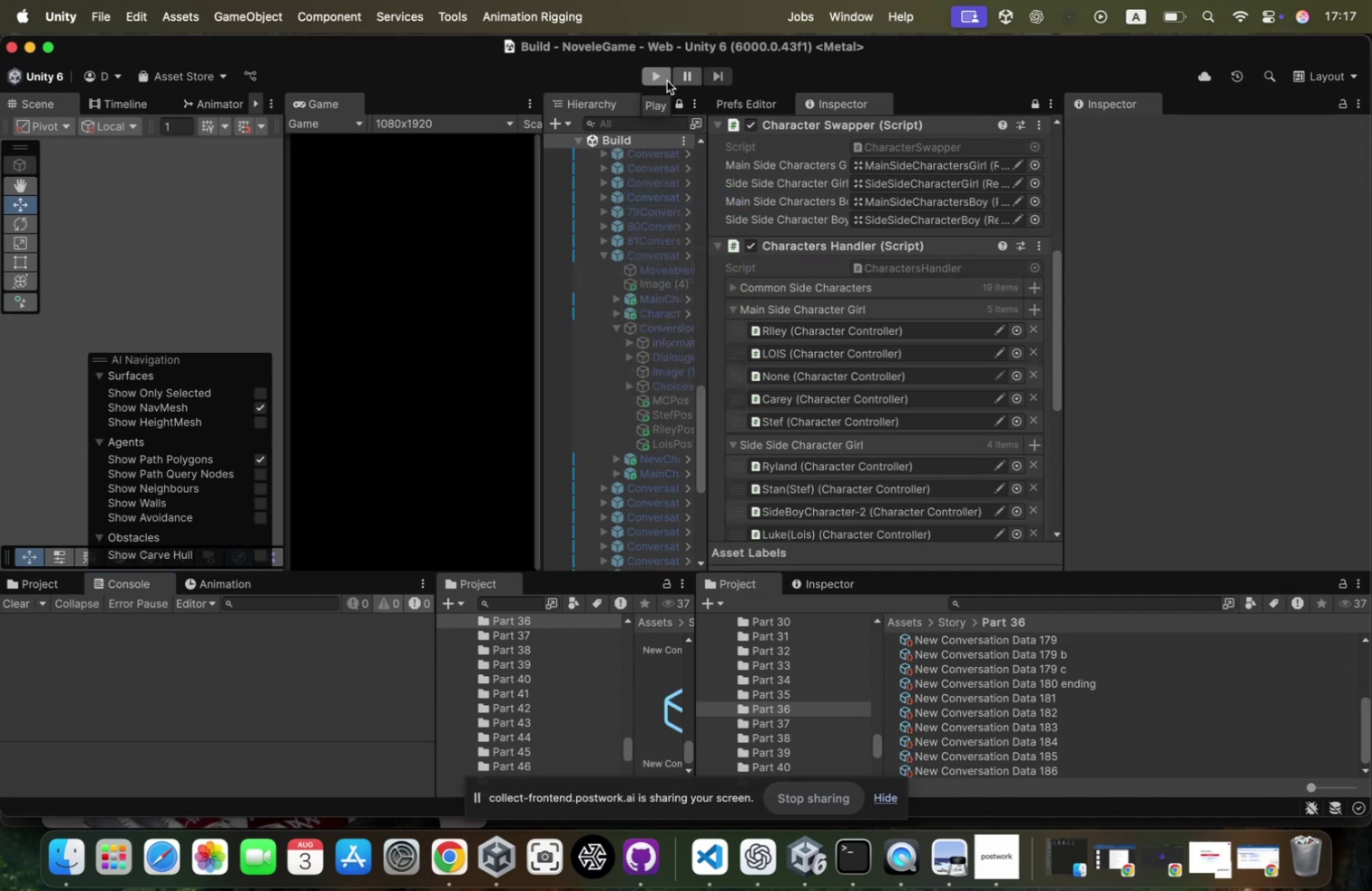 
wait(5.81)
 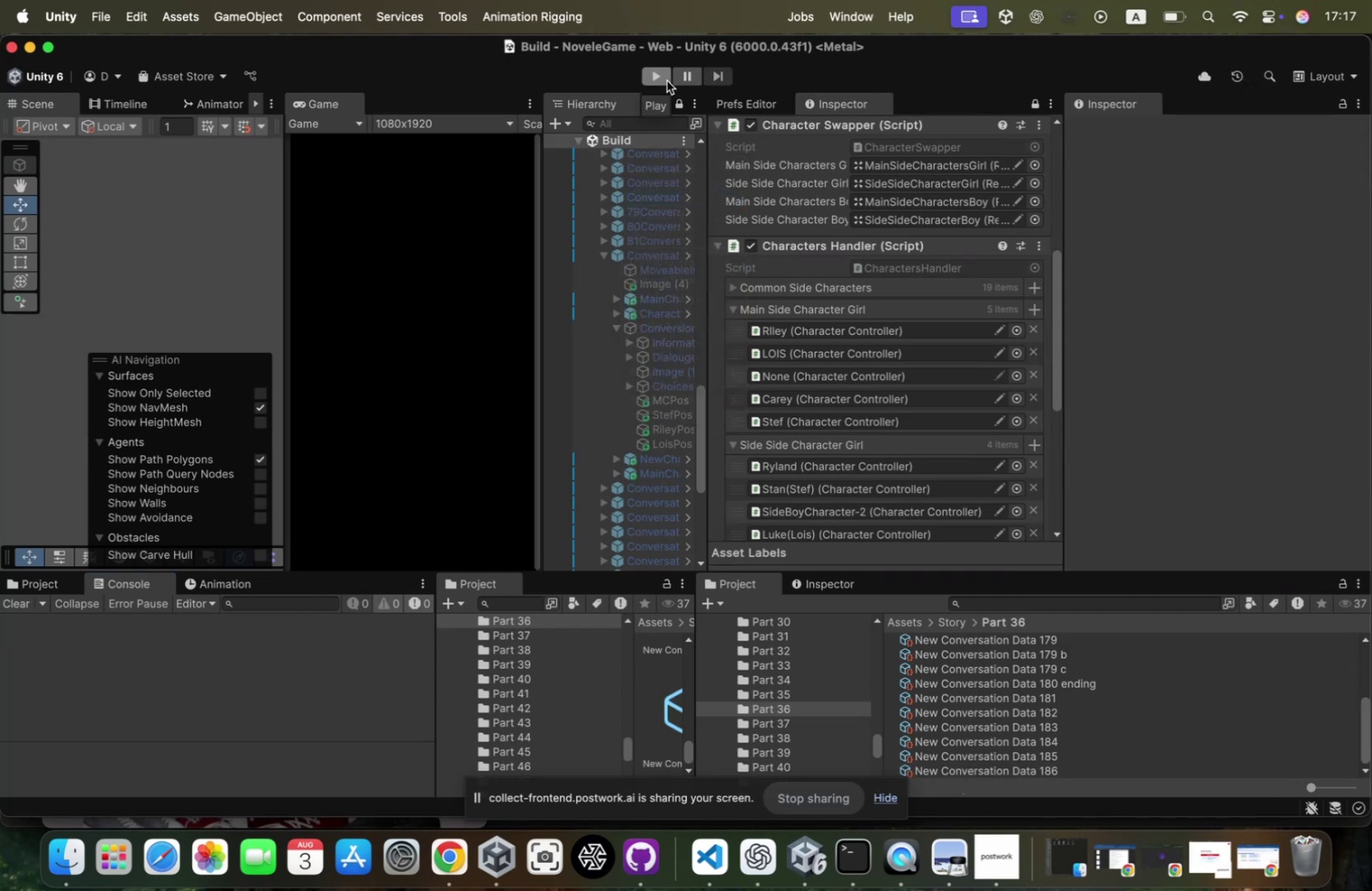 
left_click([652, 66])
 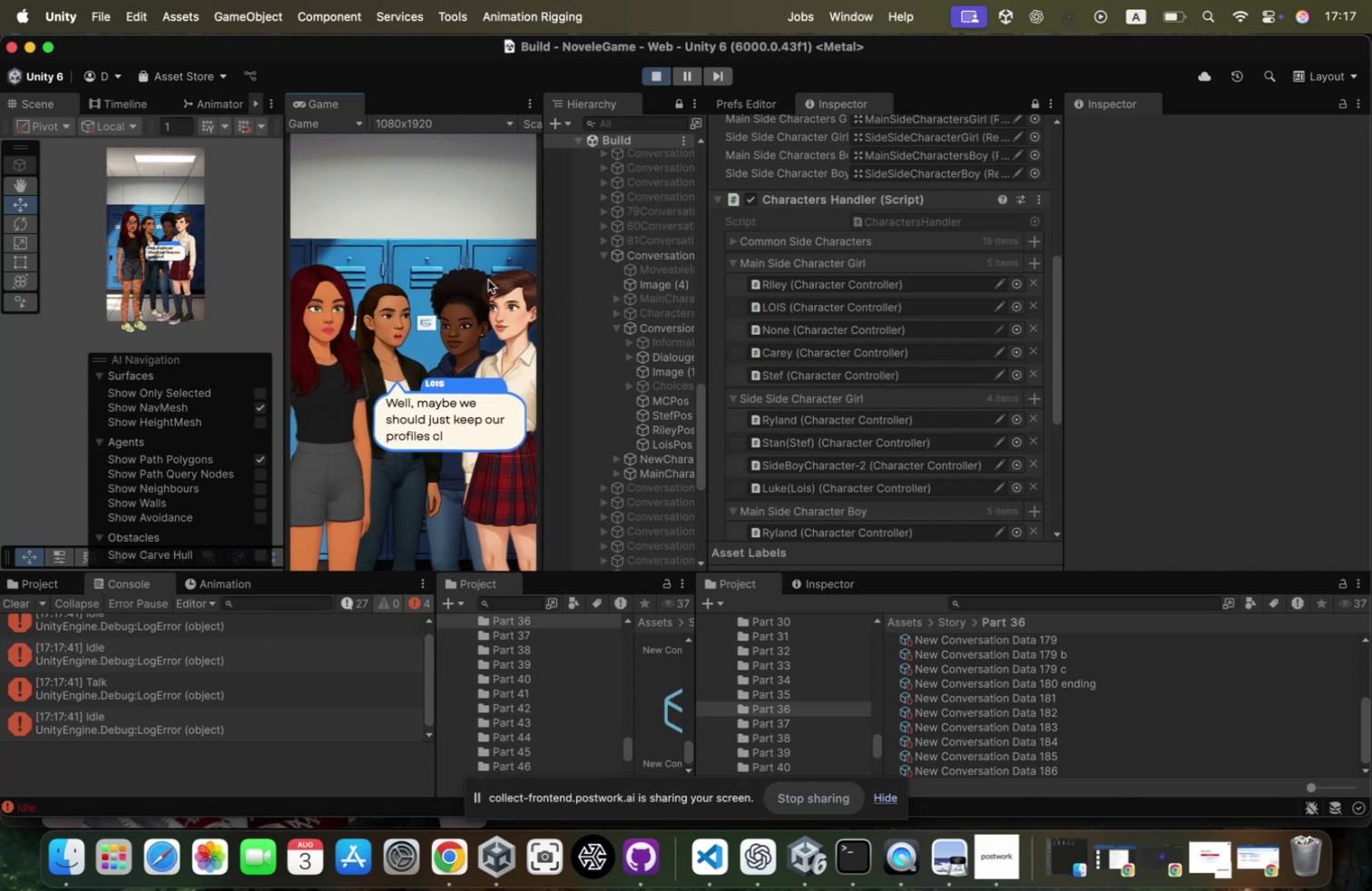 
left_click([480, 281])
 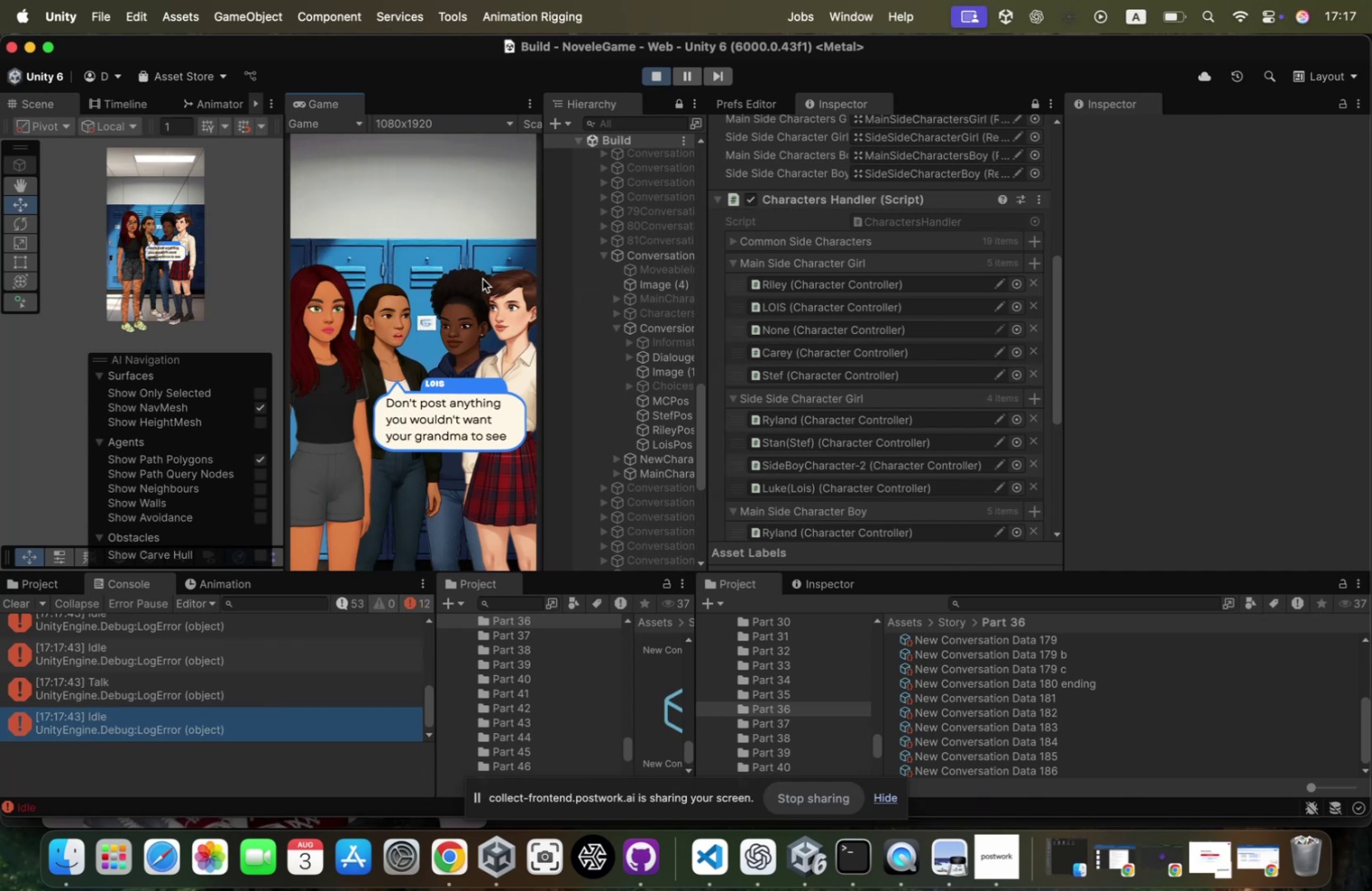 
left_click([483, 279])
 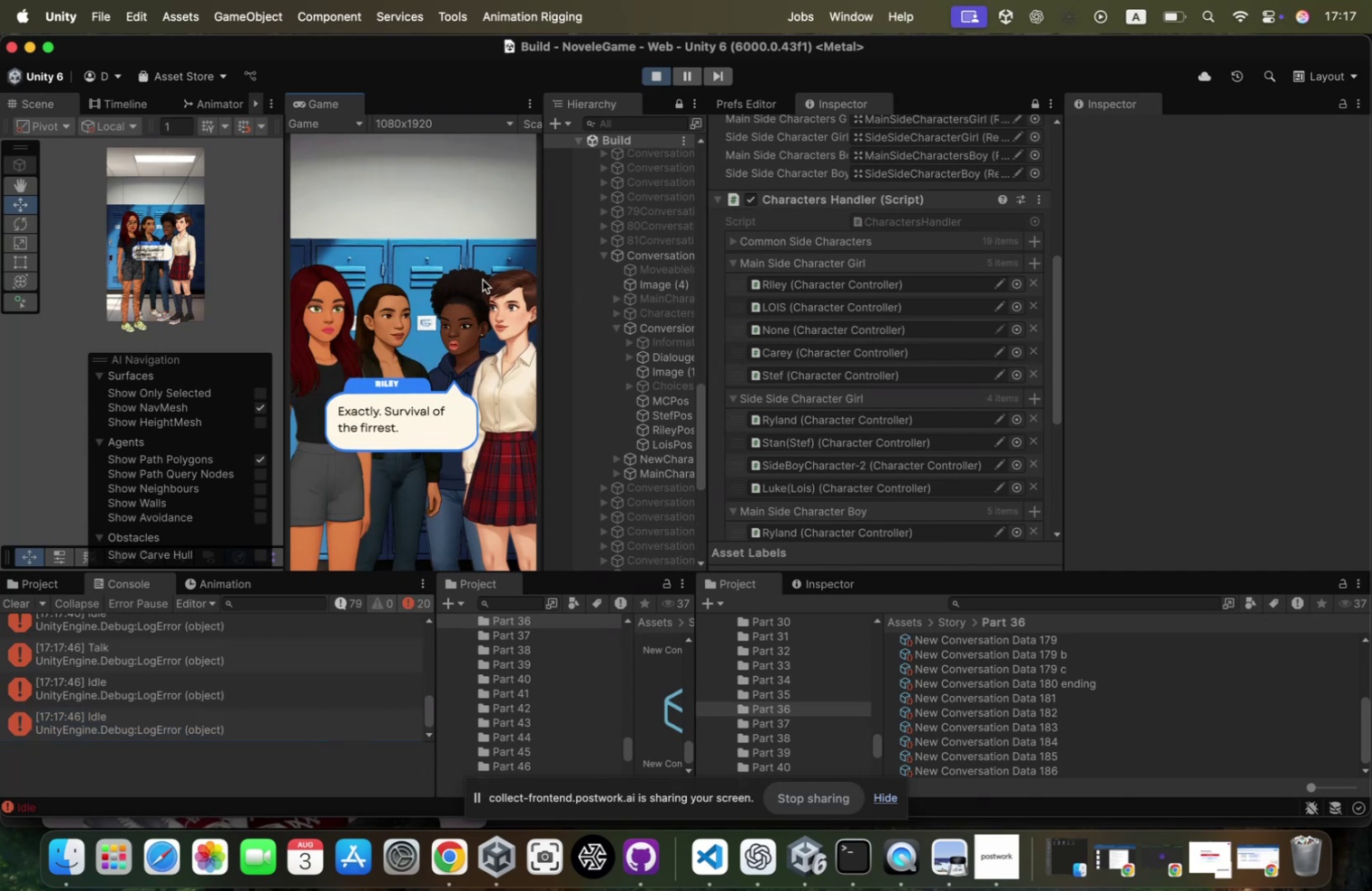 
left_click([483, 279])
 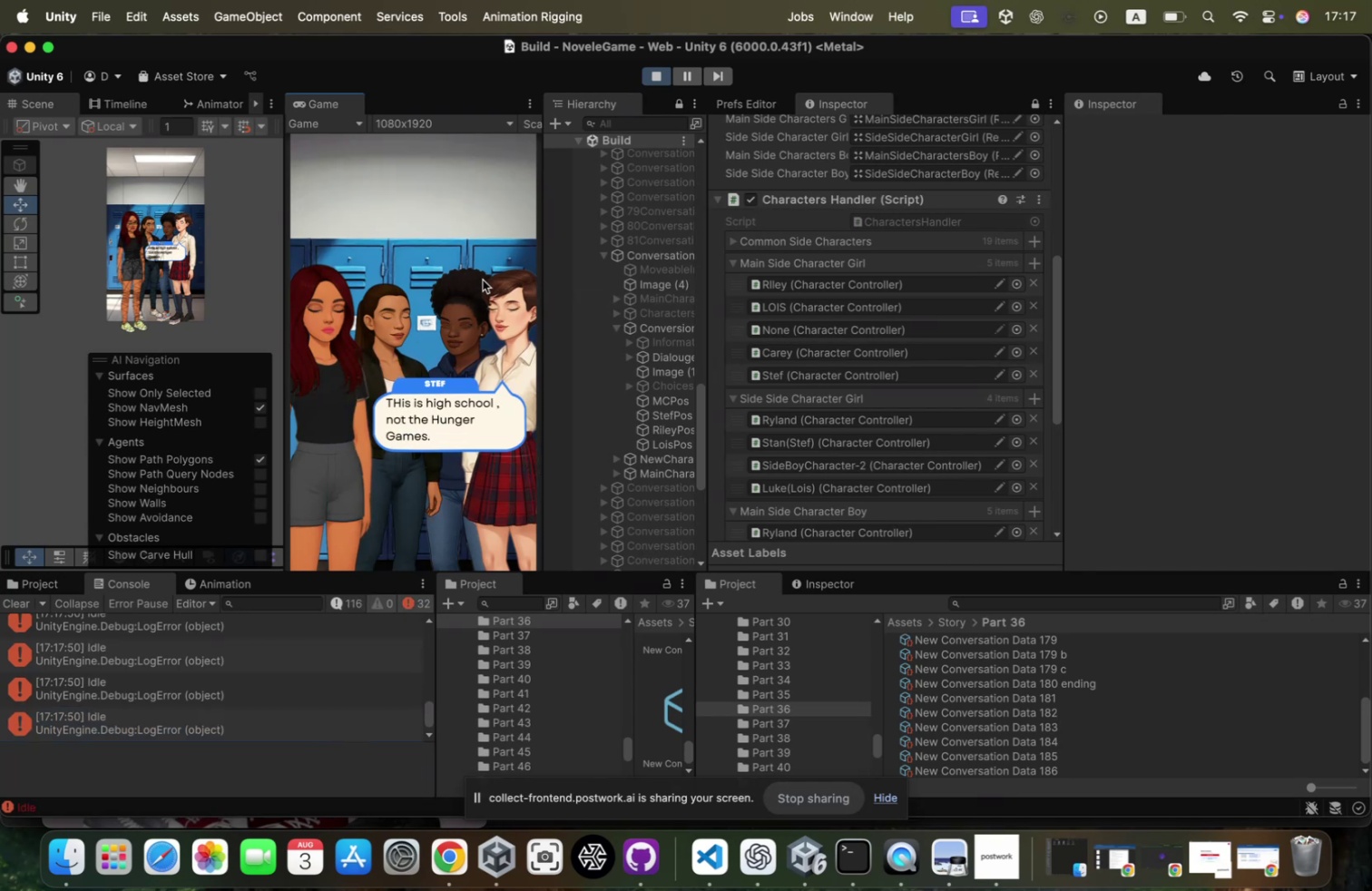 
left_click([483, 279])
 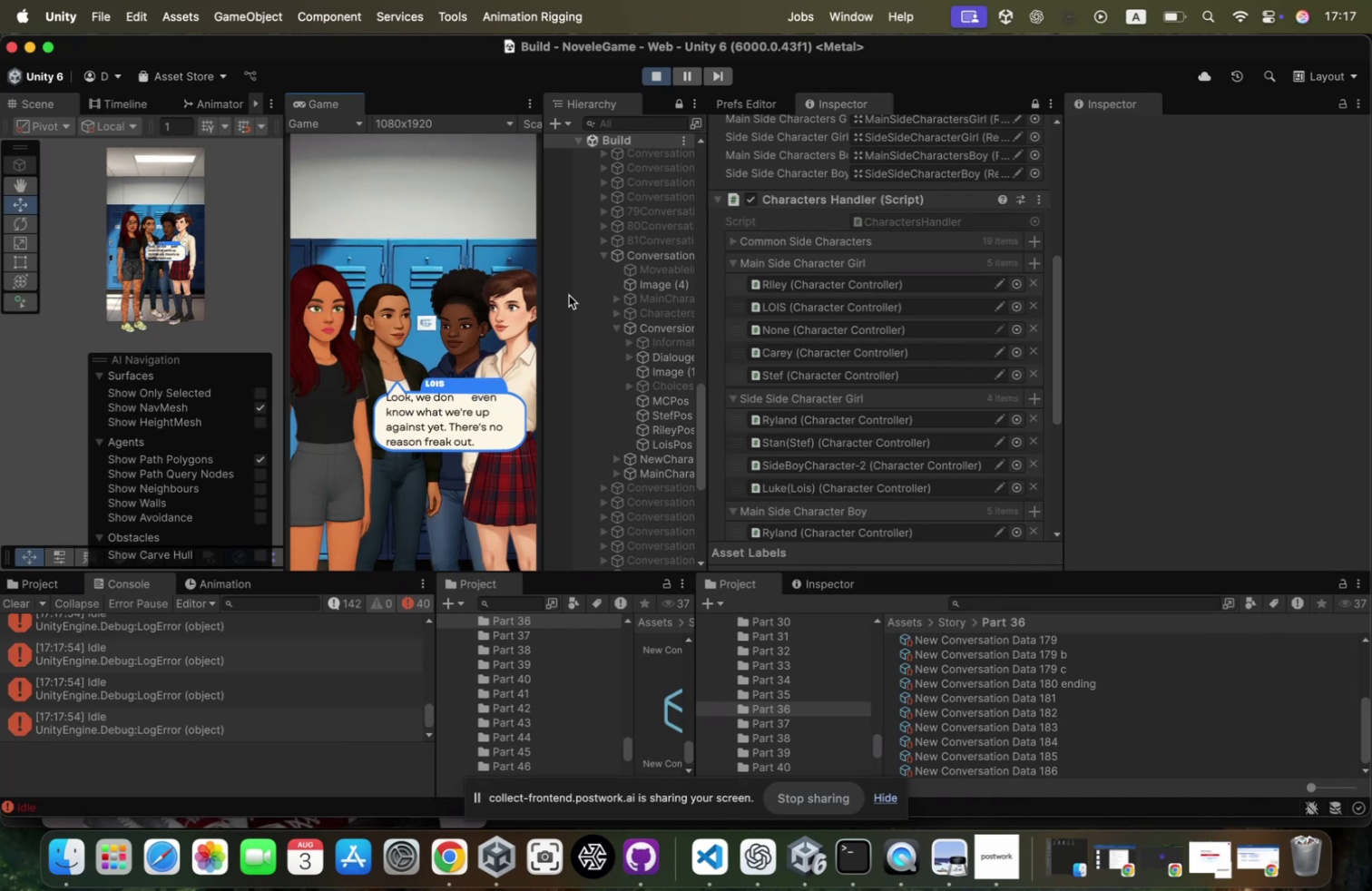 
scroll: coordinate [1094, 704], scroll_direction: down, amount: 25.0
 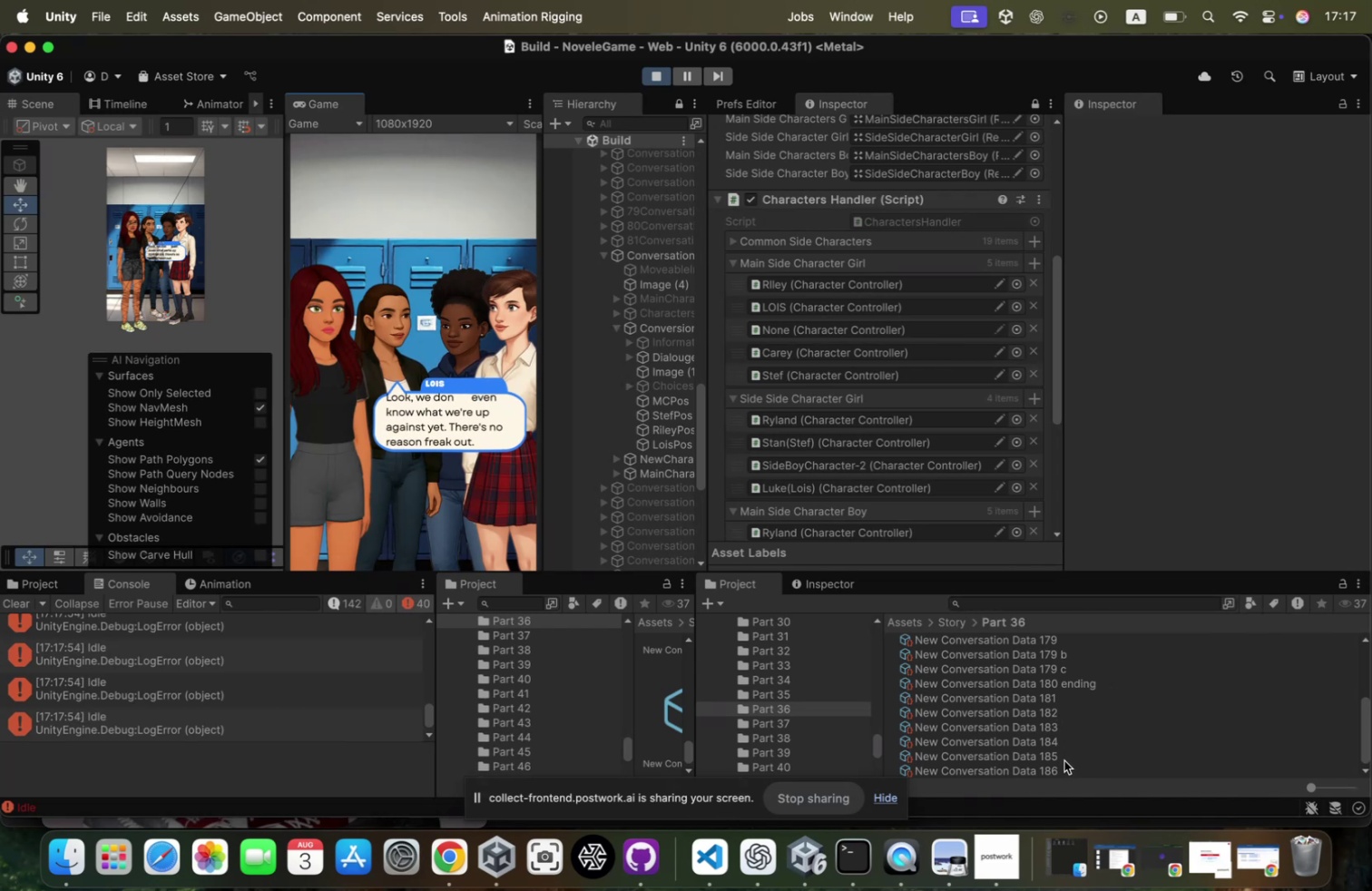 
left_click([1064, 756])
 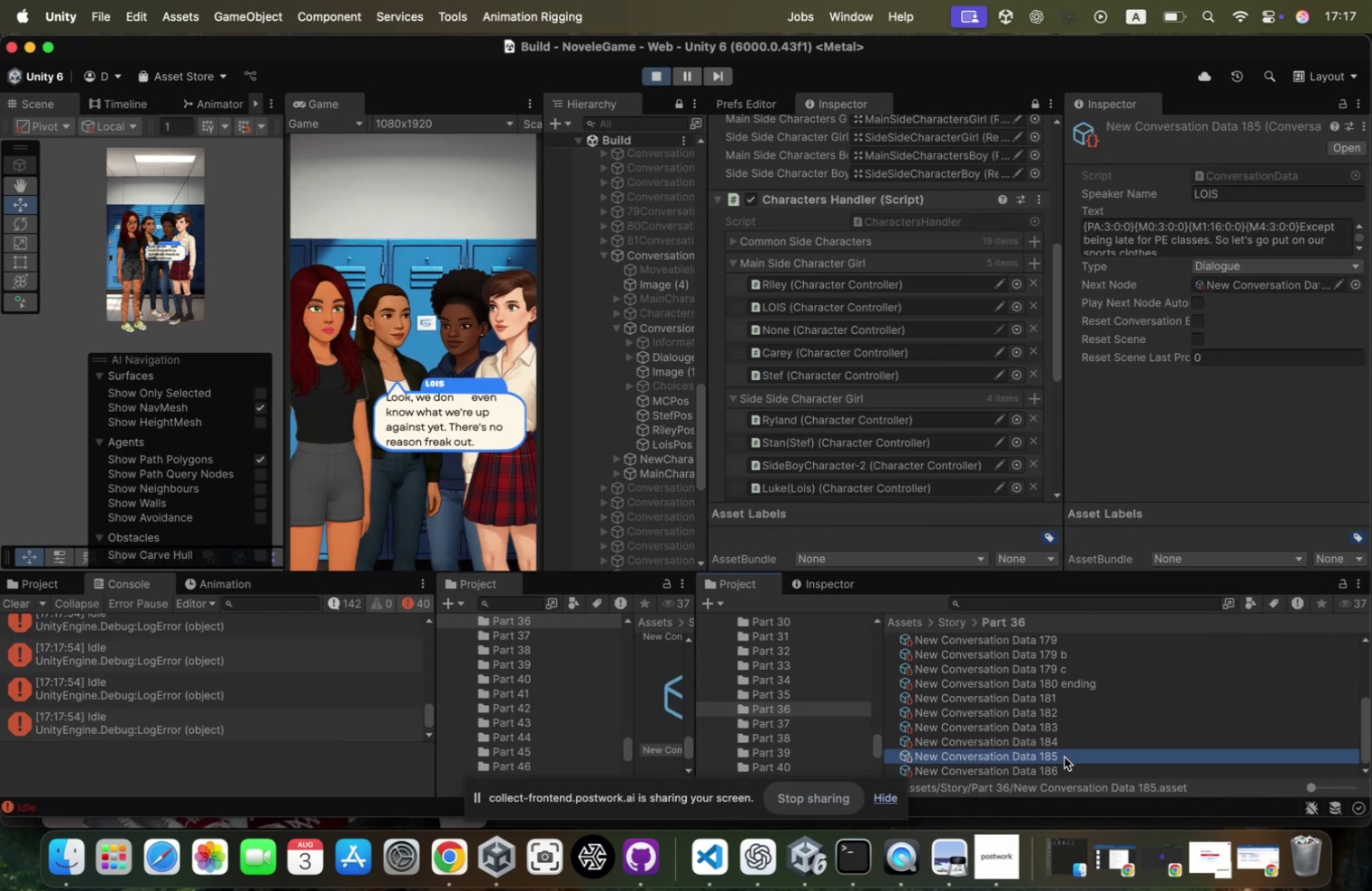 
key(ArrowUp)
 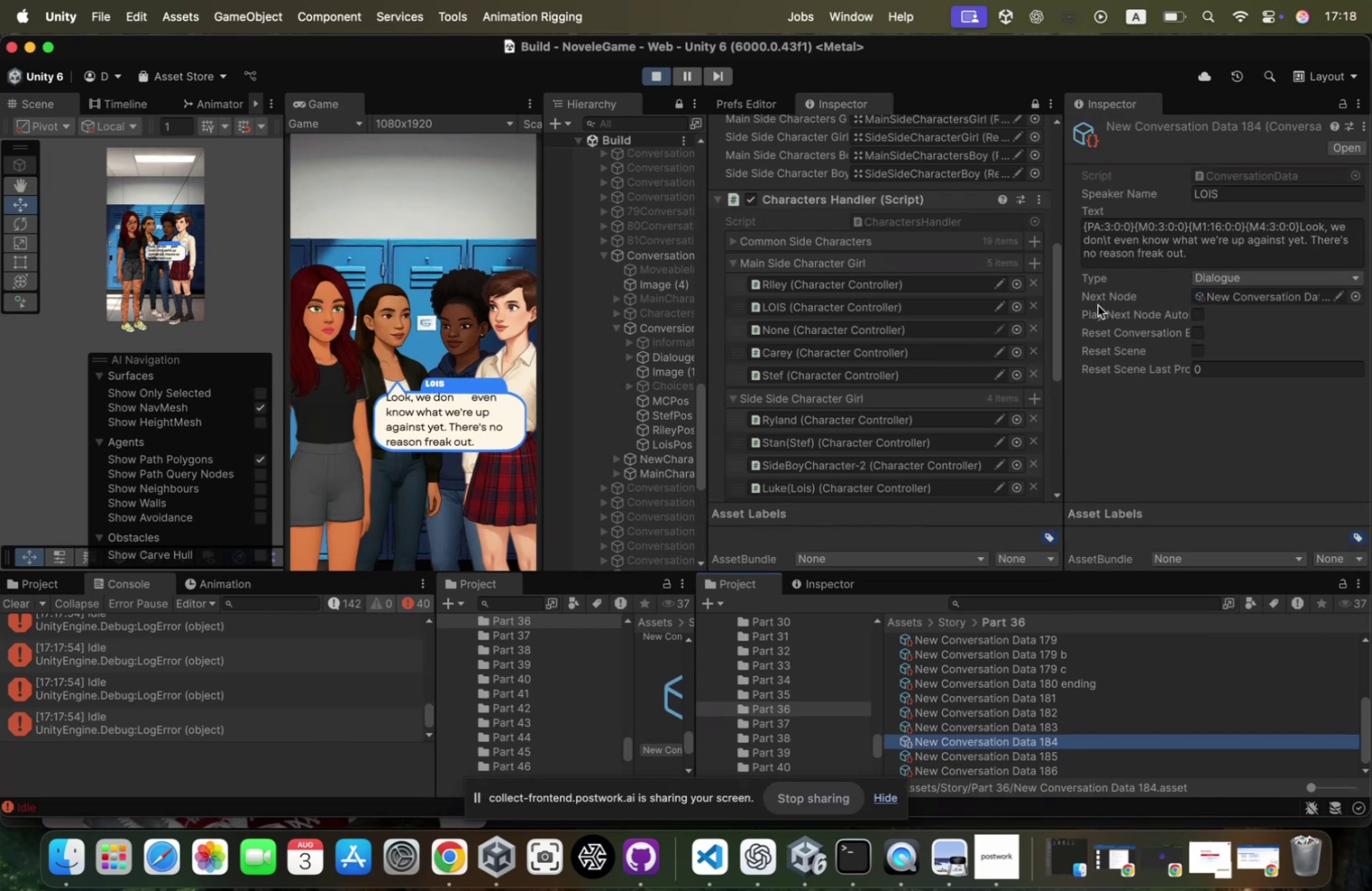 
left_click([1107, 236])
 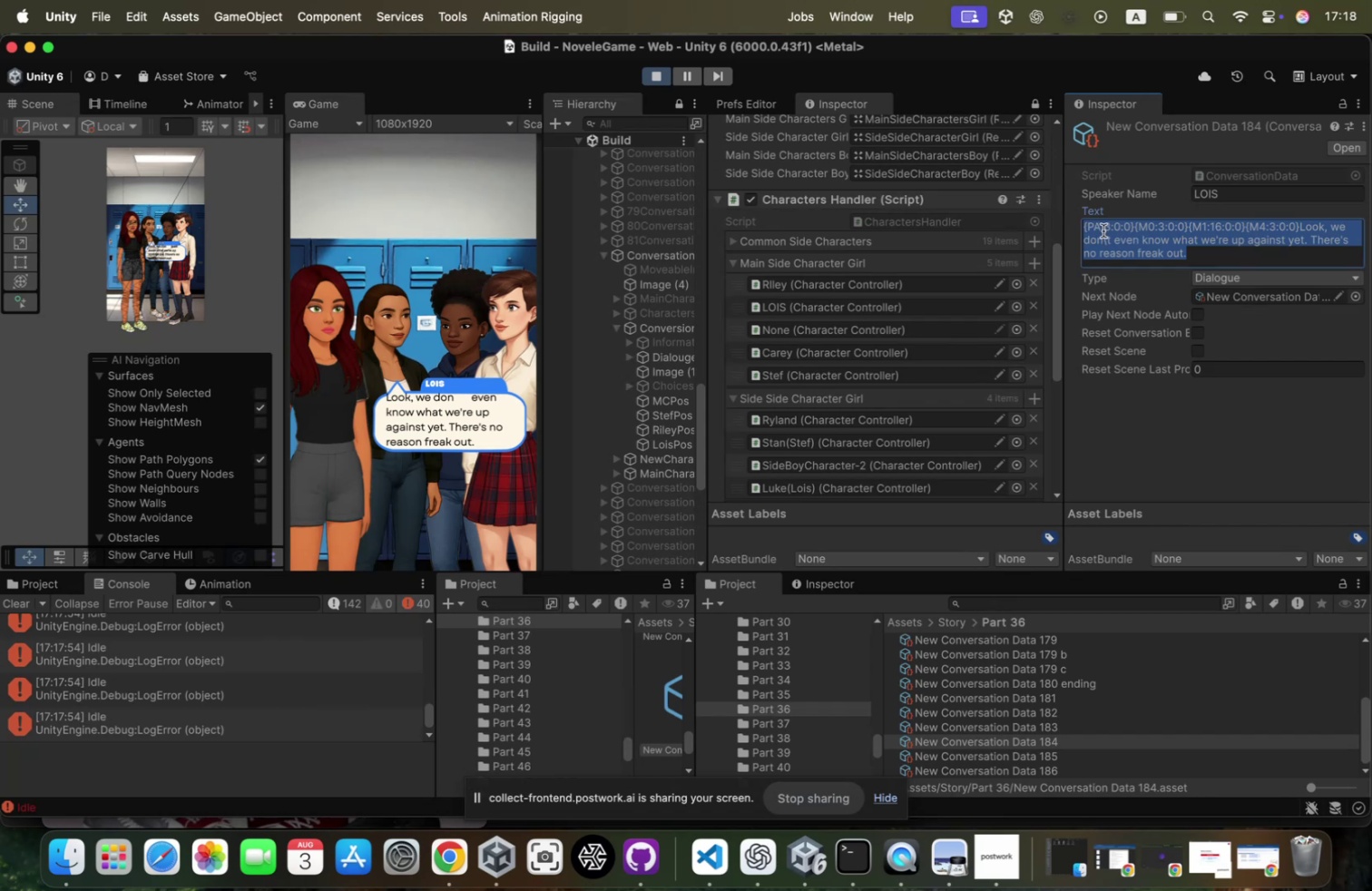 
left_click([1106, 235])
 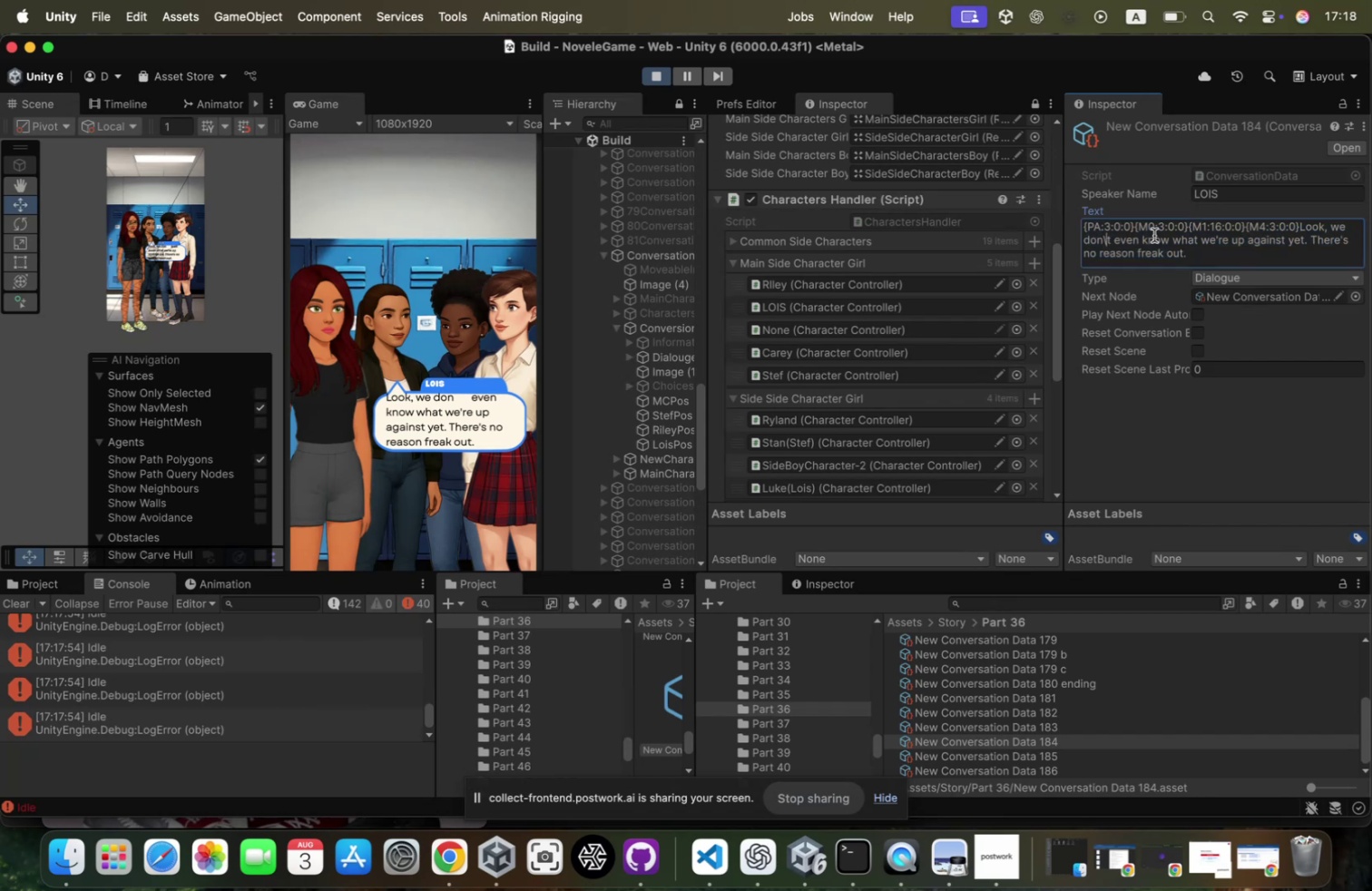 
key(Backspace)
 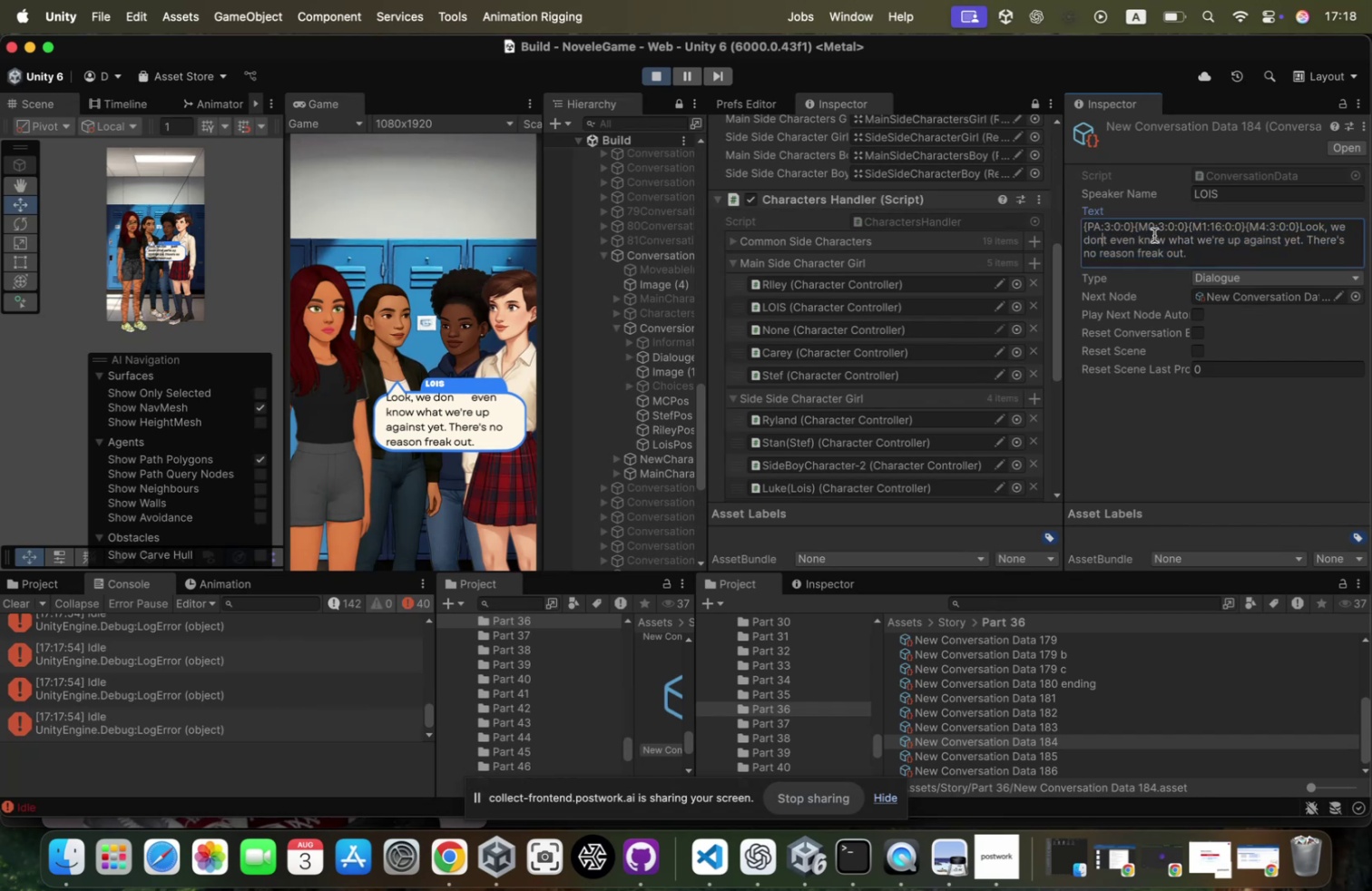 
key(Quote)
 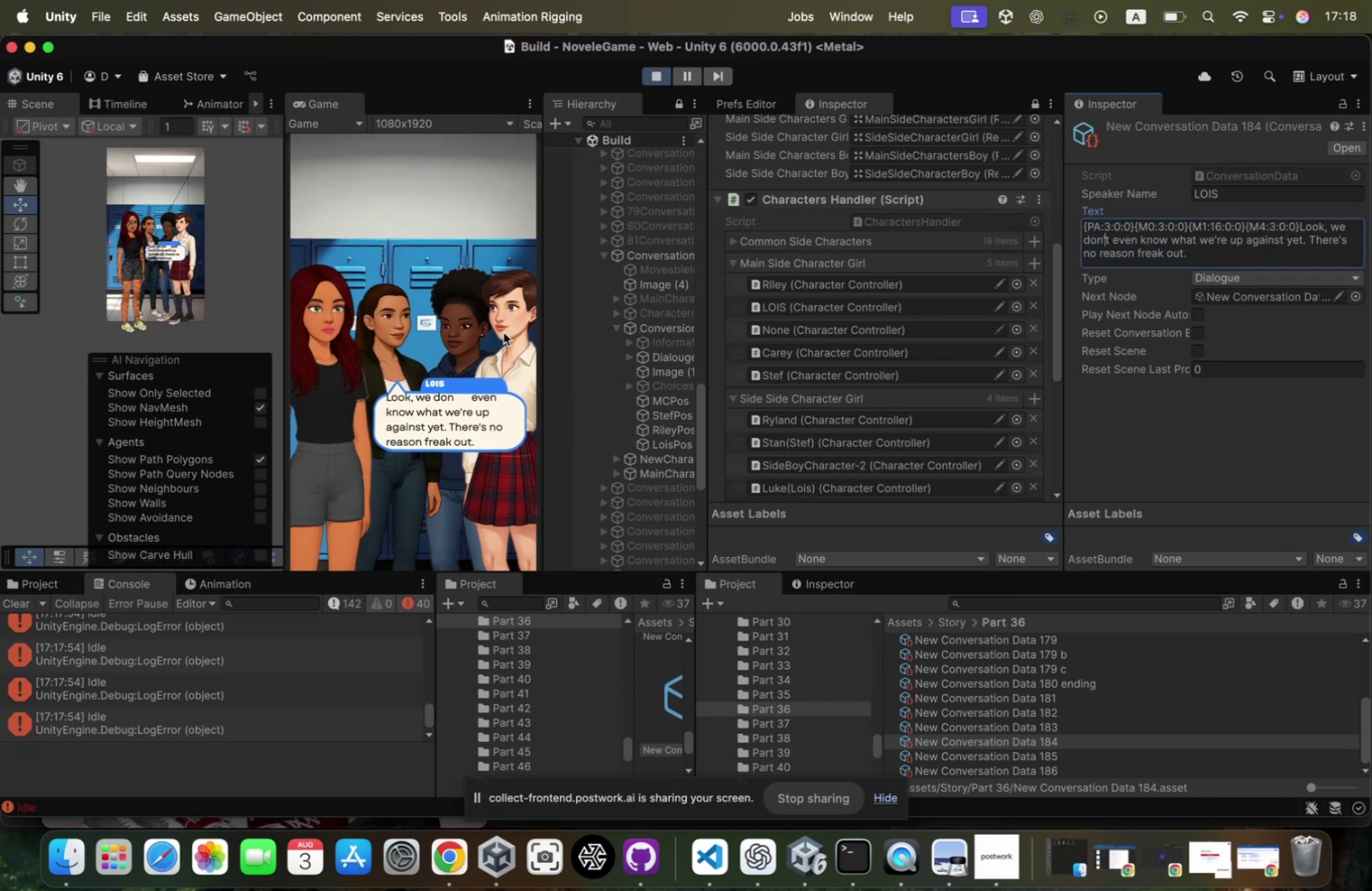 
left_click([654, 73])
 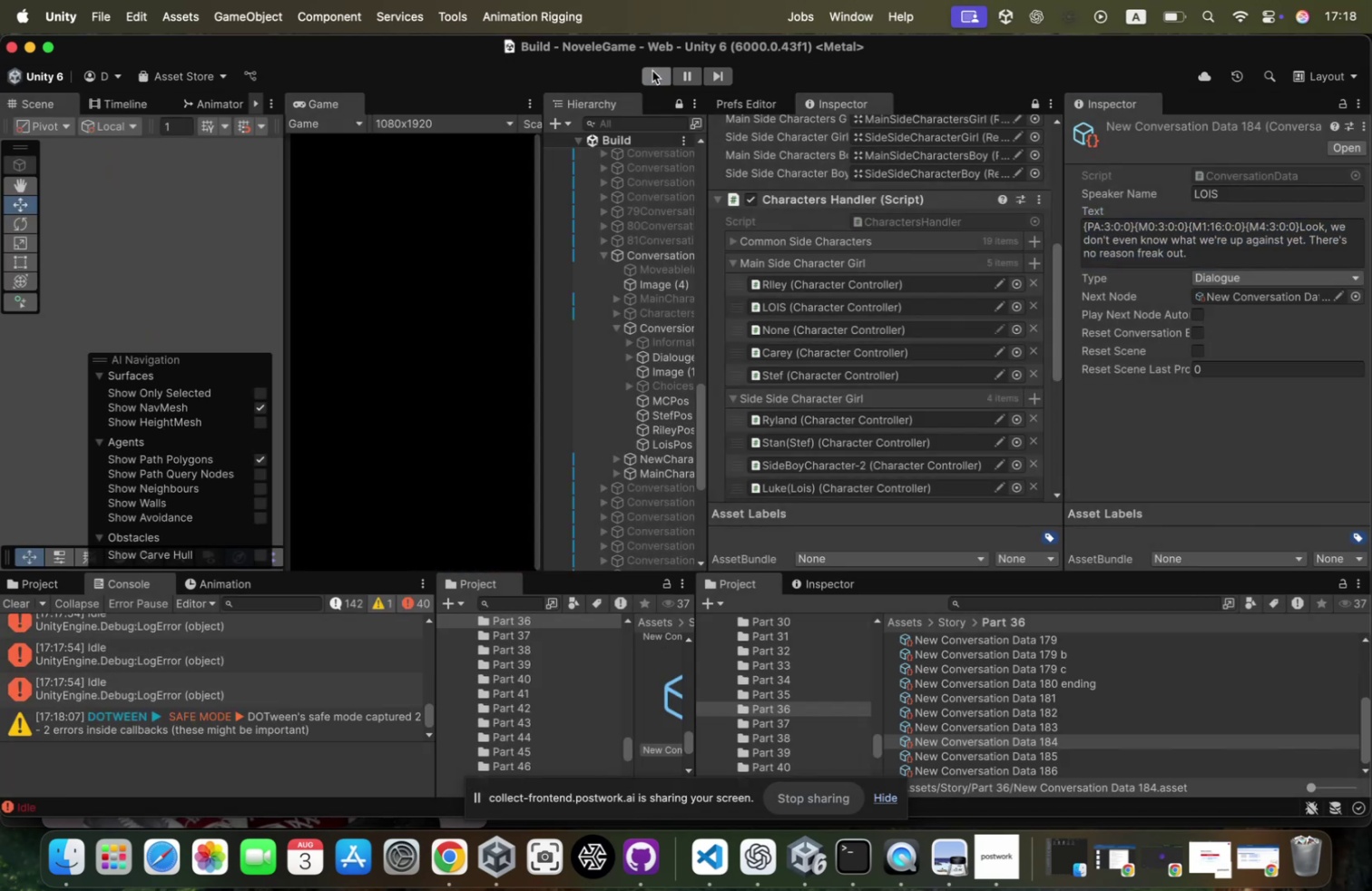 
left_click([652, 73])
 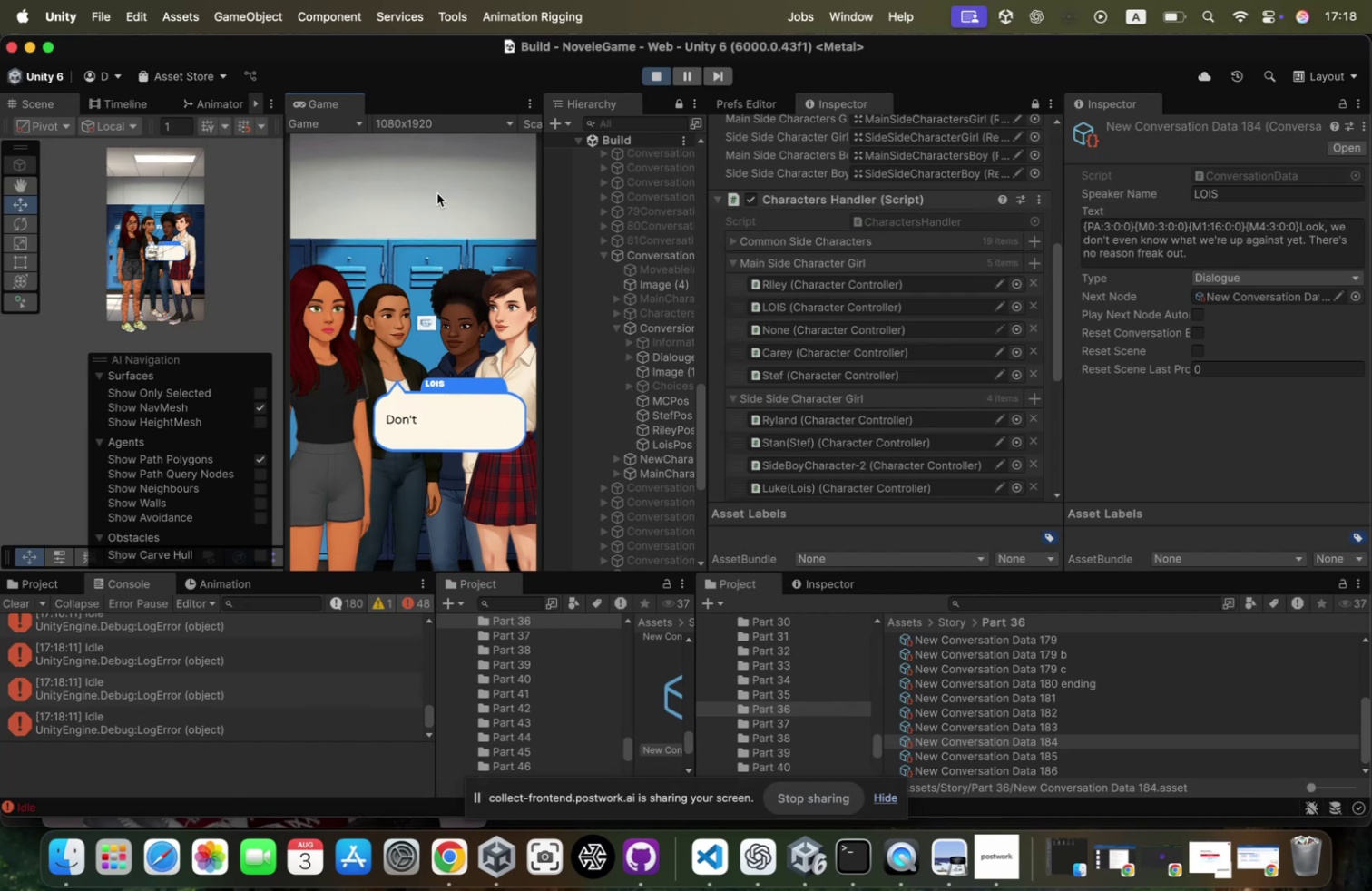 
left_click([429, 231])
 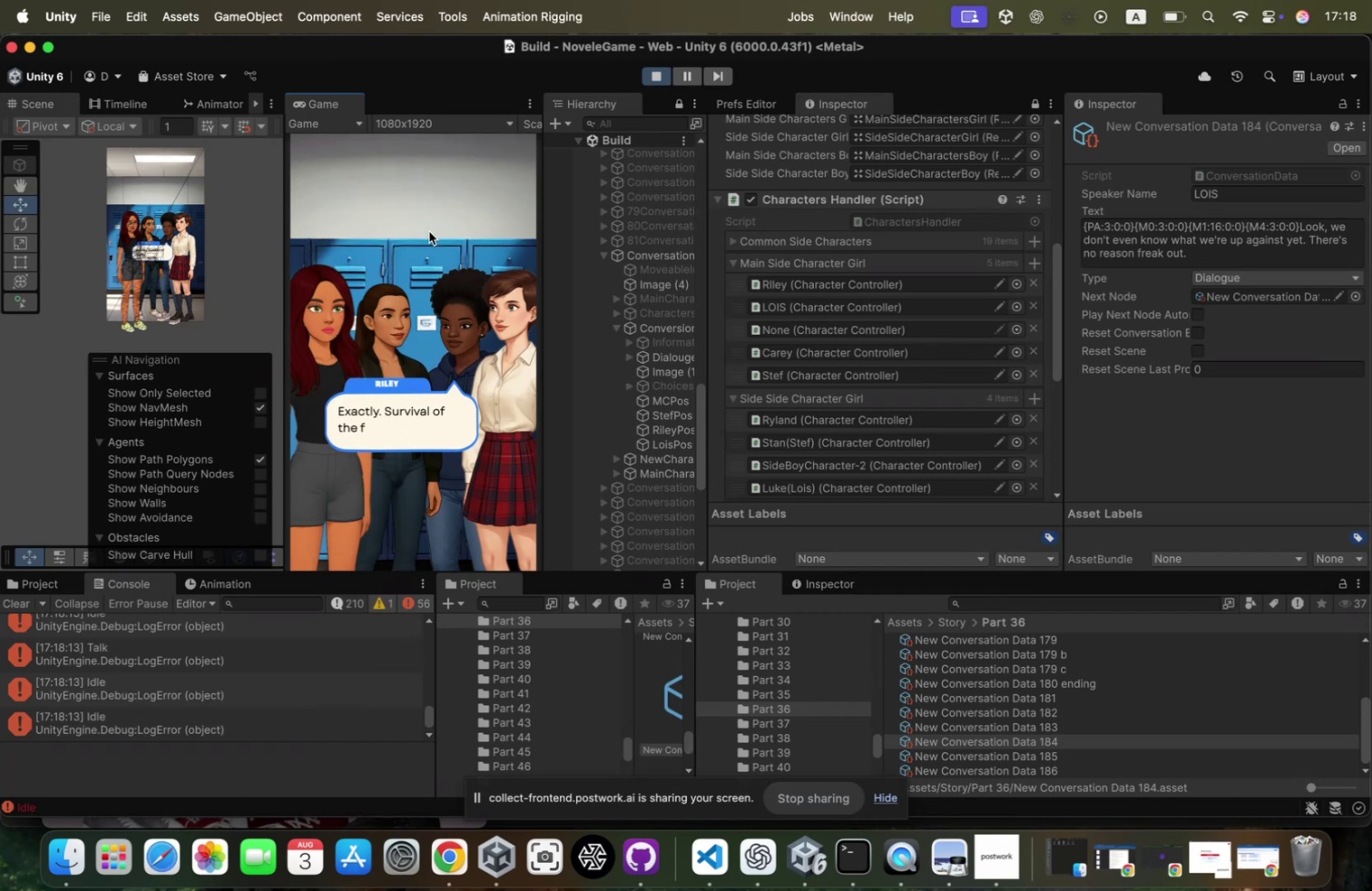 
left_click([429, 231])
 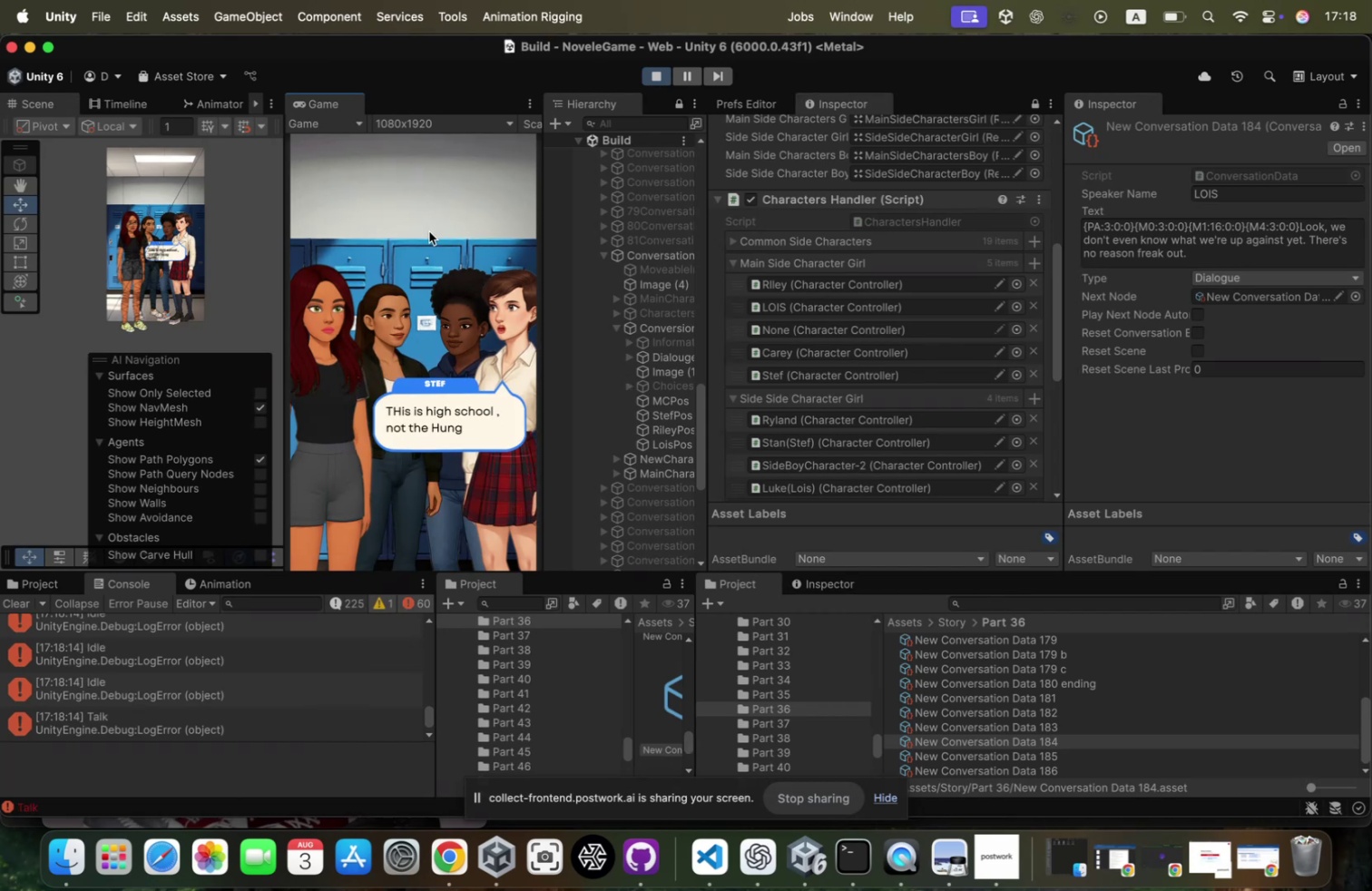 
left_click([429, 231])
 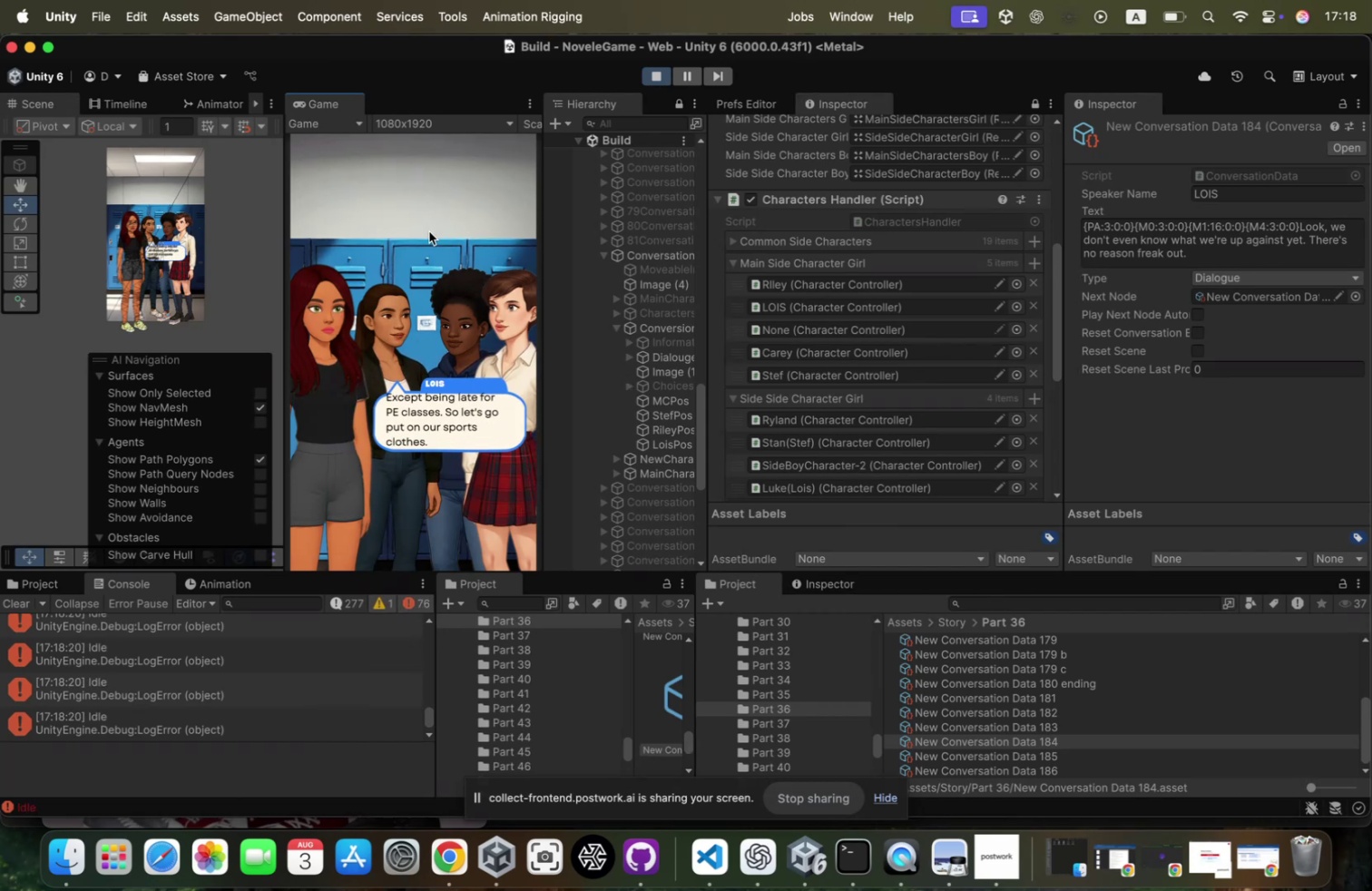 
wait(6.38)
 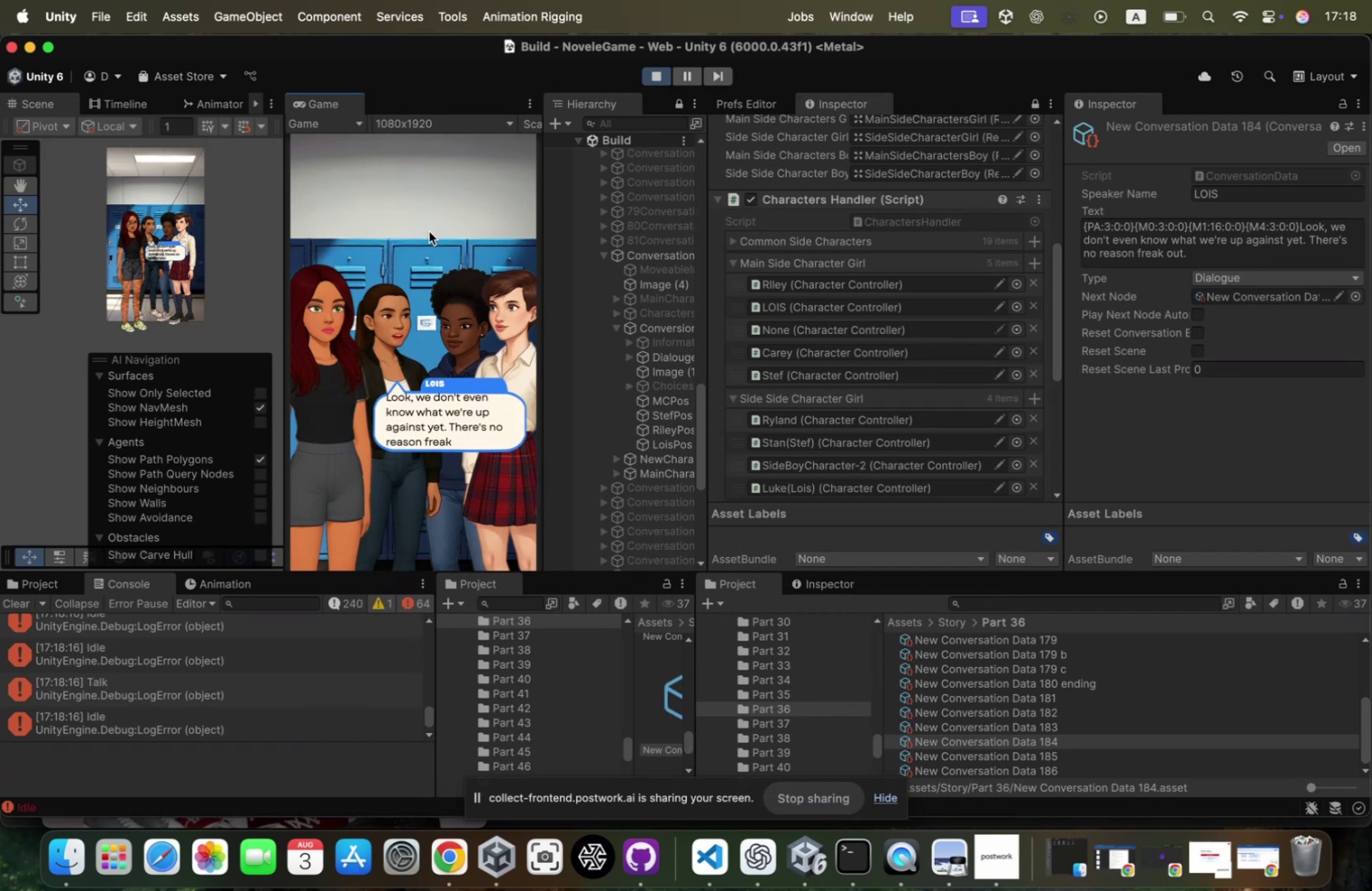 
left_click([1004, 755])
 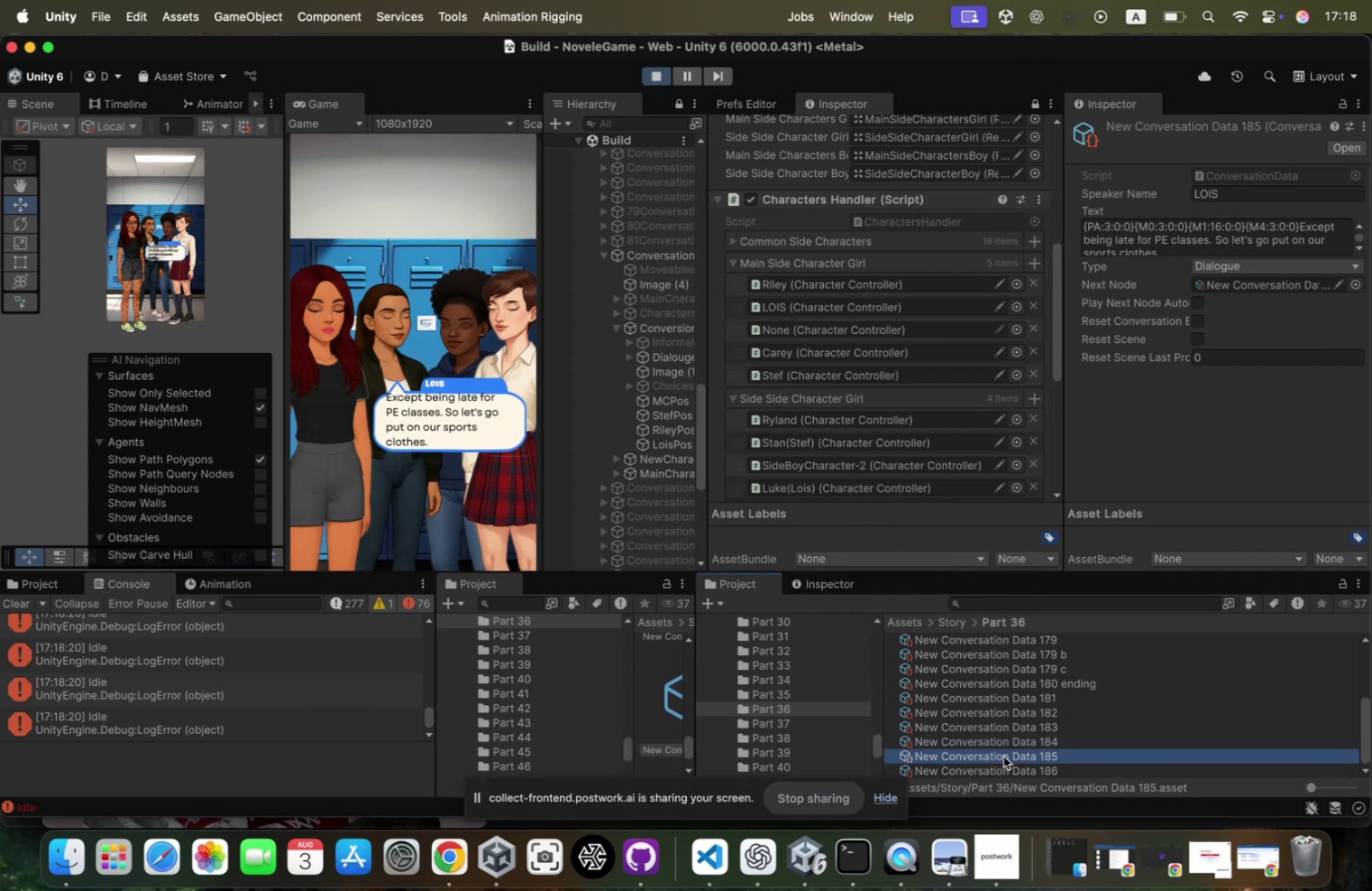 
key(ArrowDown)
 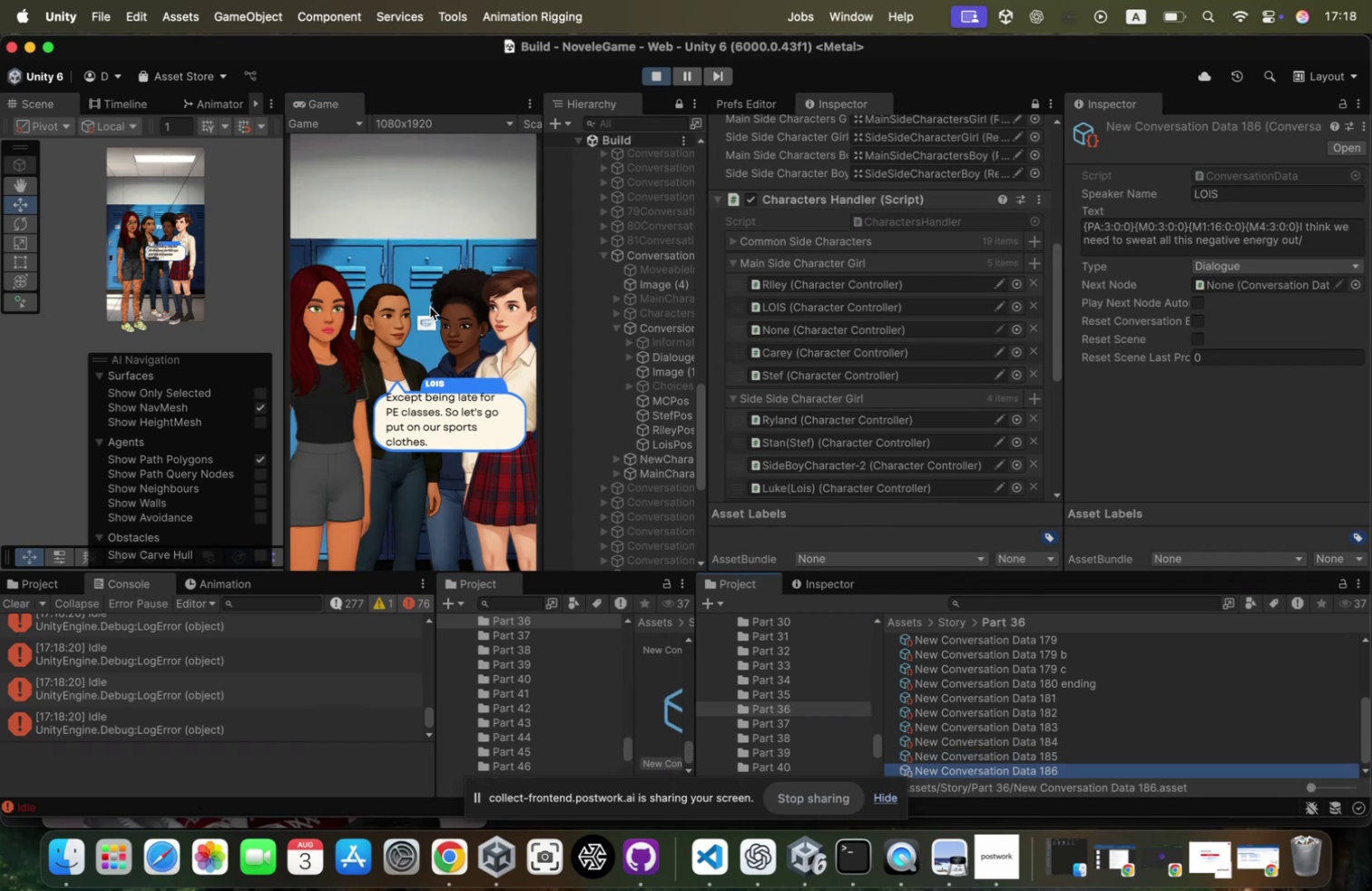 
left_click([1341, 241])
 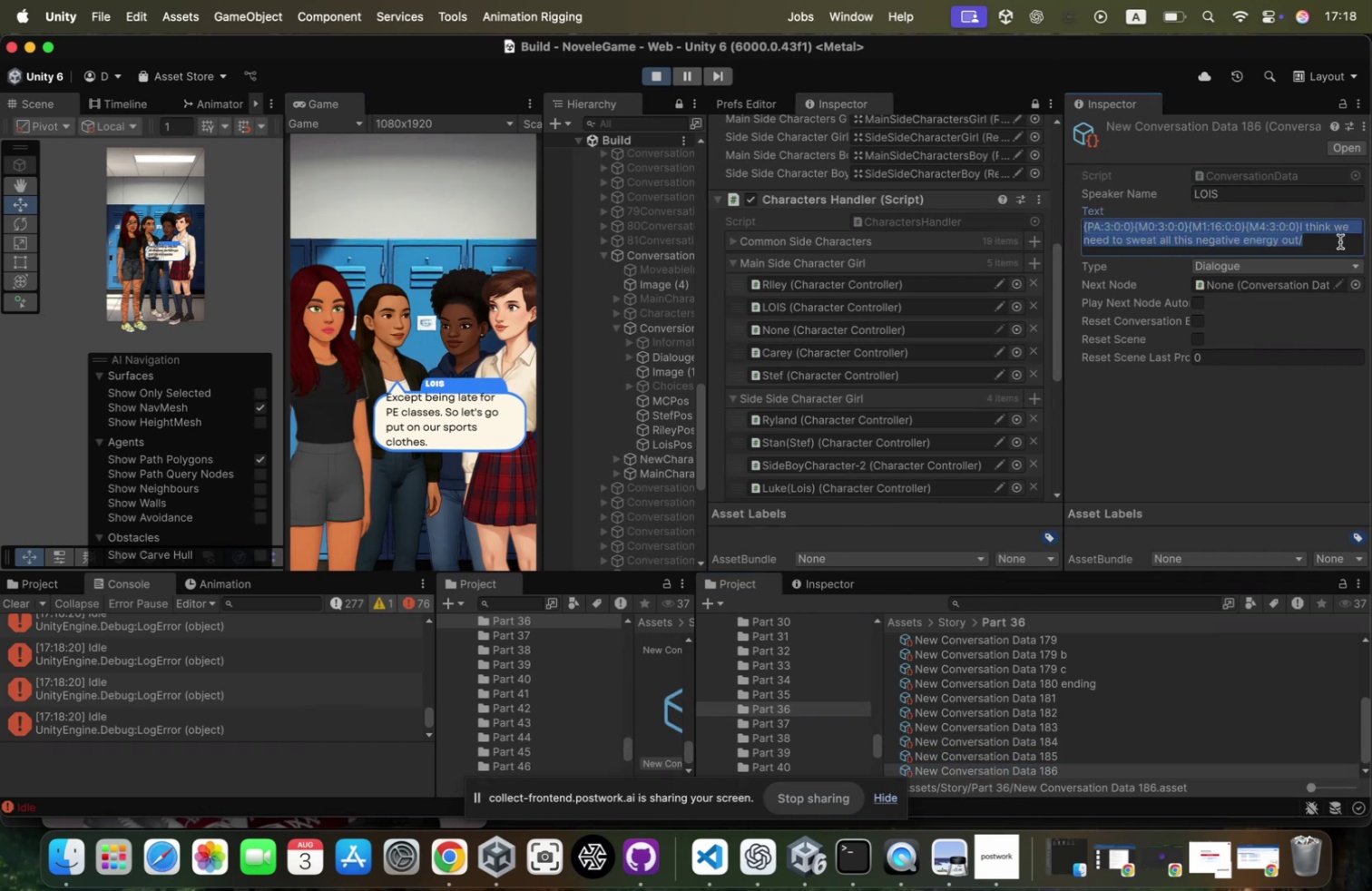 
left_click([1340, 241])
 